 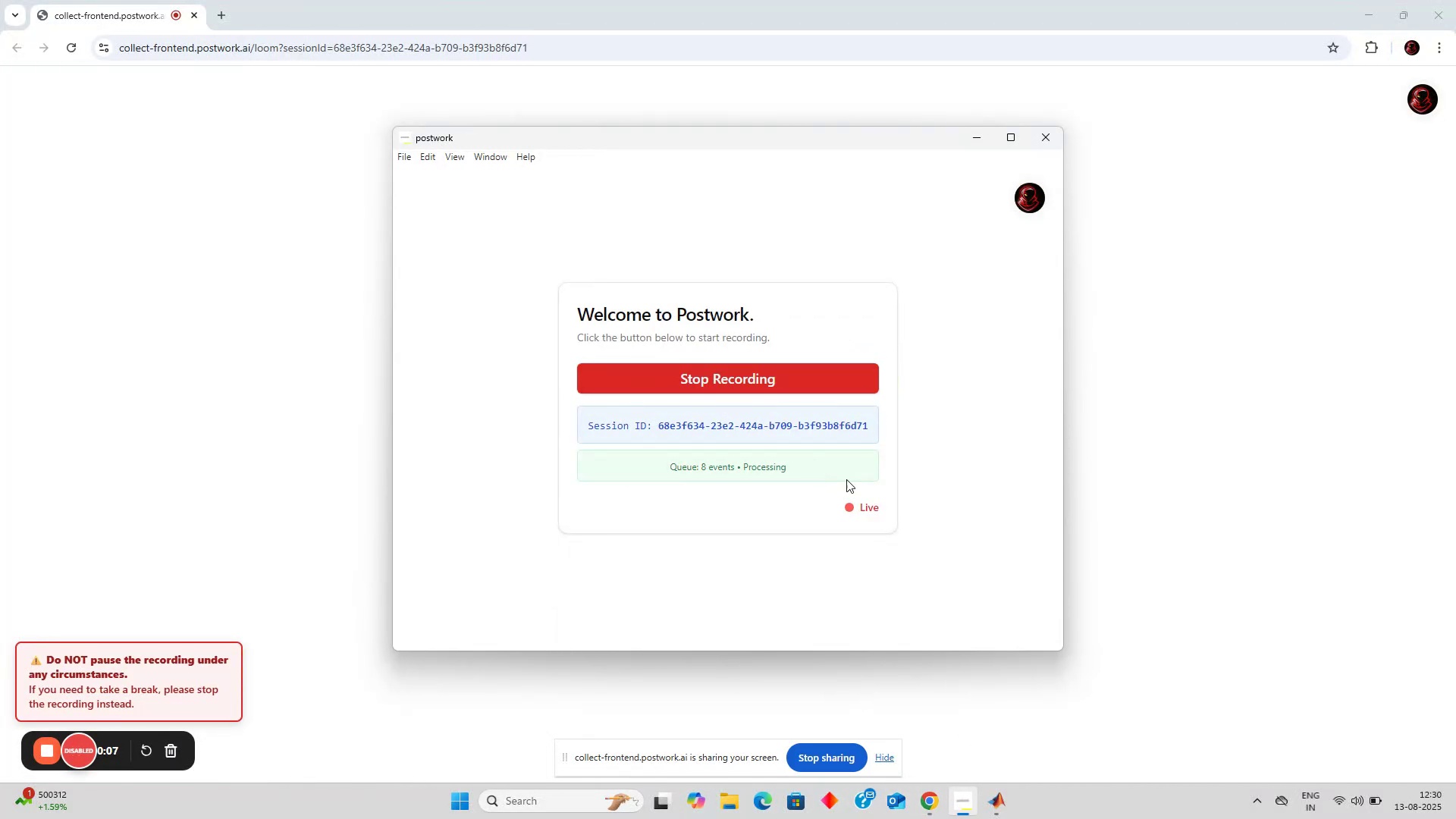 
left_click([974, 139])
 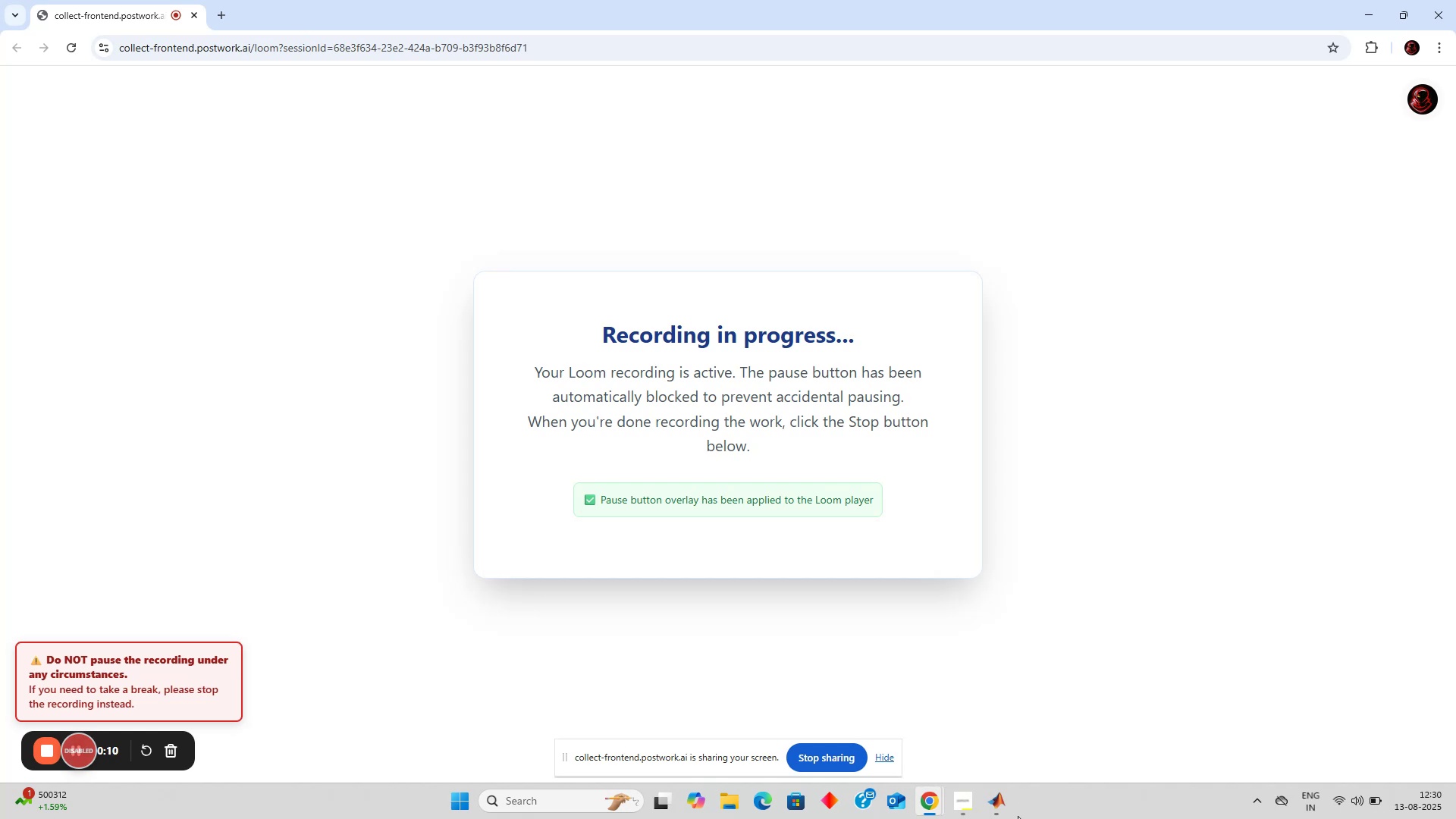 
left_click([1001, 789])
 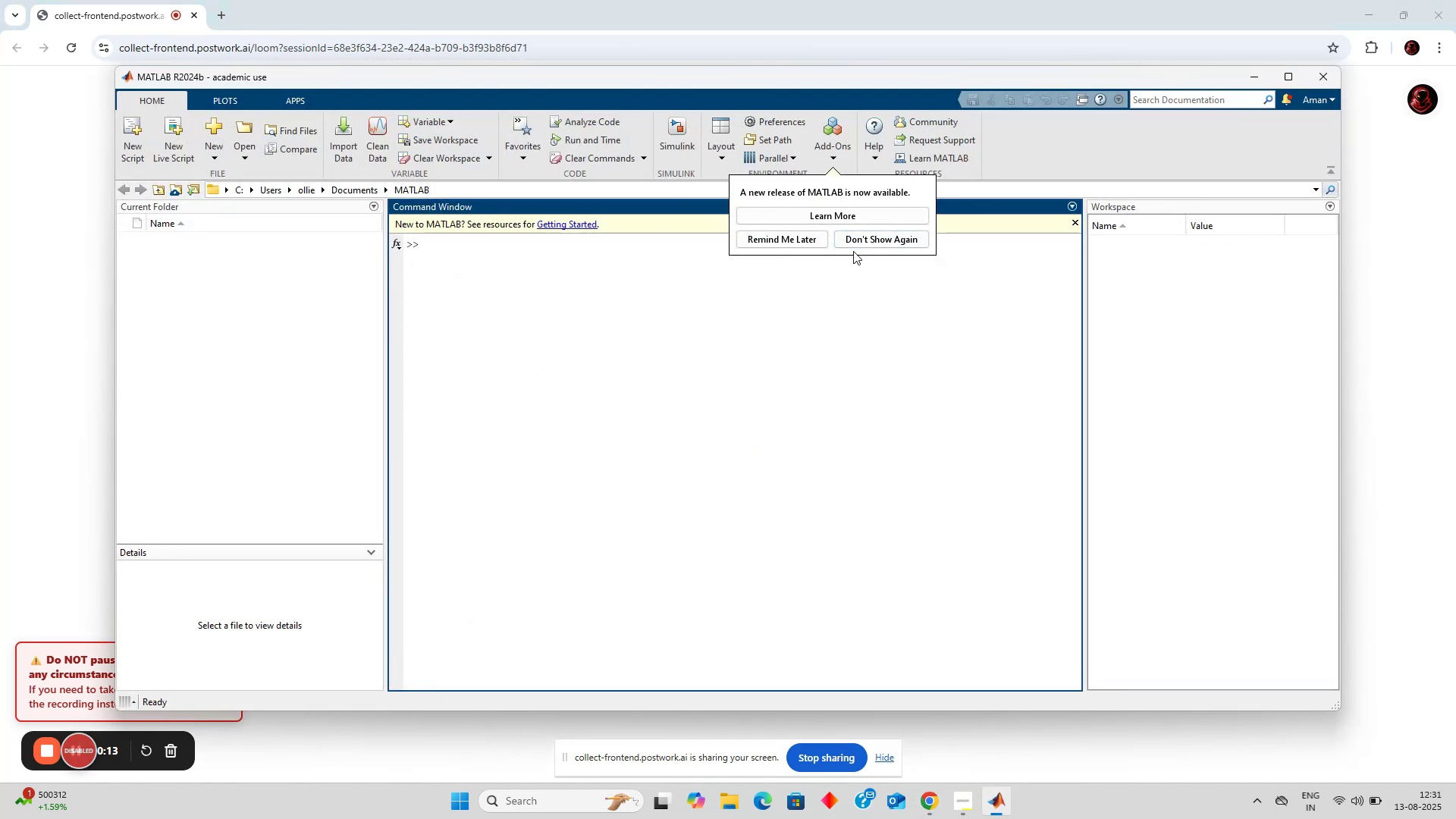 
left_click([856, 243])
 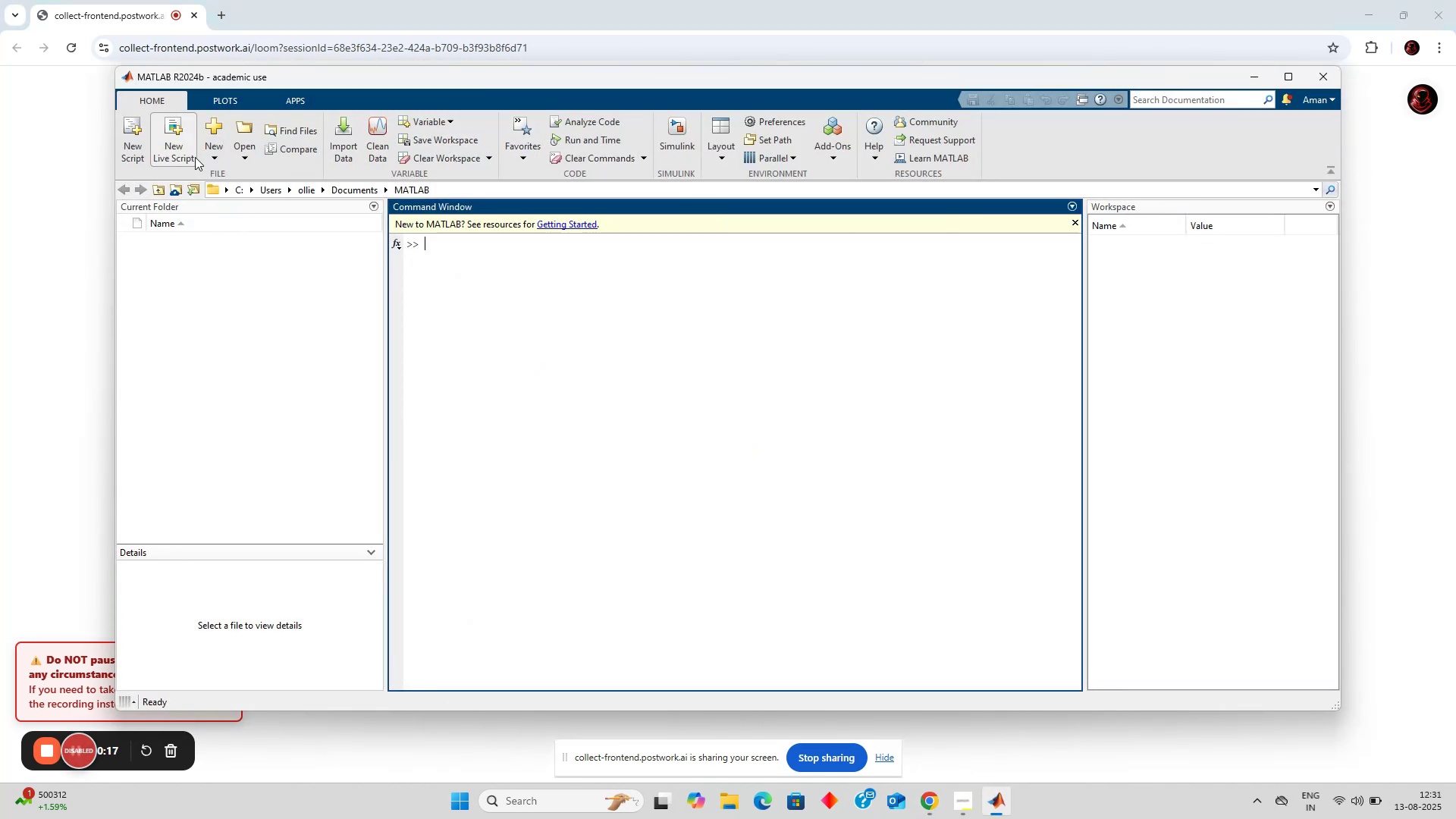 
left_click([144, 138])
 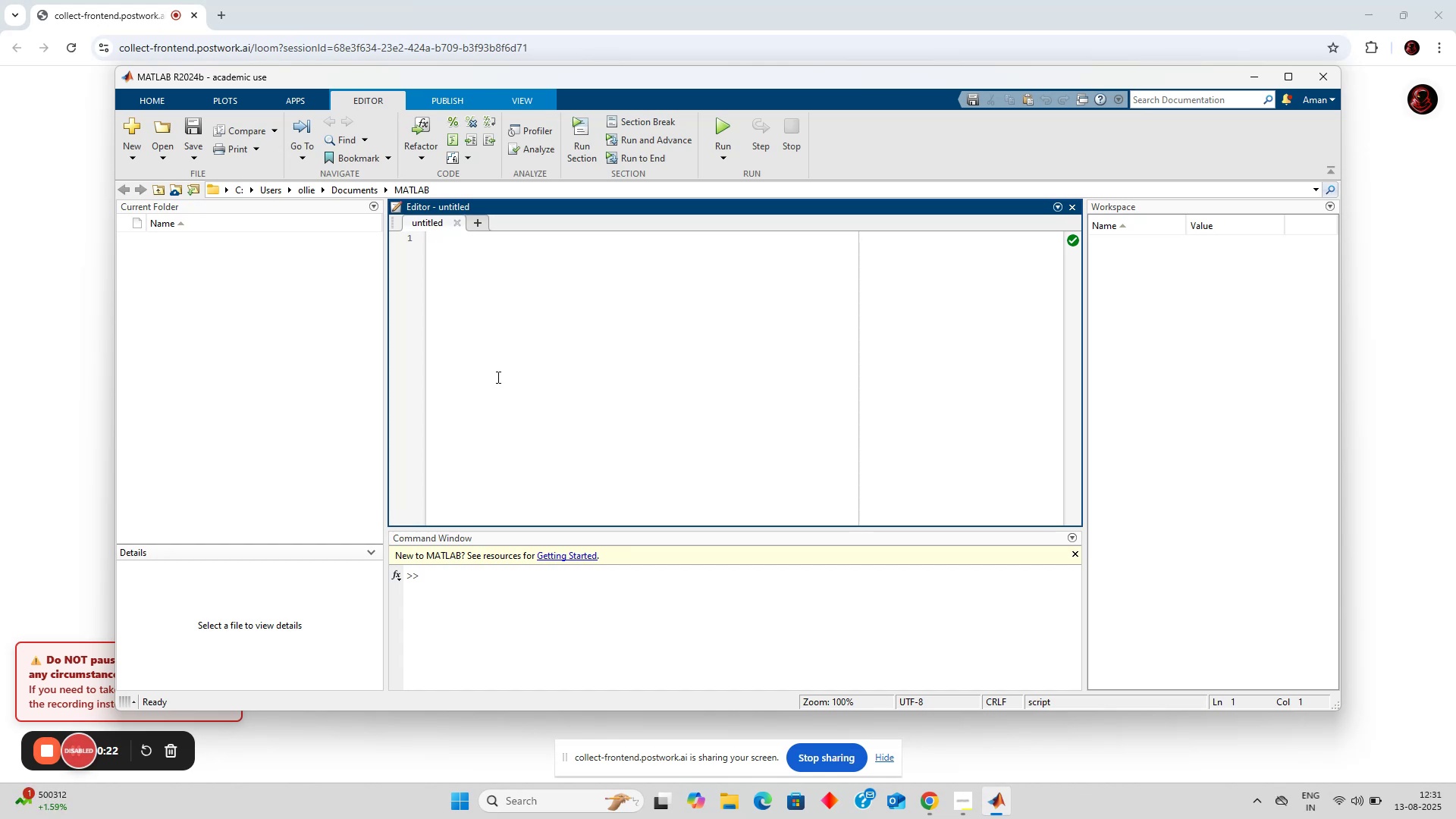 
wait(8.91)
 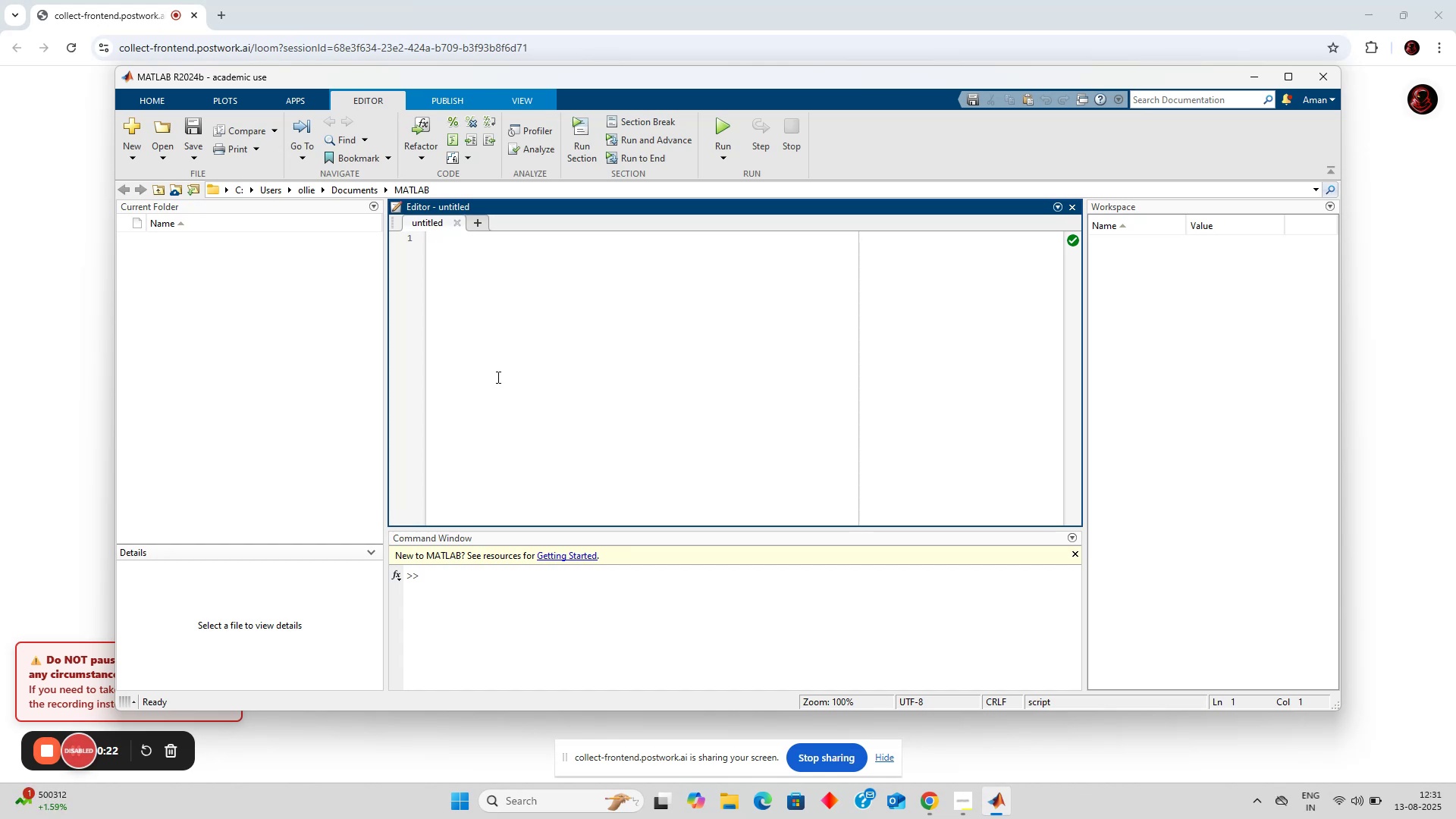 
left_click([361, 186])
 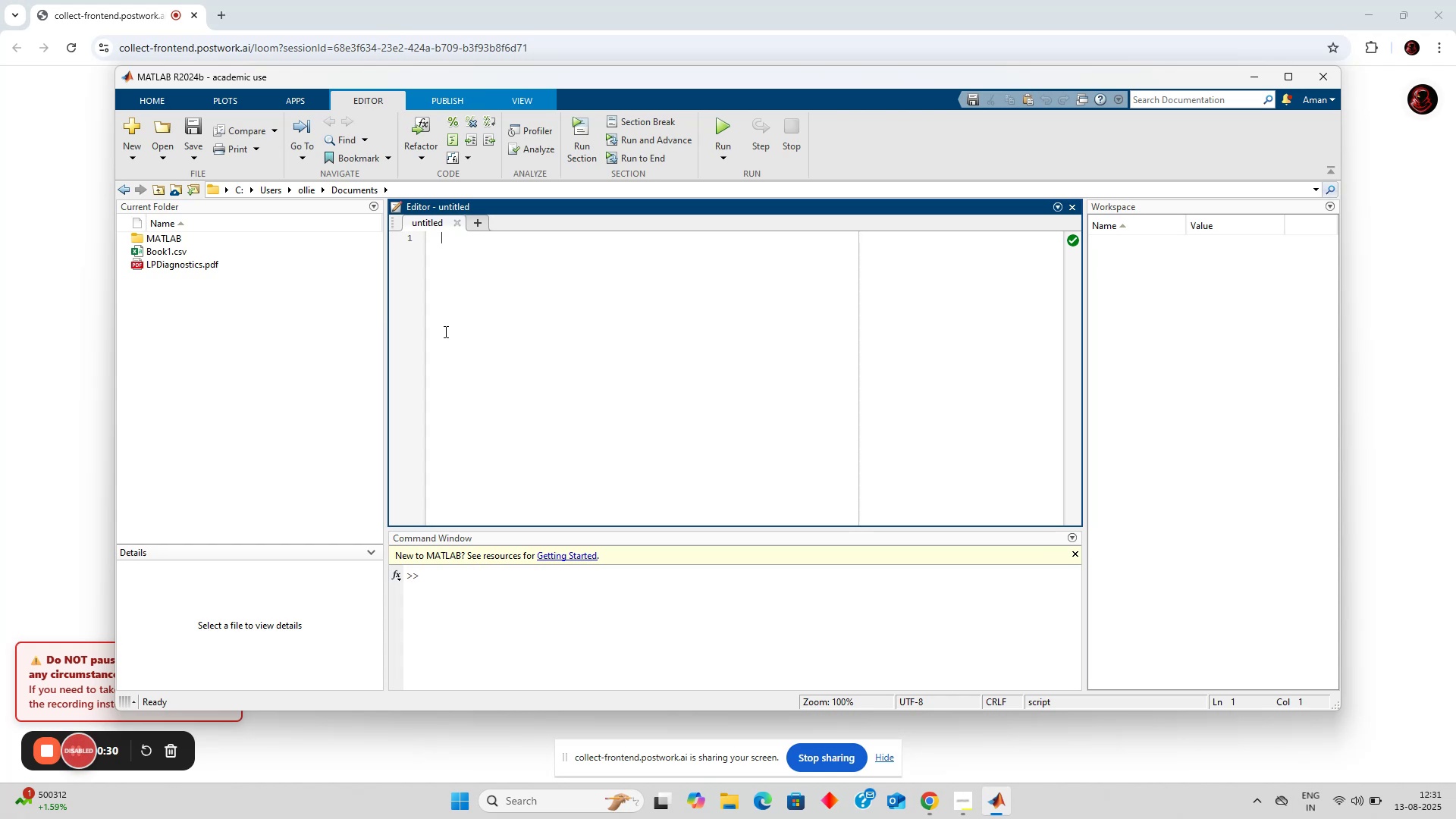 
left_click([445, 331])
 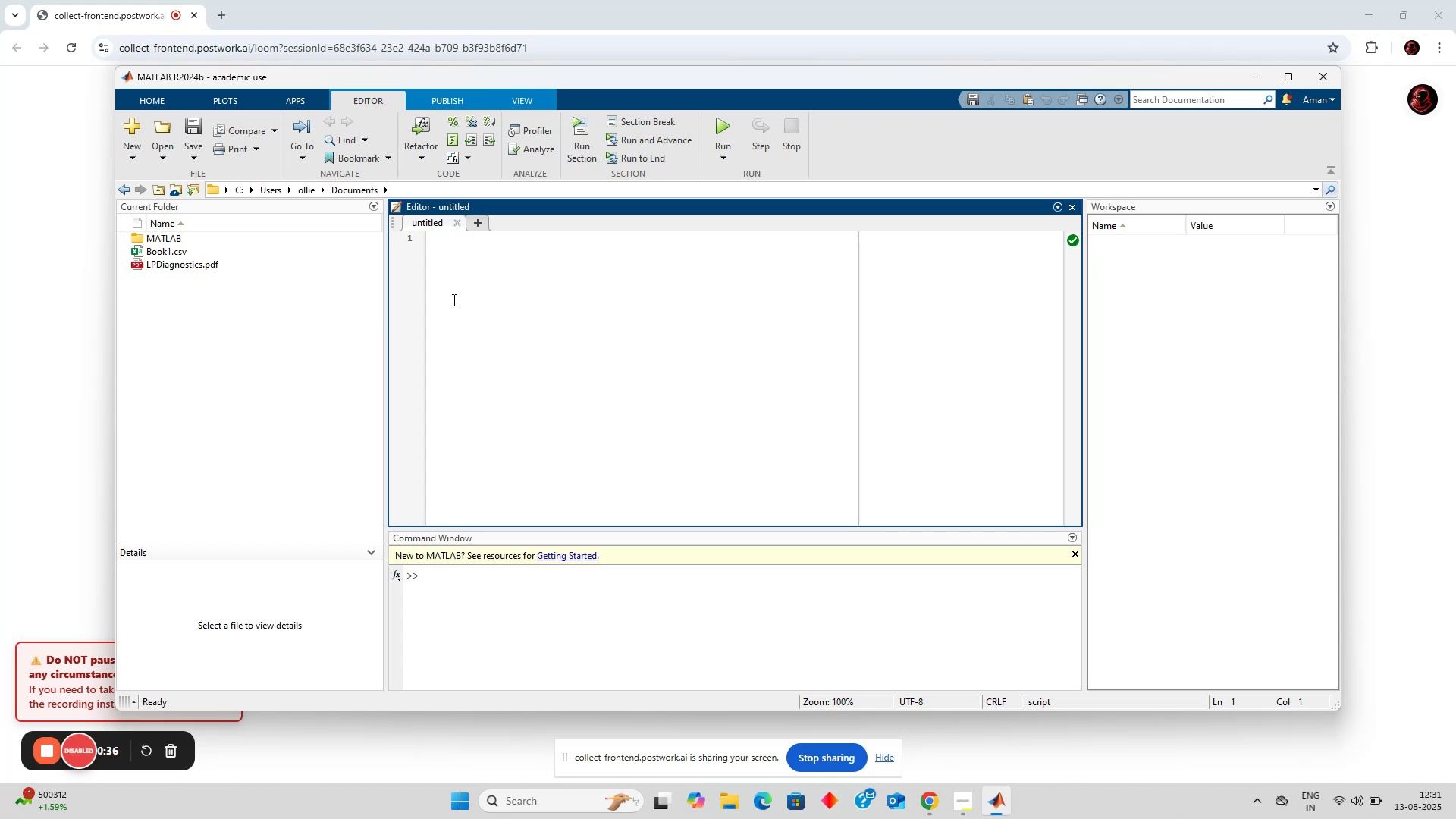 
wait(7.62)
 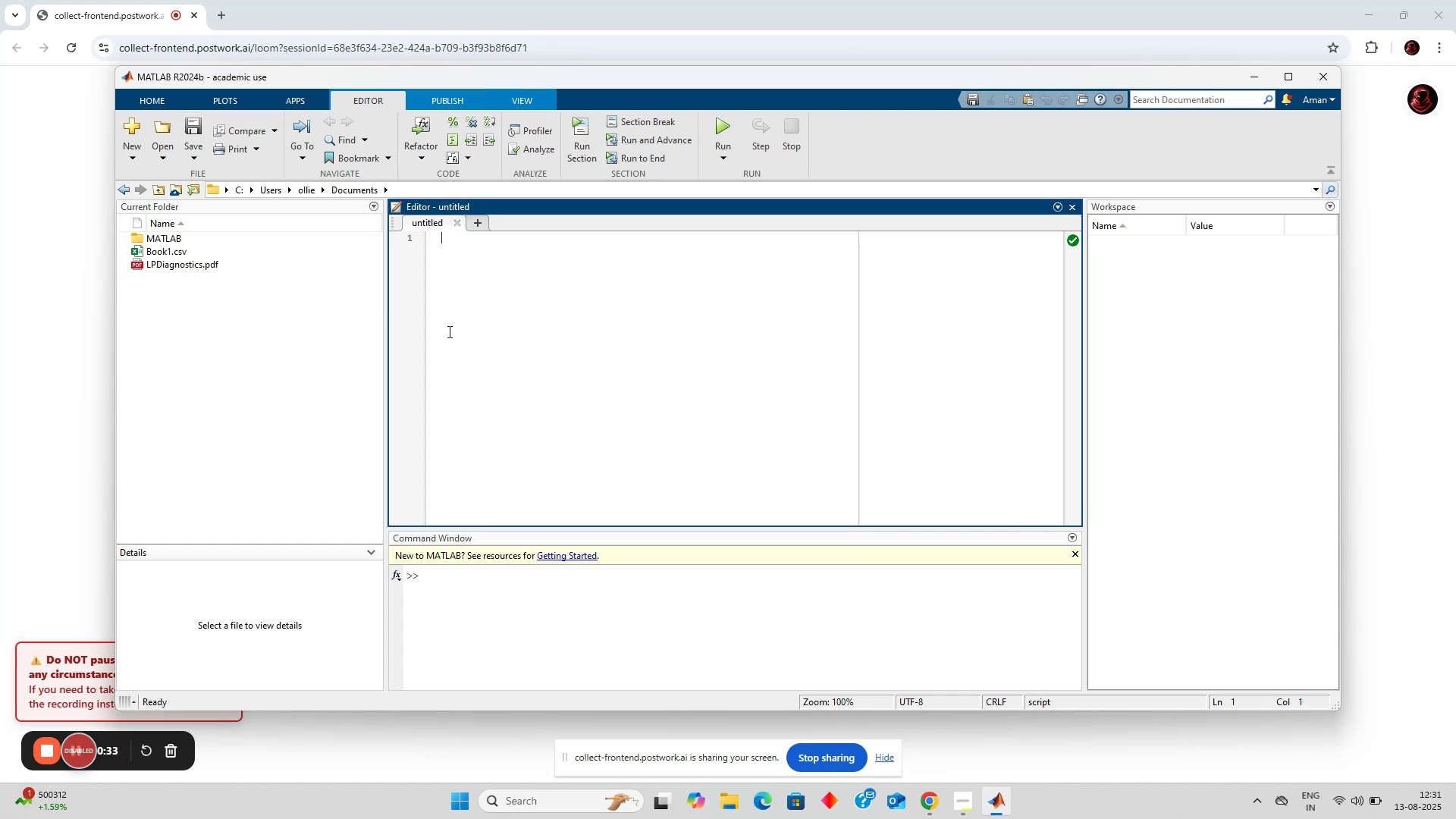 
left_click([216, 11])
 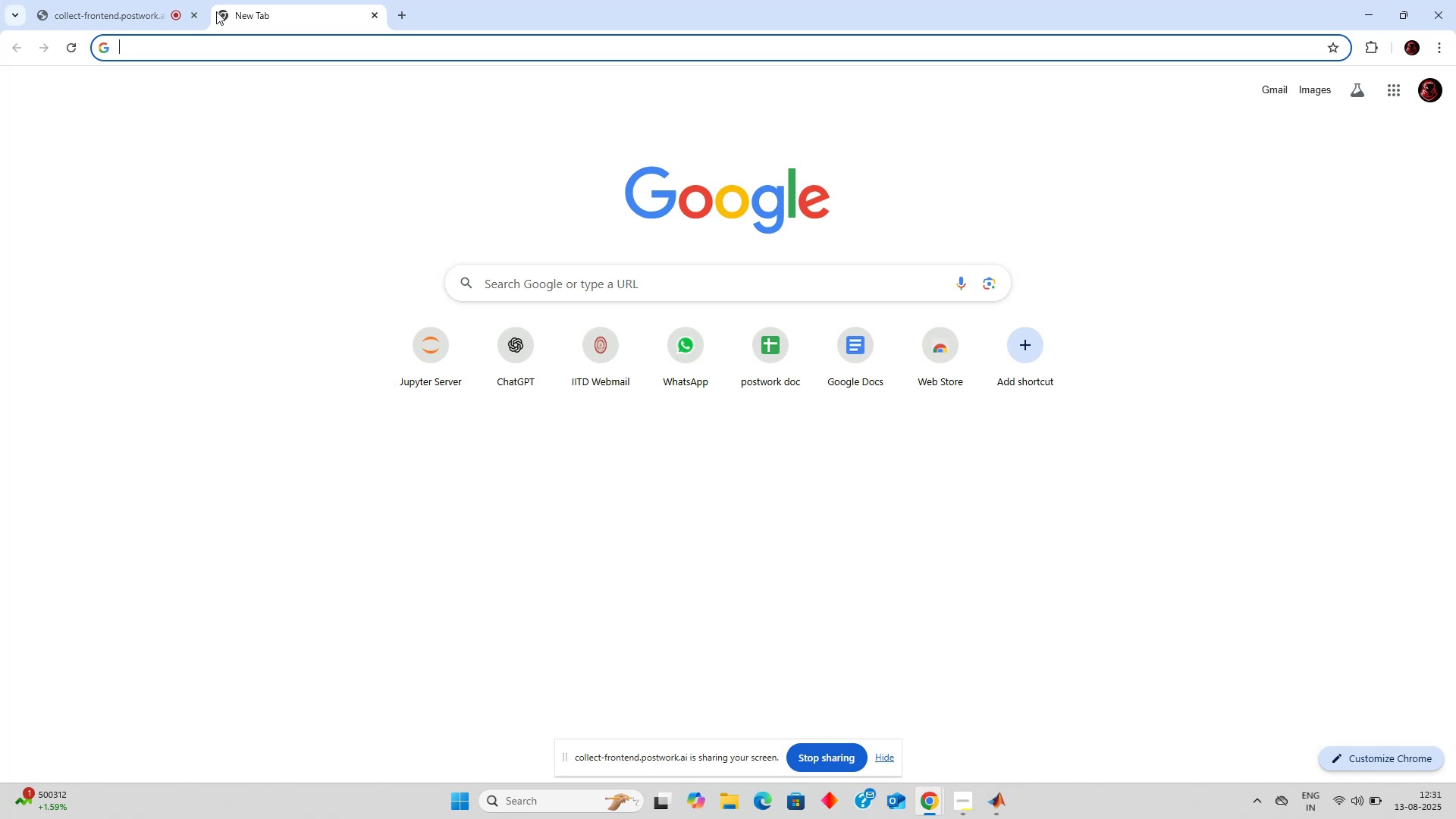 
type(chatgpt)
 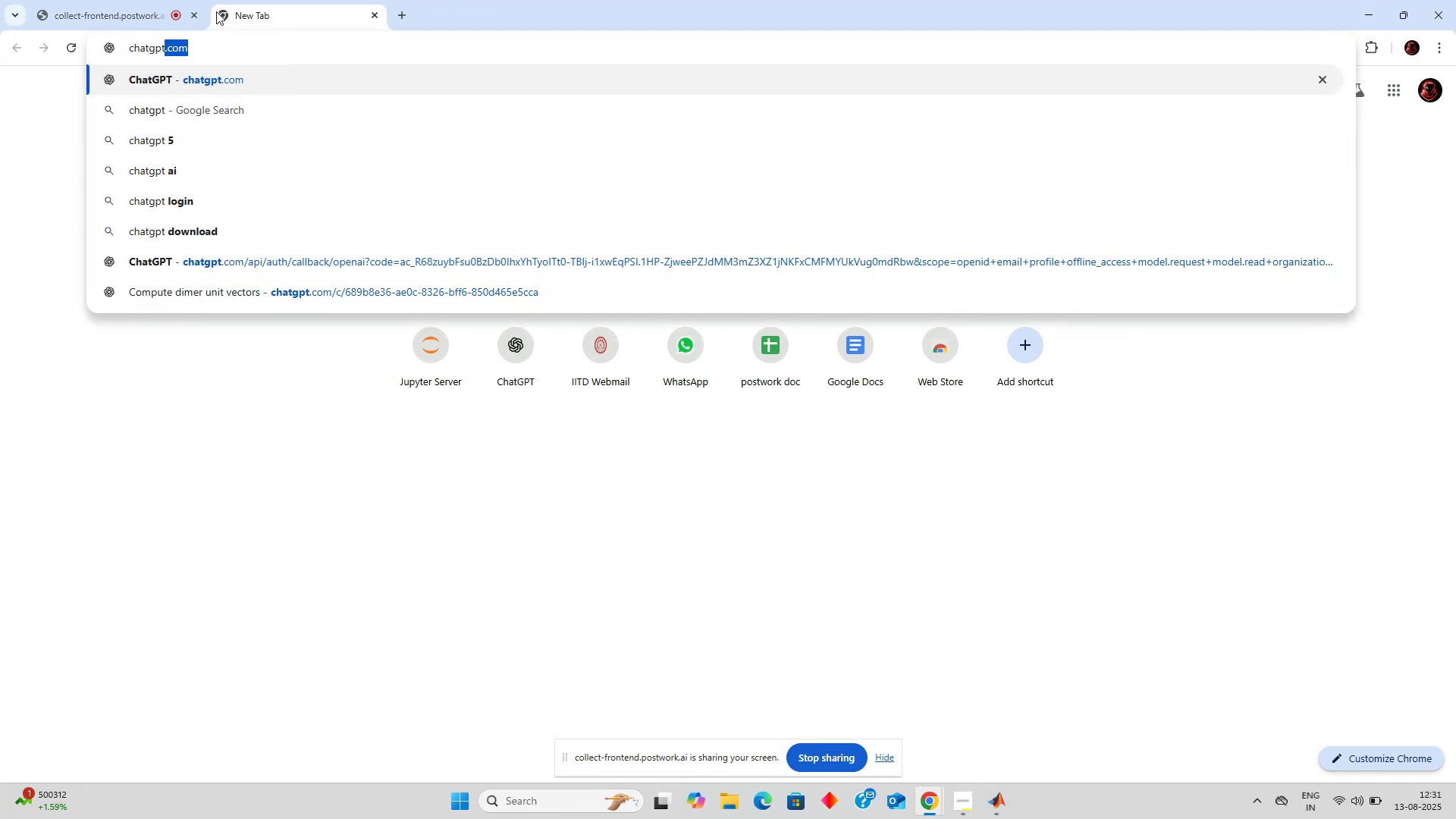 
key(Enter)
 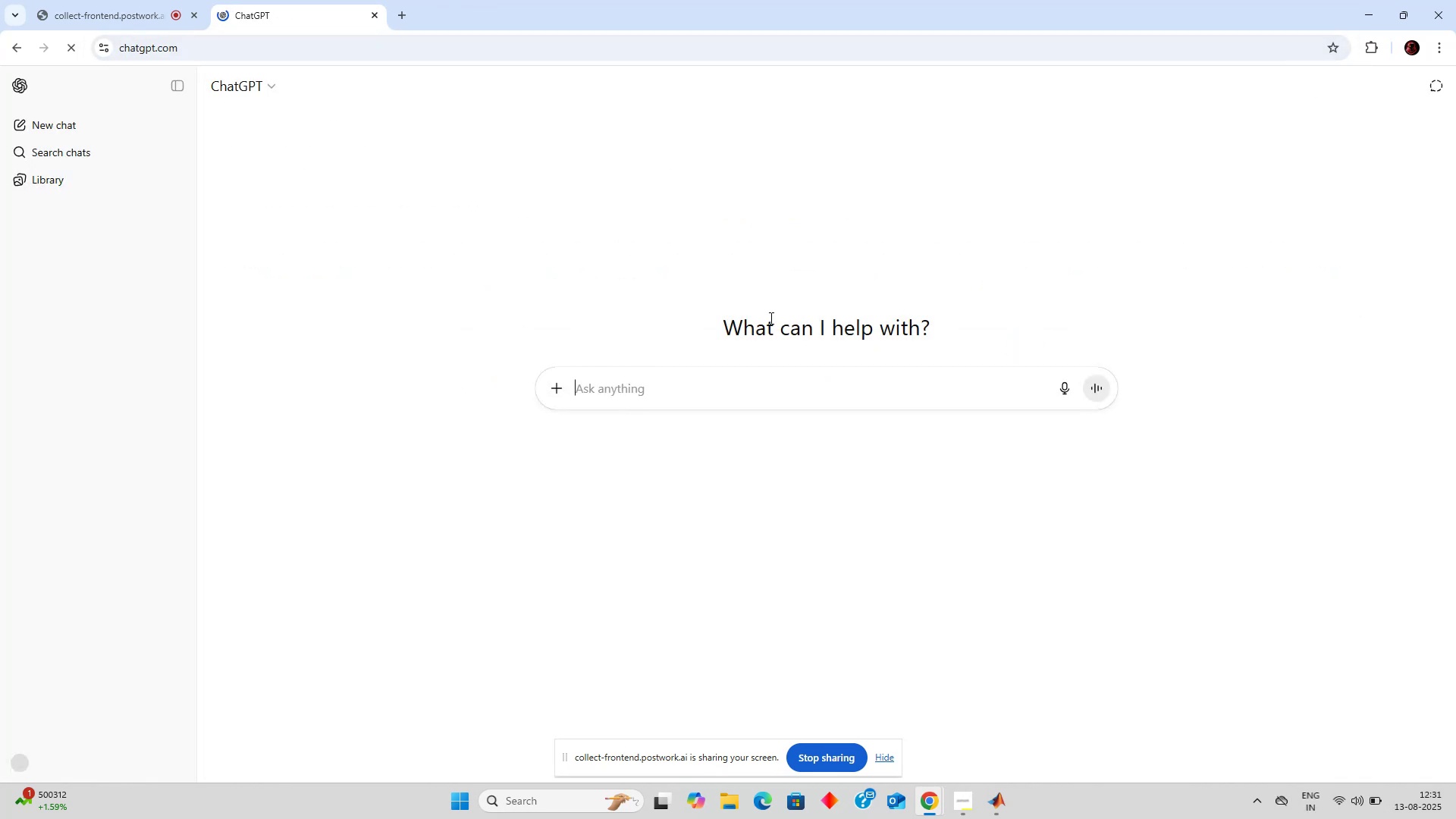 
type(matlab load s)
key(Backspace)
type(csv)
 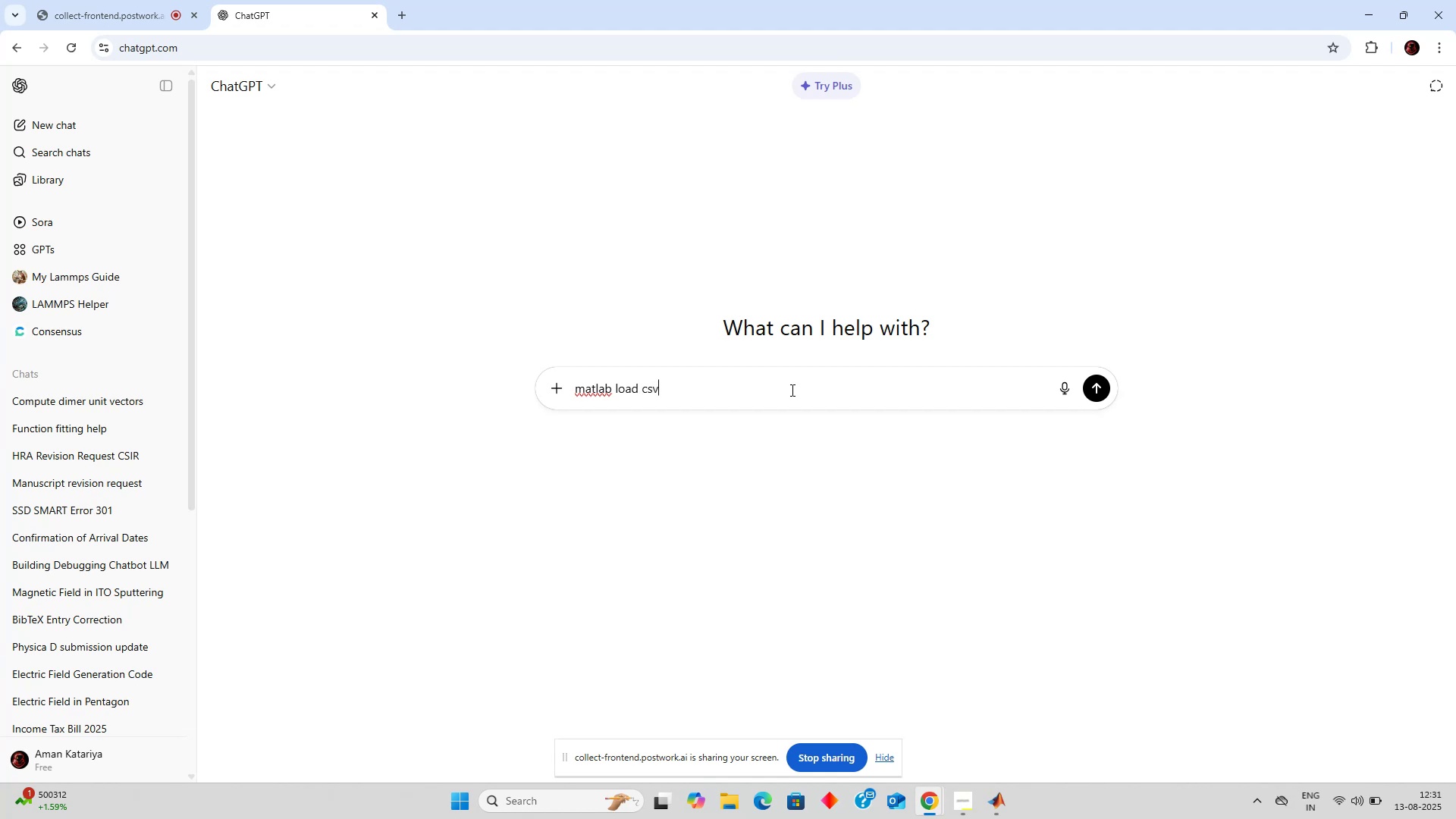 
key(Enter)
 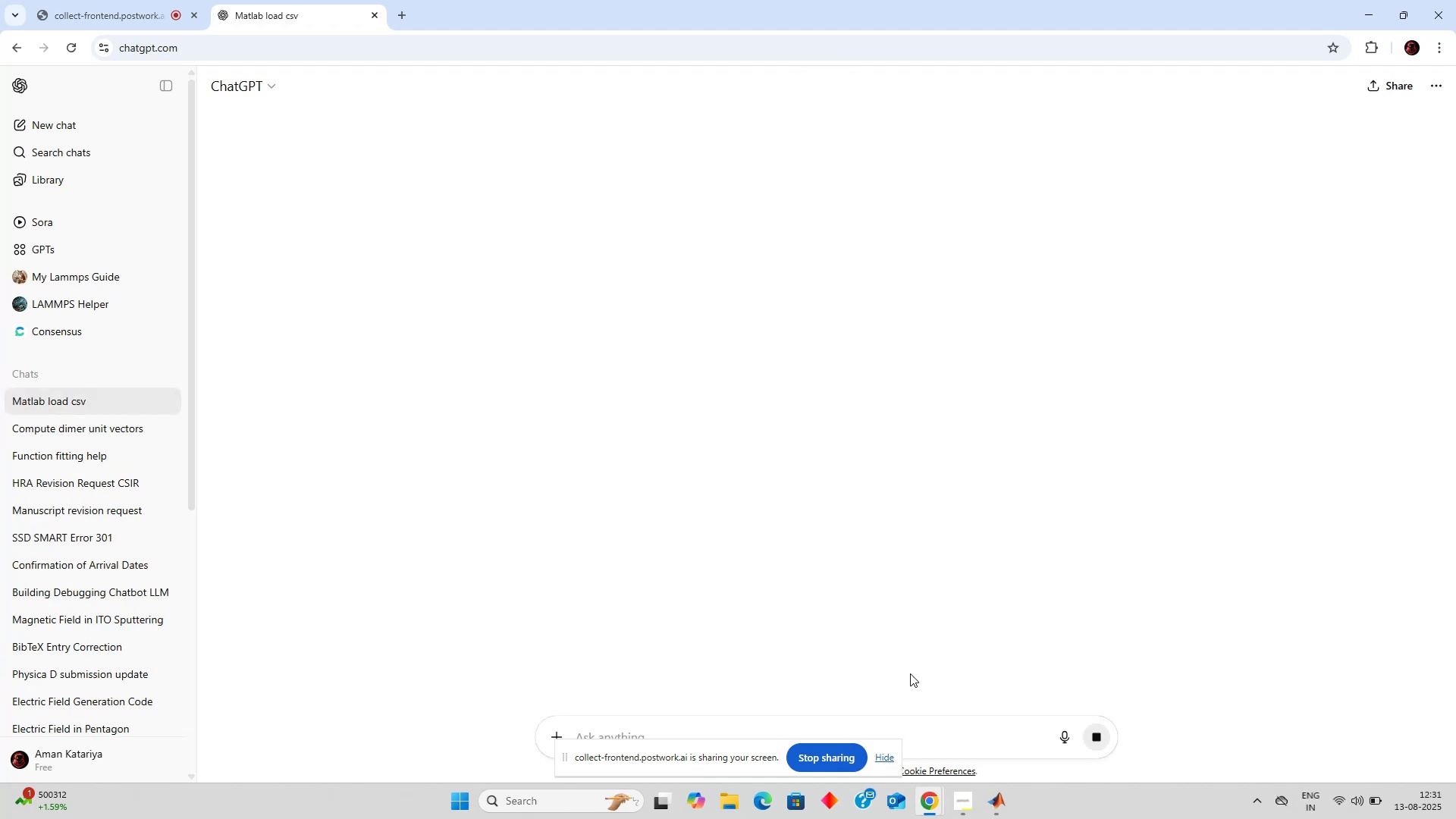 
left_click([888, 761])
 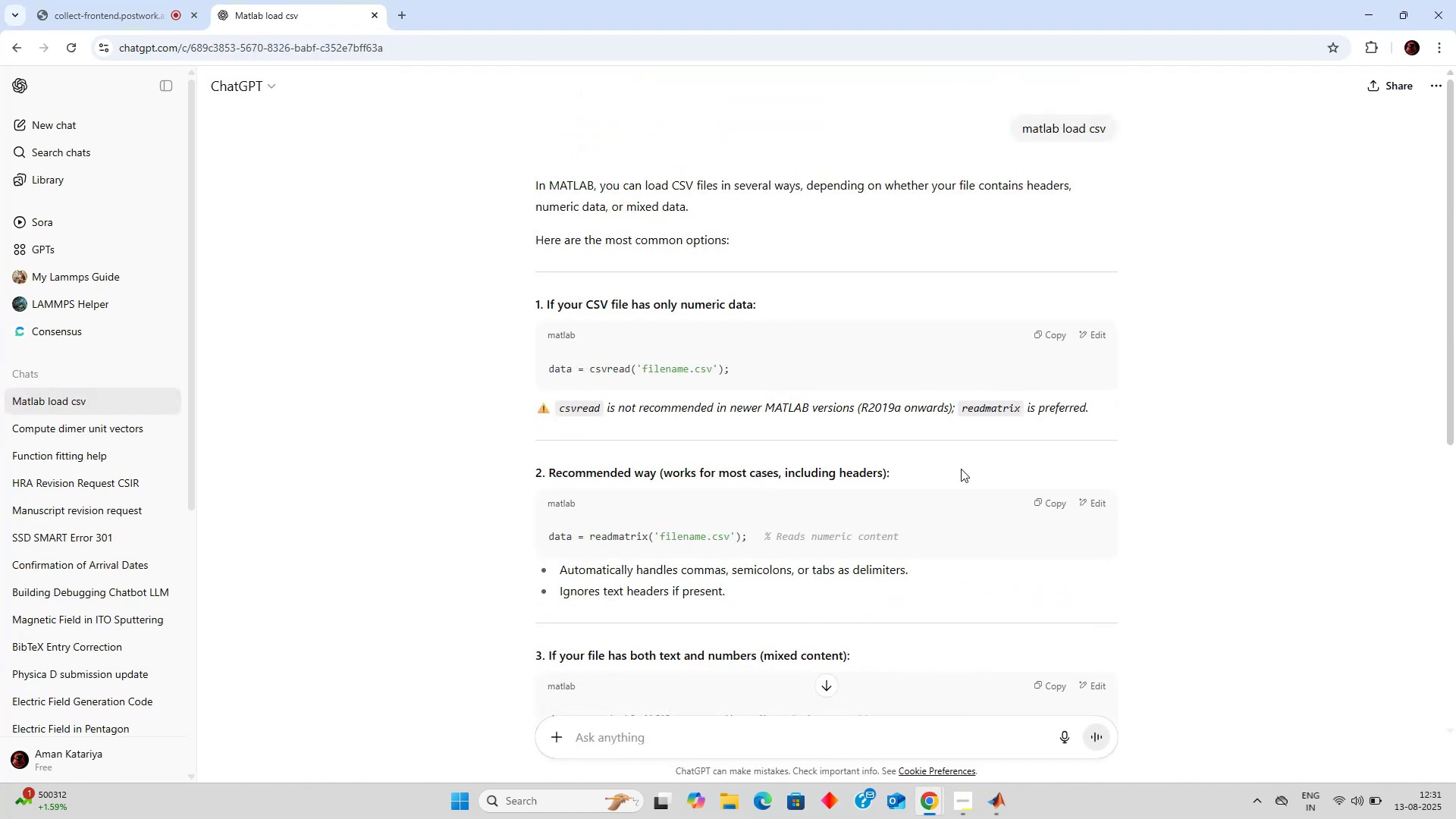 
wait(5.18)
 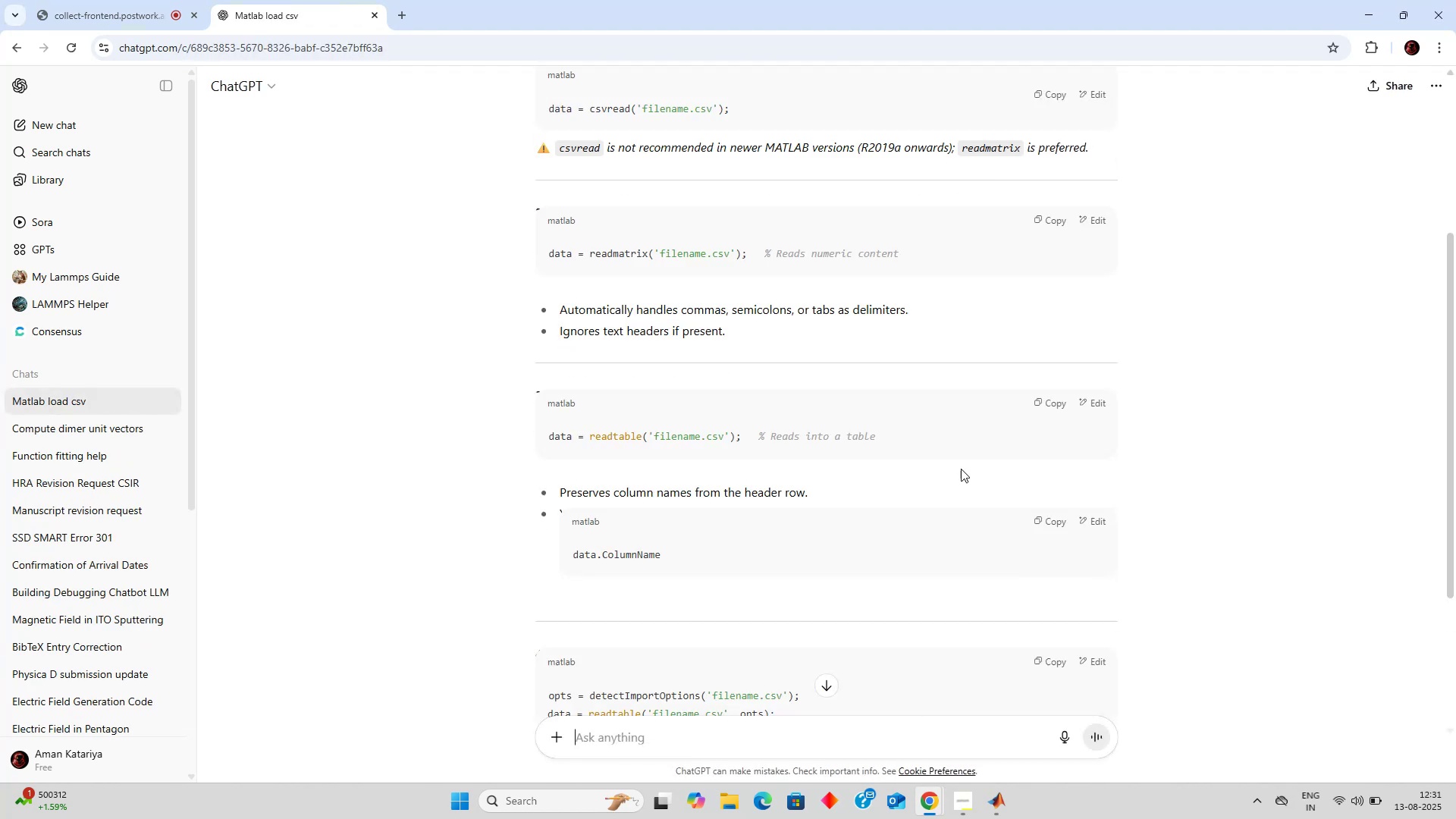 
hold_key(key=AltLeft, duration=0.89)
 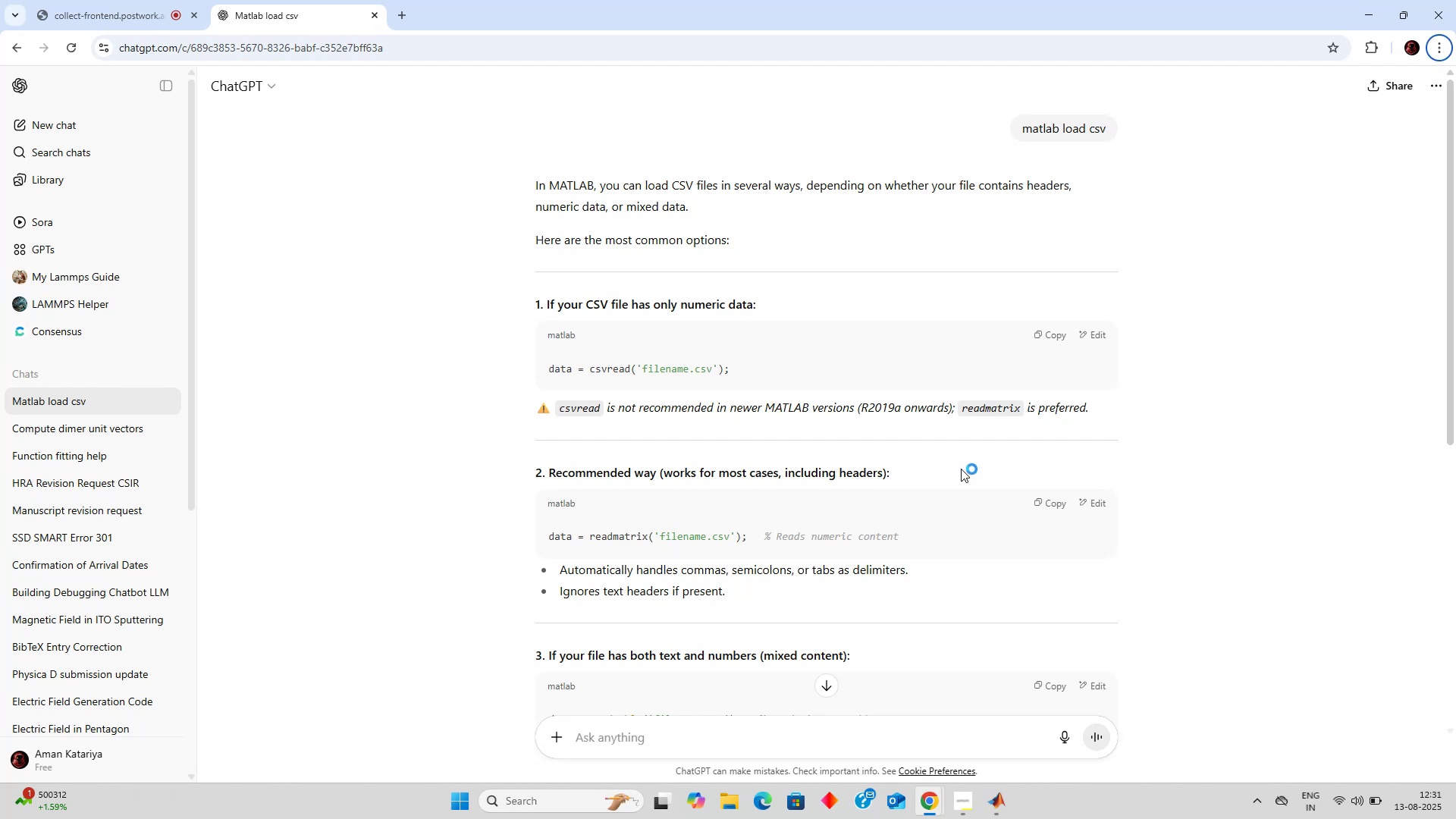 
hold_key(key=AltLeft, duration=0.53)
 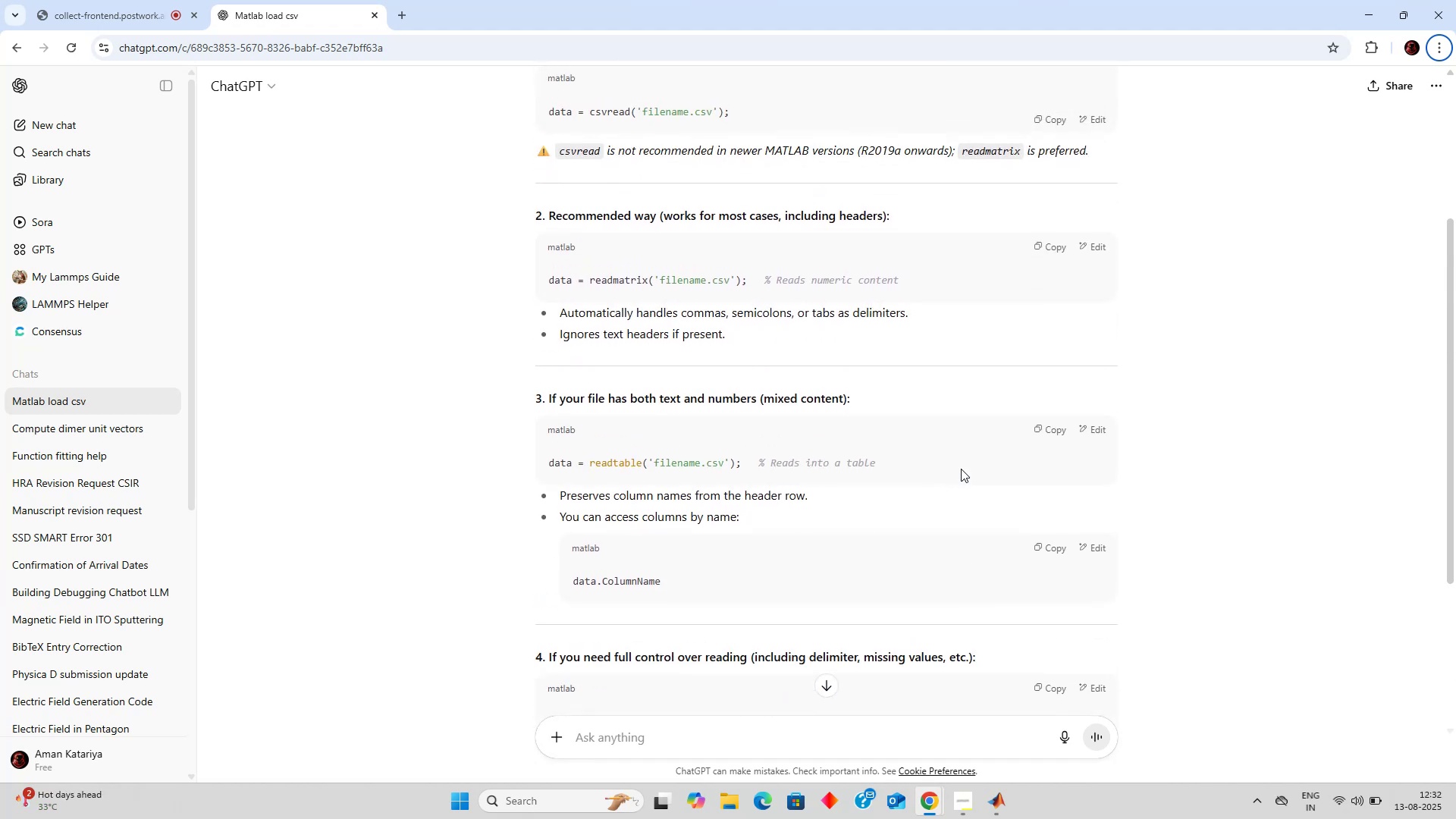 
wait(25.97)
 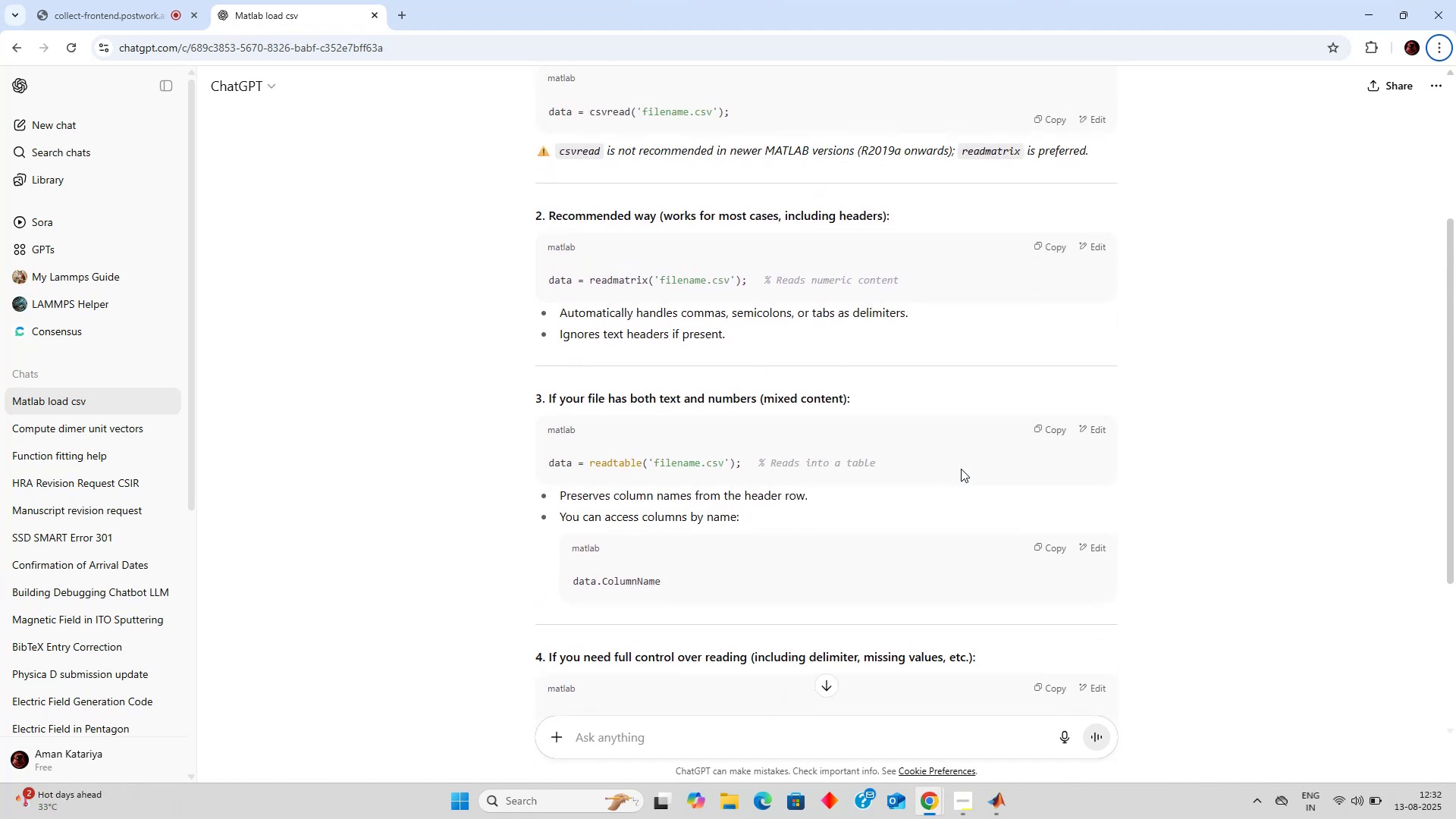 
key(Alt+Tab)
 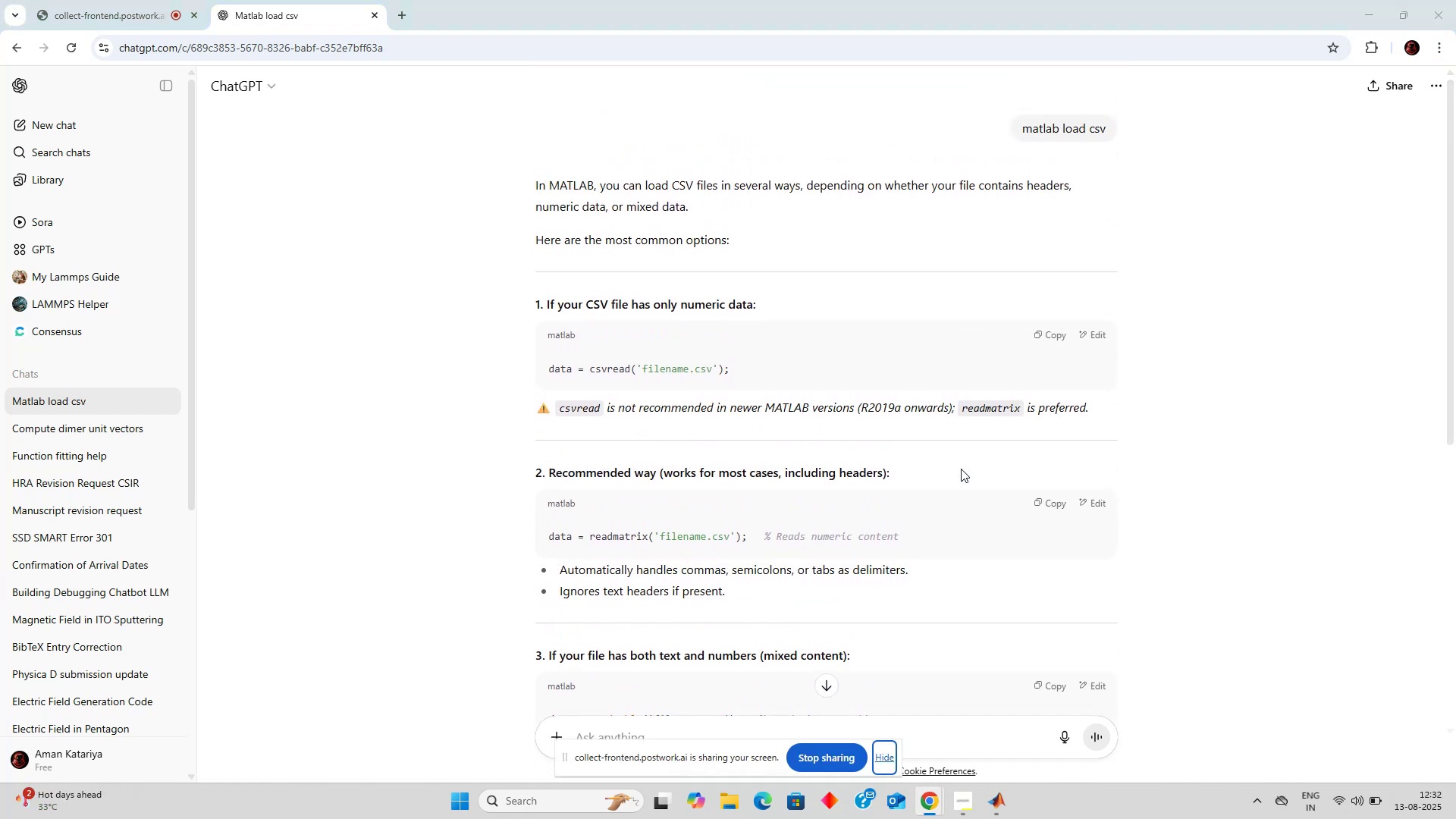 
key(Alt+AltLeft)
 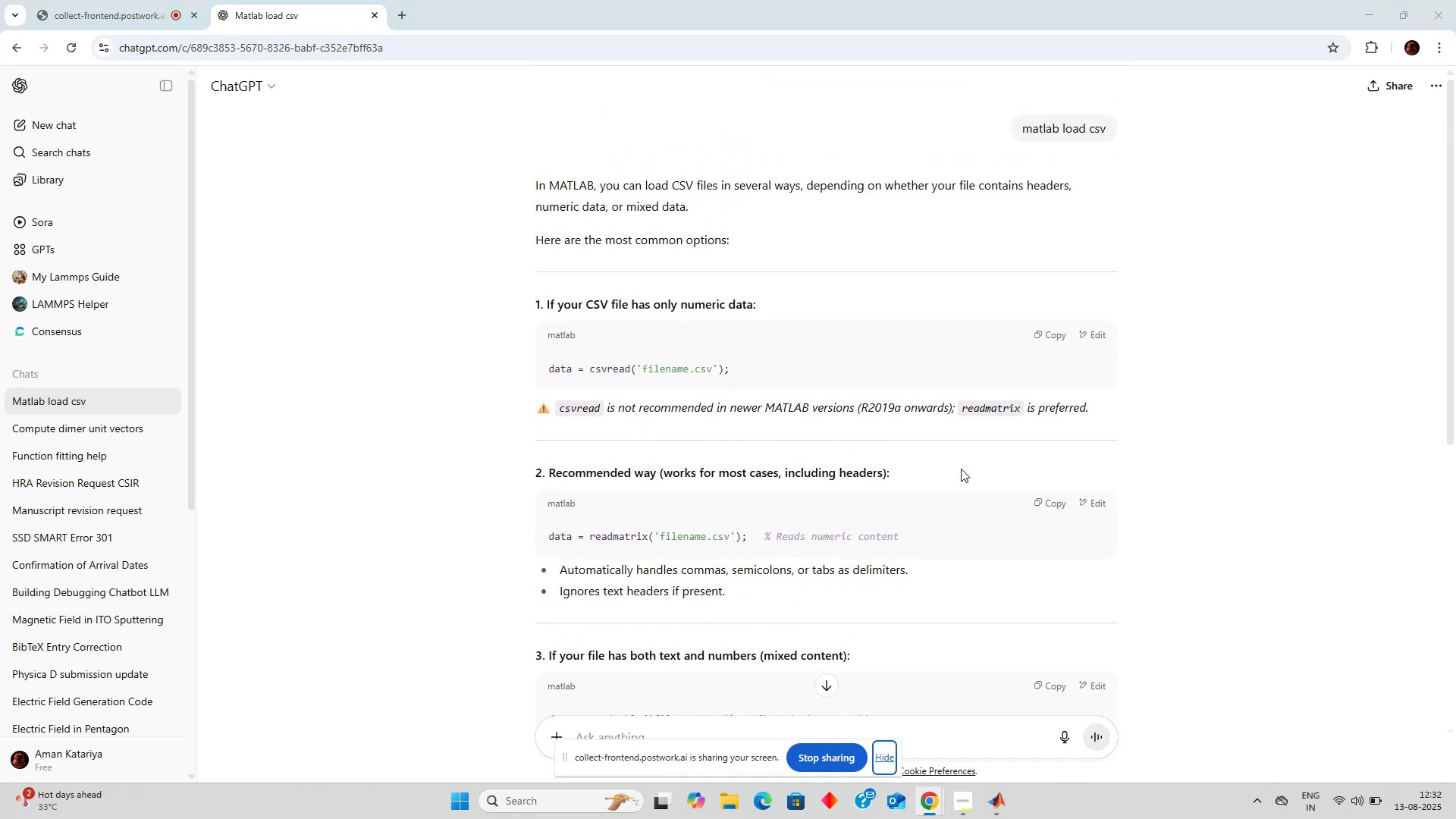 
key(Alt+Tab)
 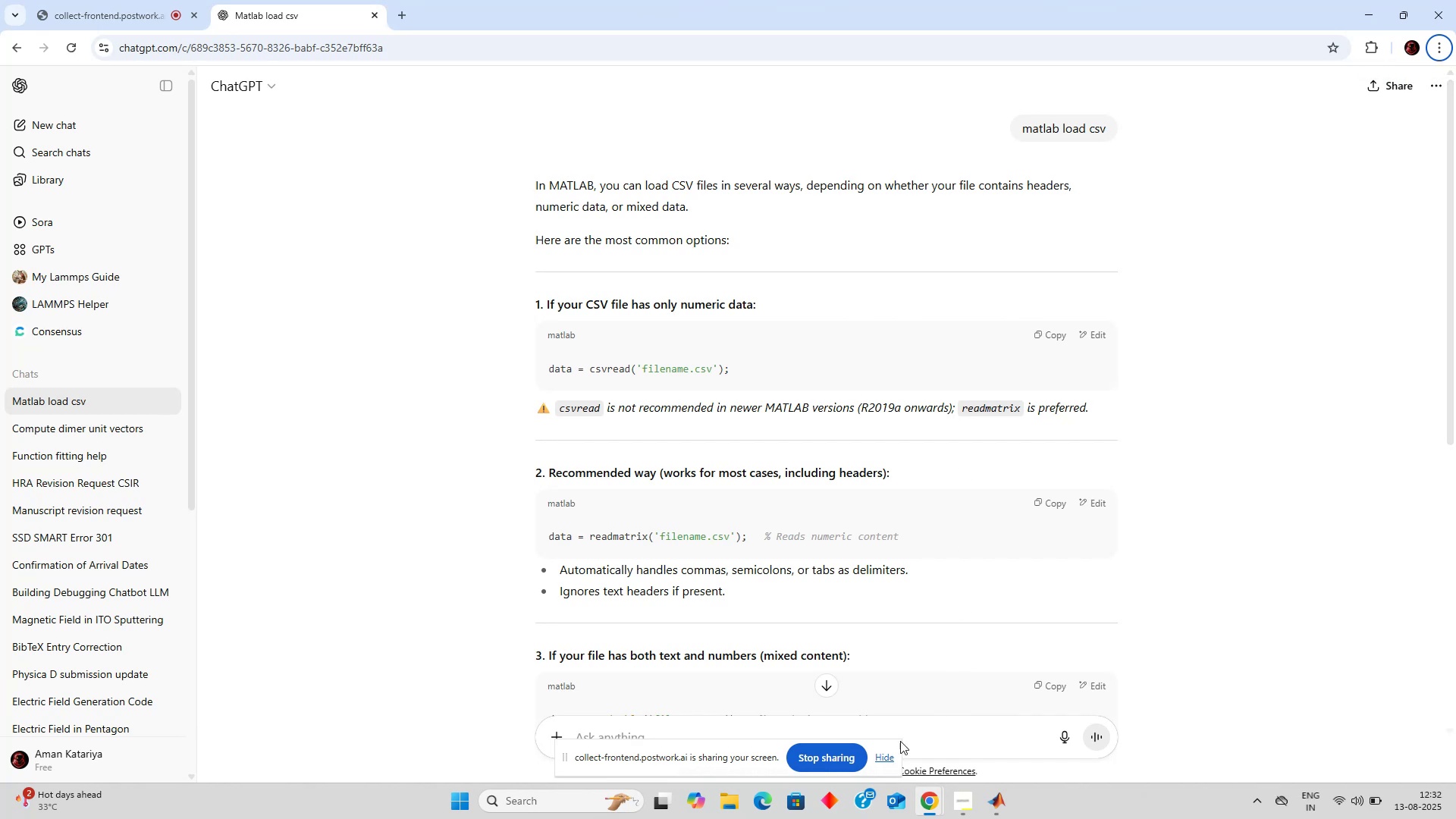 
left_click([886, 756])
 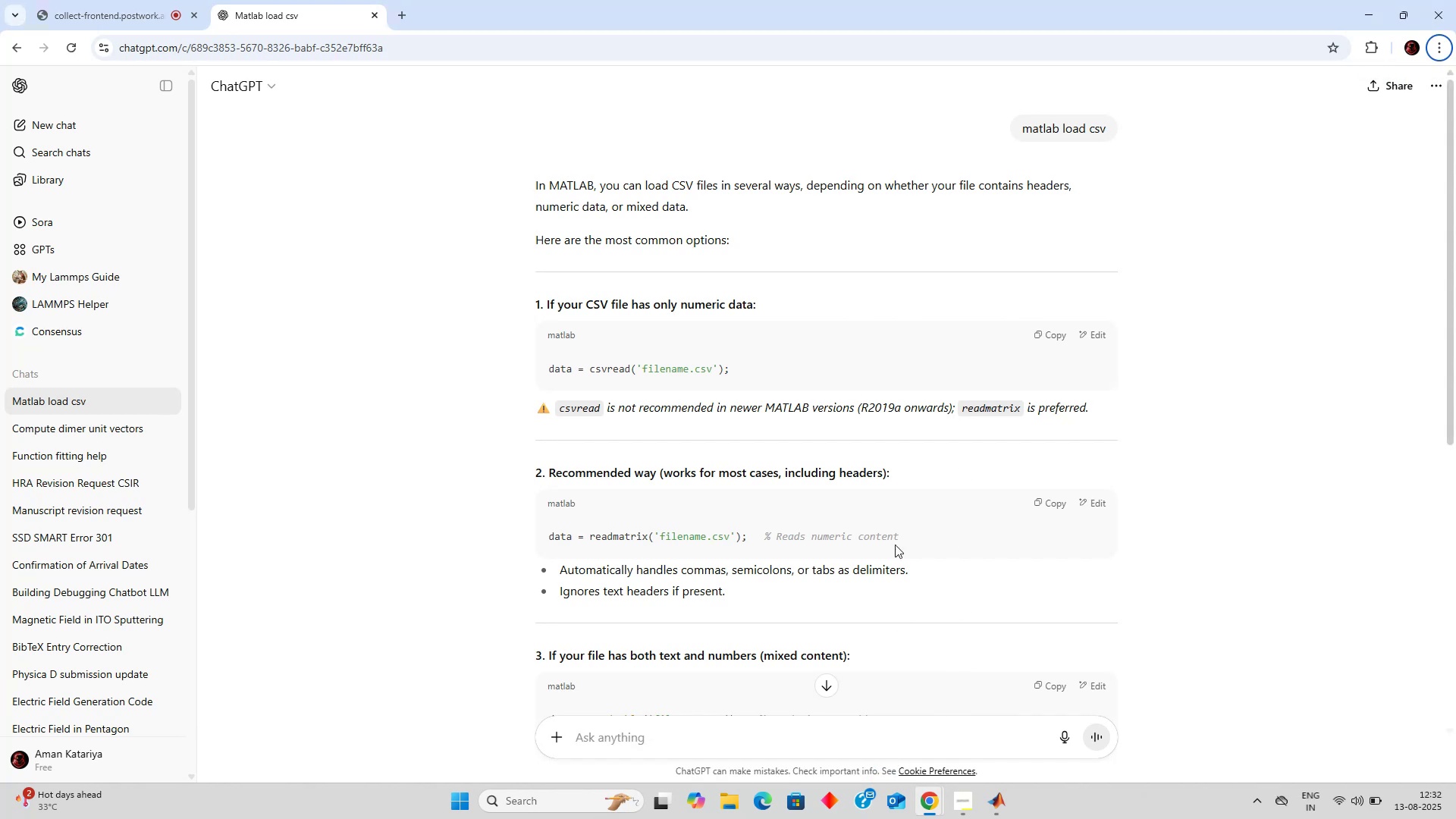 
key(Alt+Tab)
 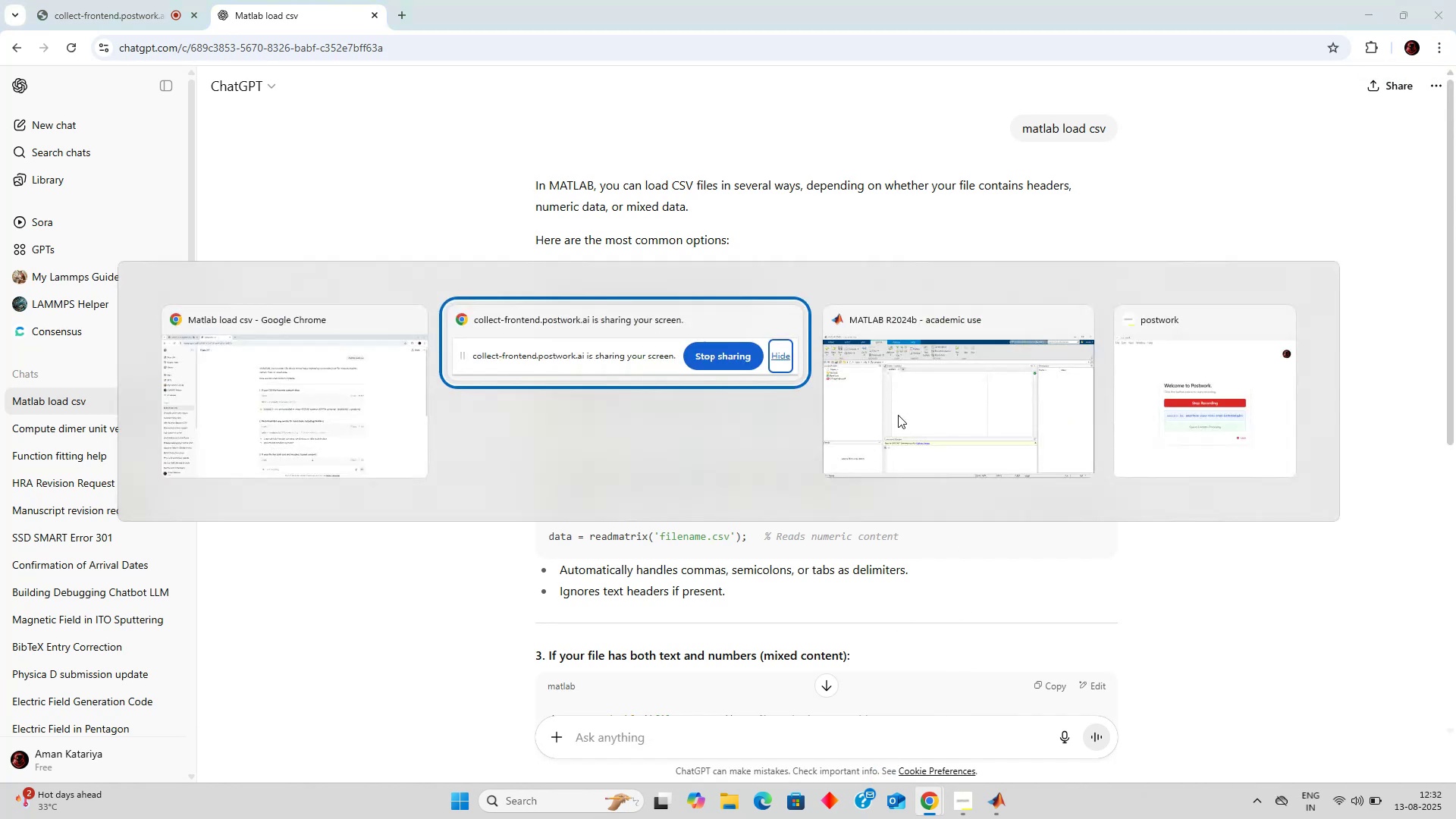 
key(Alt+Tab)
 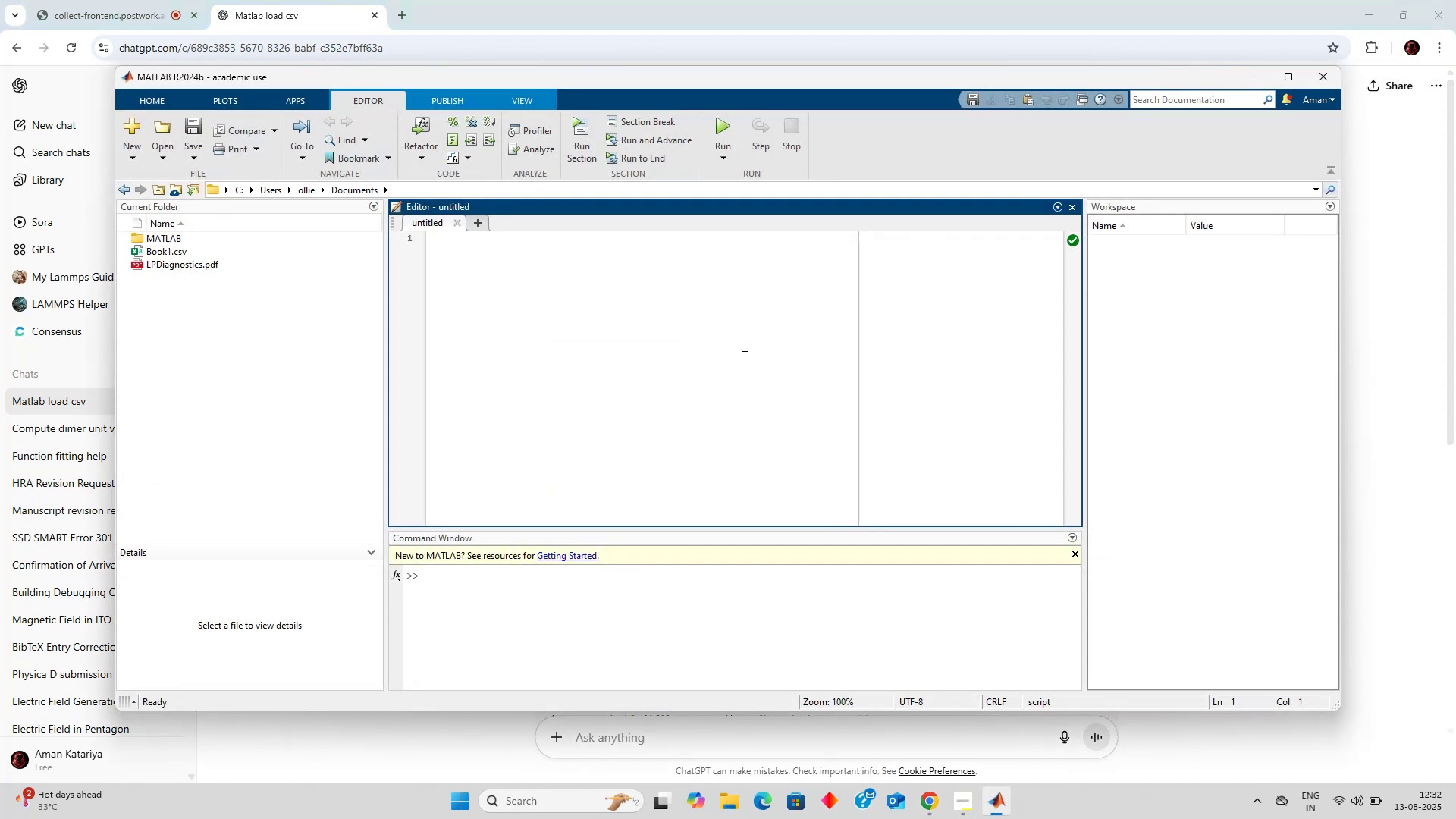 
type(data = cs)
key(Backspace)
type(svread)
key(Backspace)
key(Backspace)
key(Backspace)
key(Backspace)
key(Backspace)
key(Backspace)
key(Backspace)
type(read)
 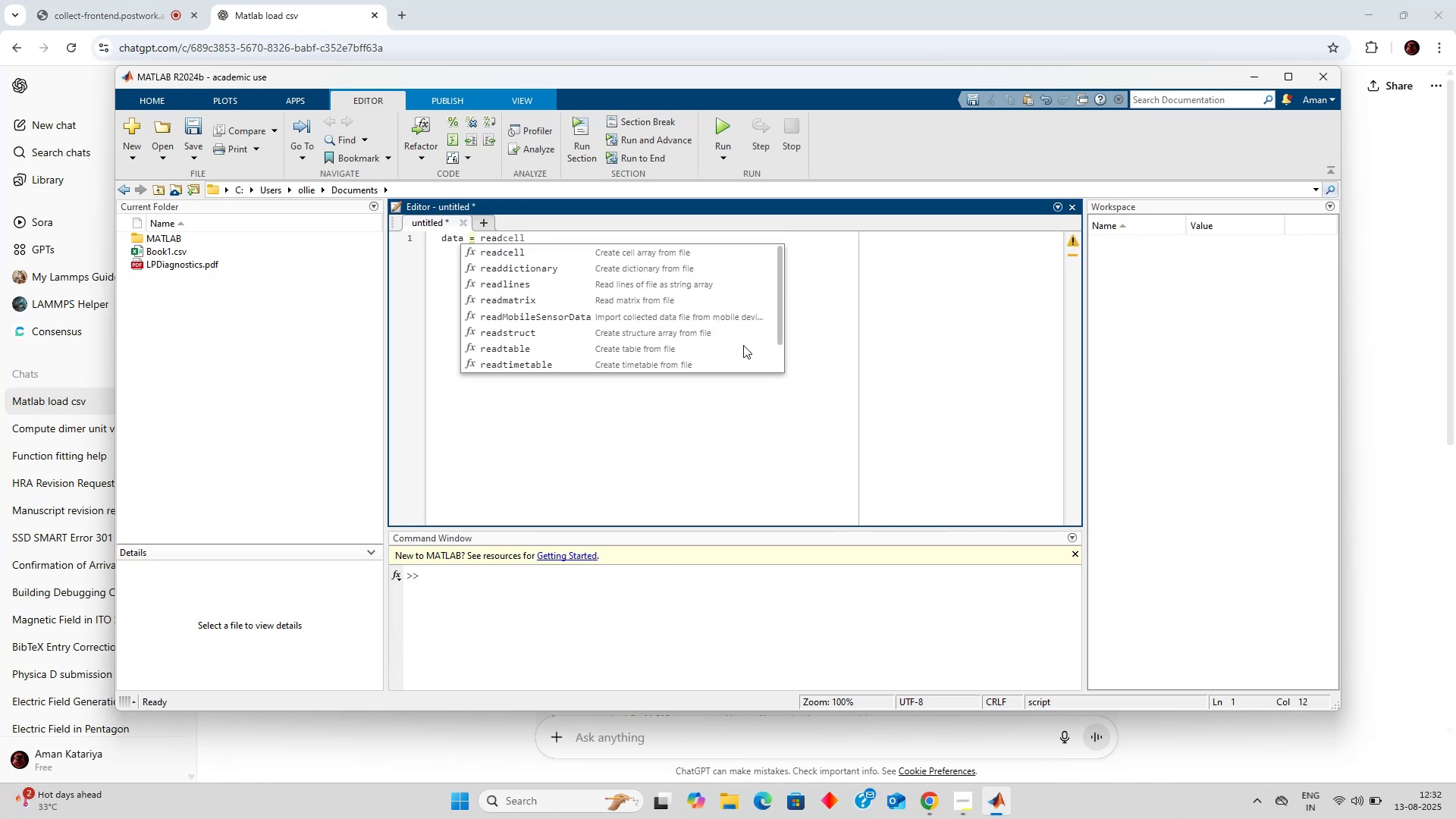 
key(ArrowDown)
 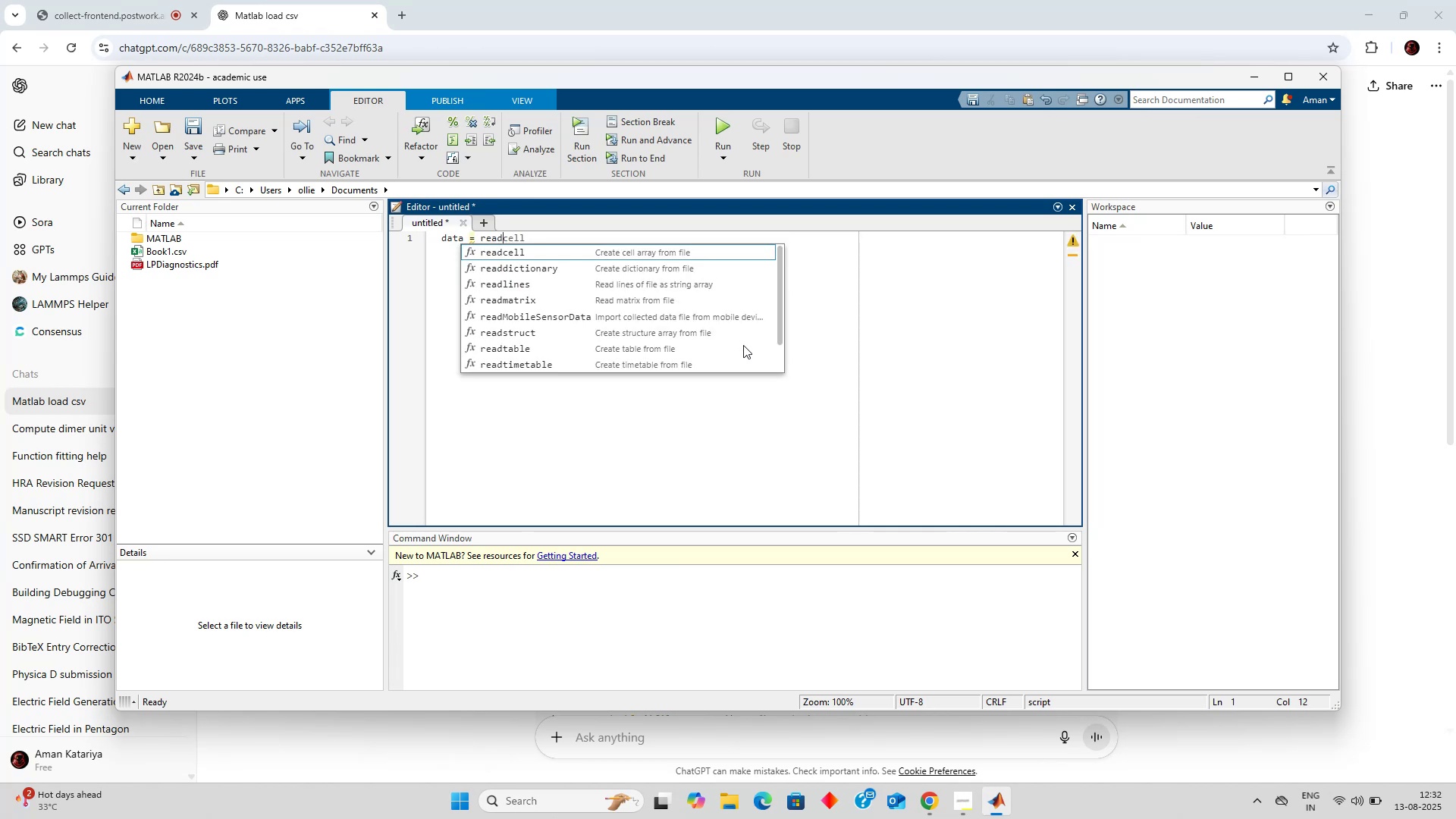 
key(ArrowDown)
 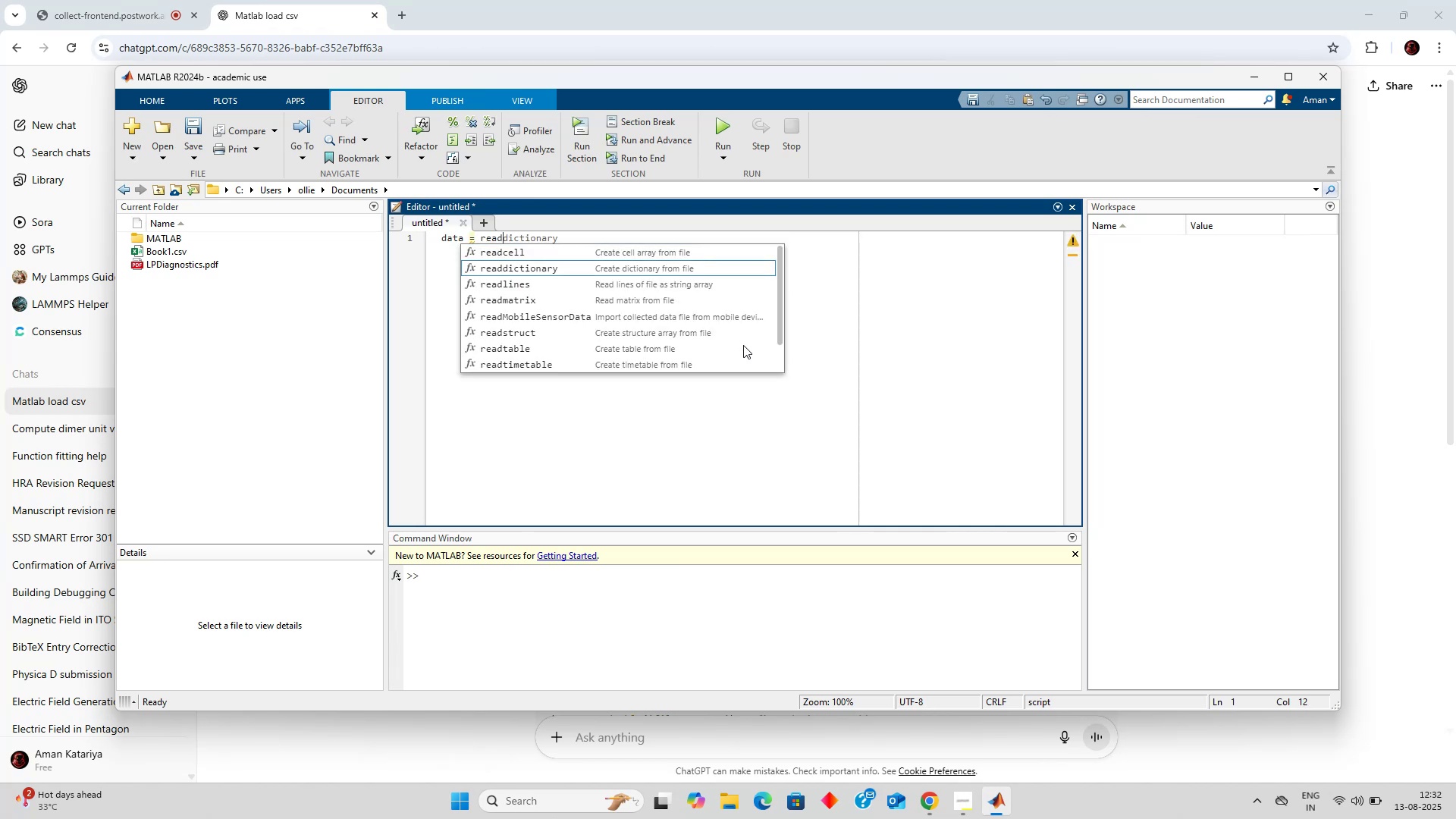 
key(ArrowDown)
 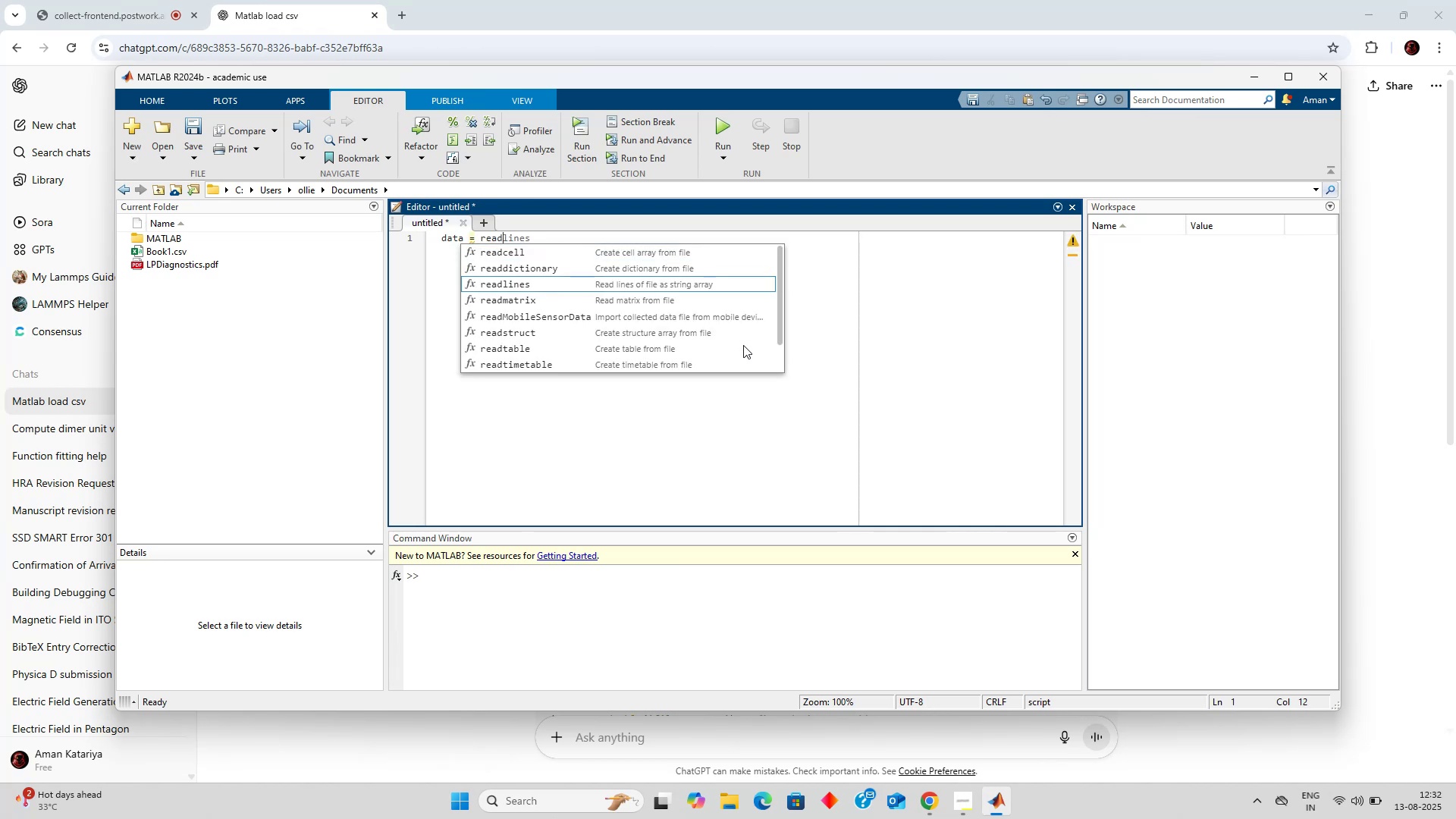 
key(ArrowDown)
 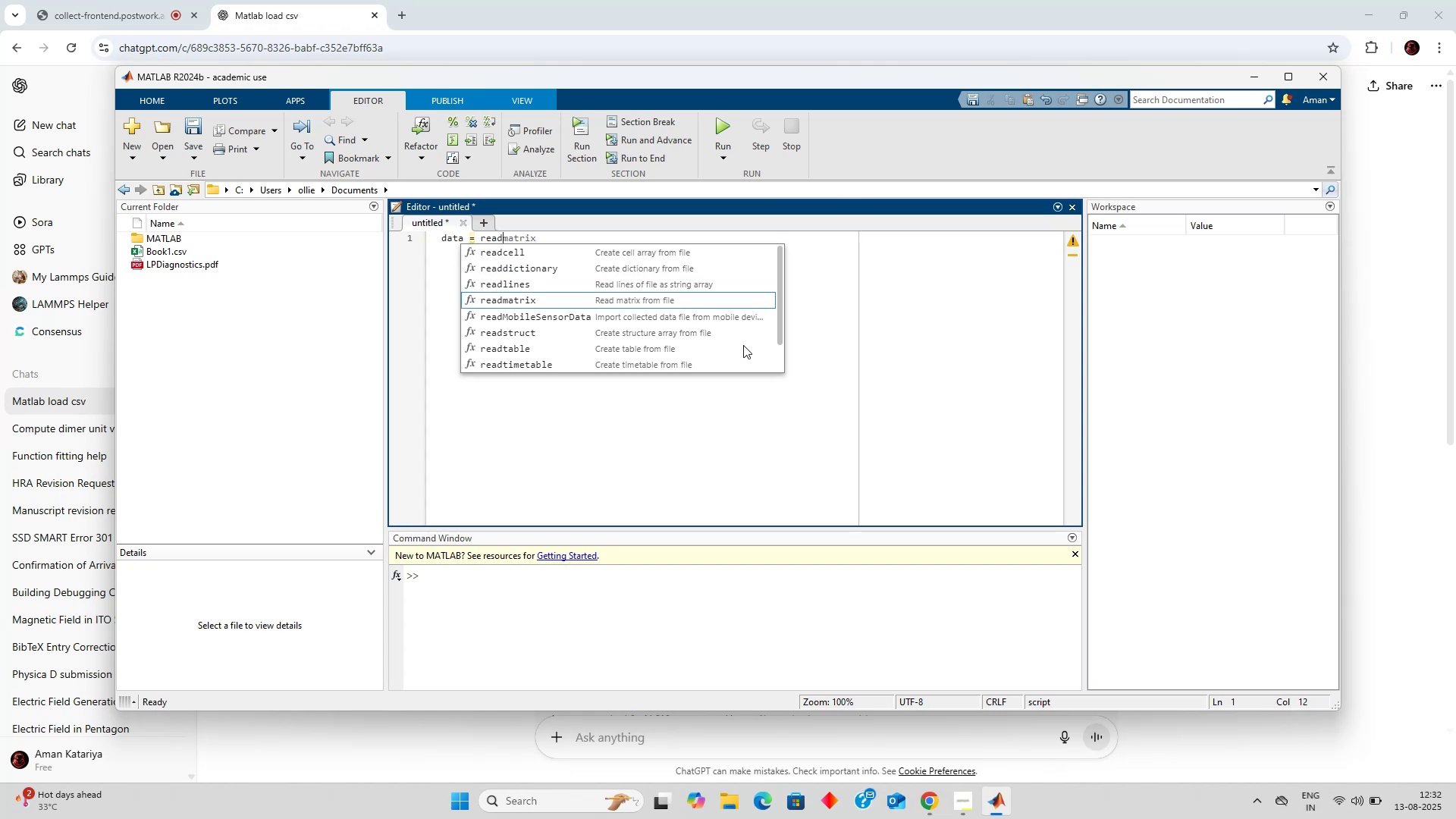 
key(Enter)
 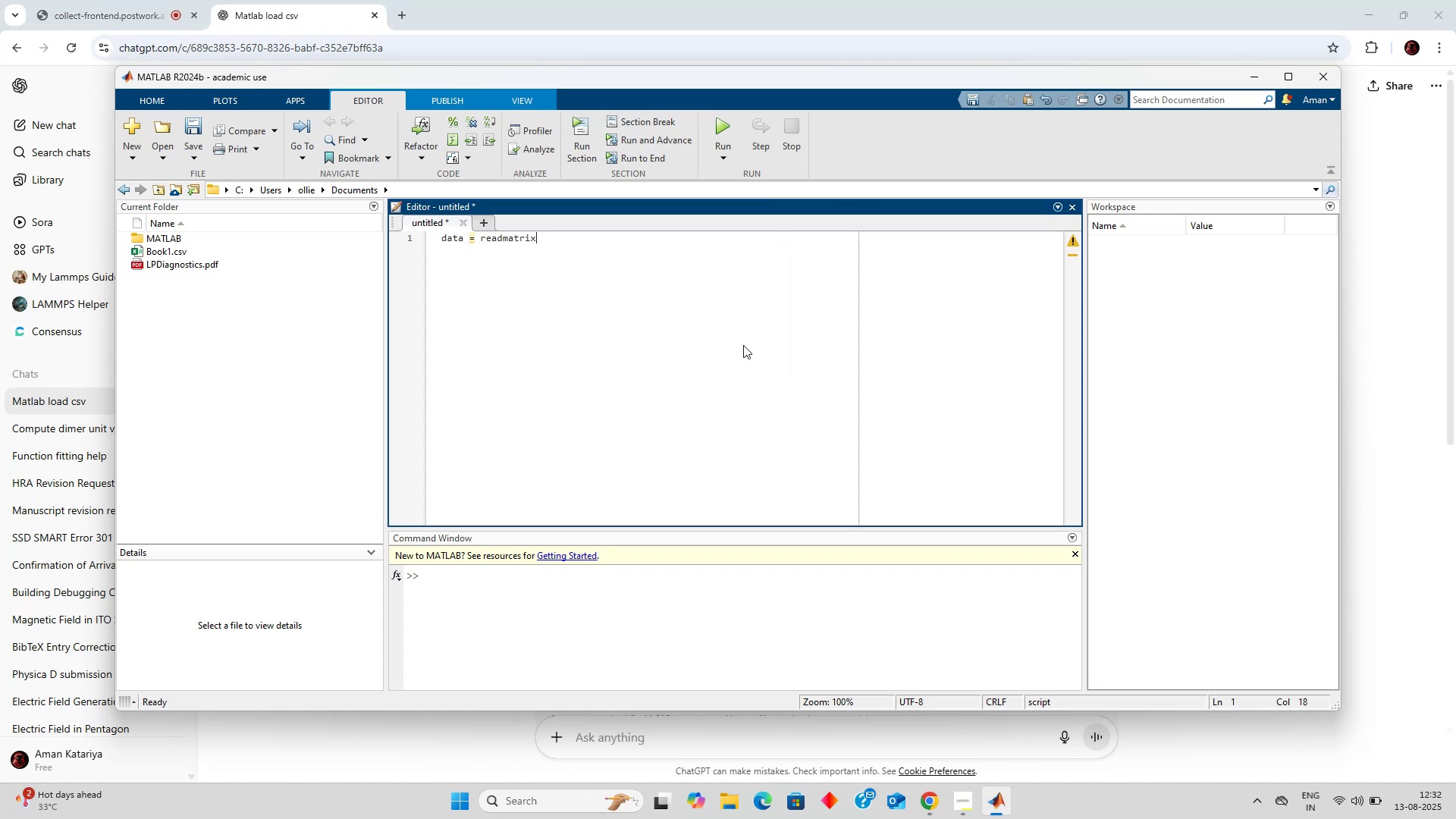 
type())
key(Backspace)
type(())
 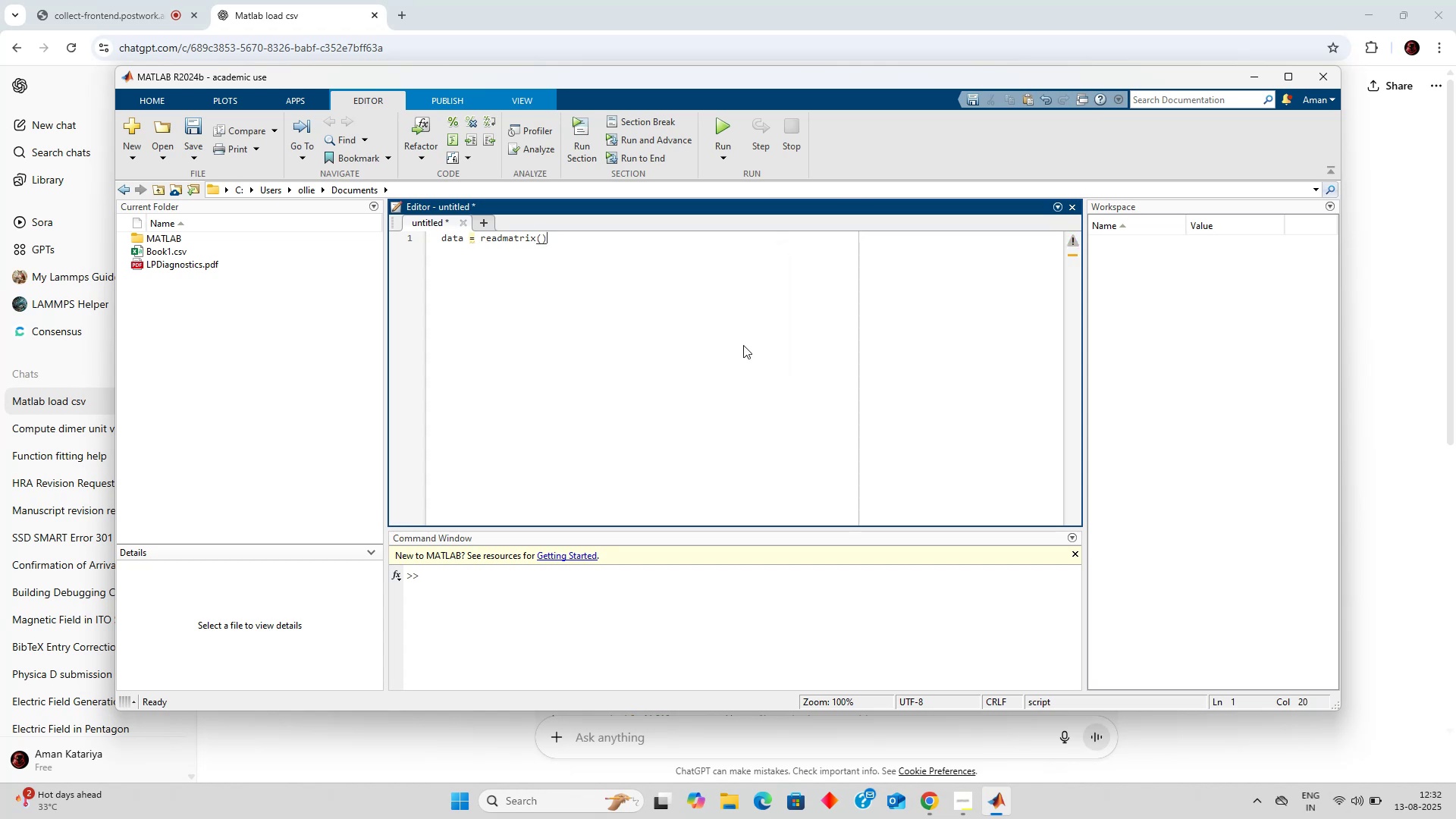 
key(ArrowLeft)
 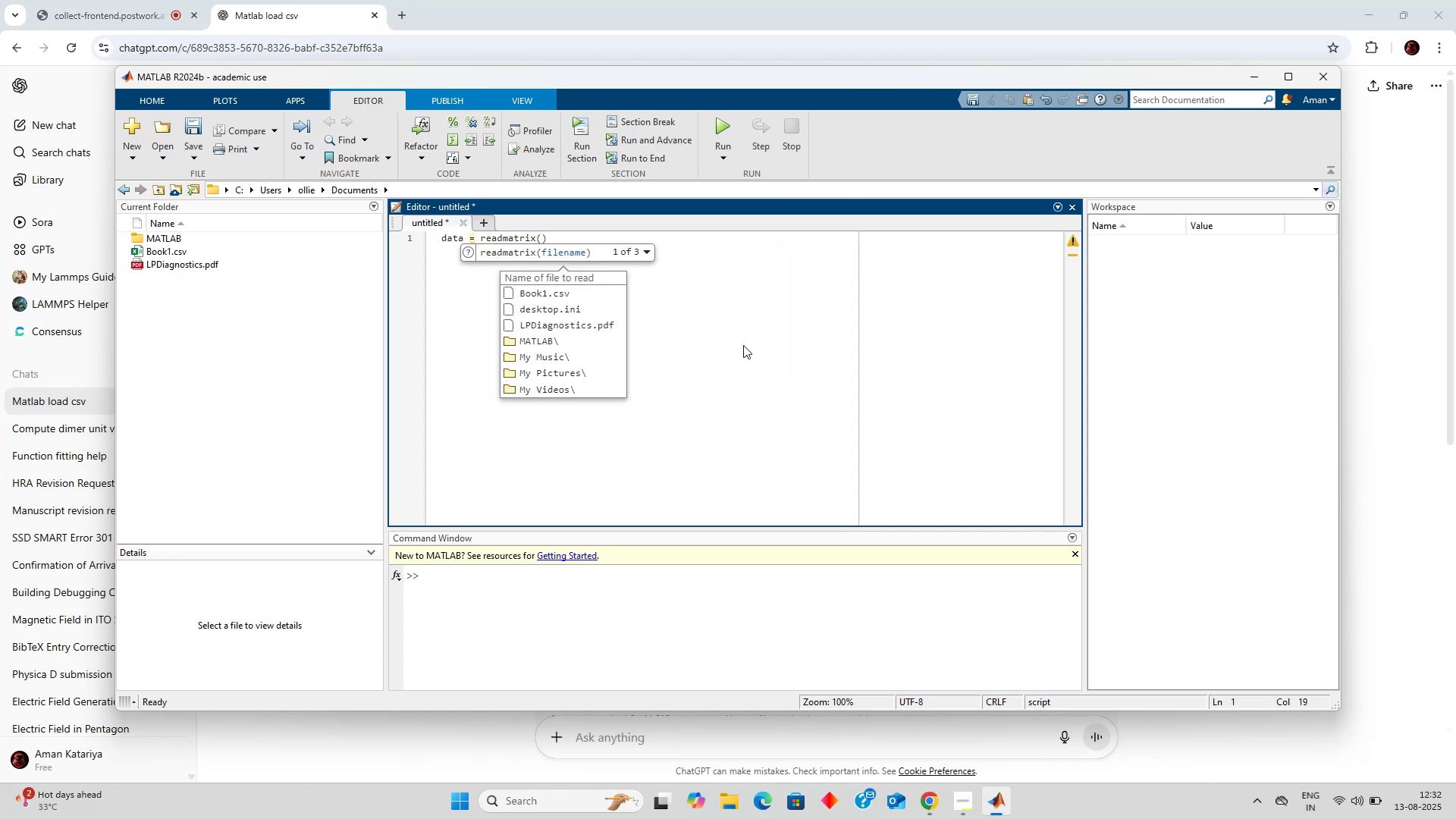 
key(ArrowLeft)
 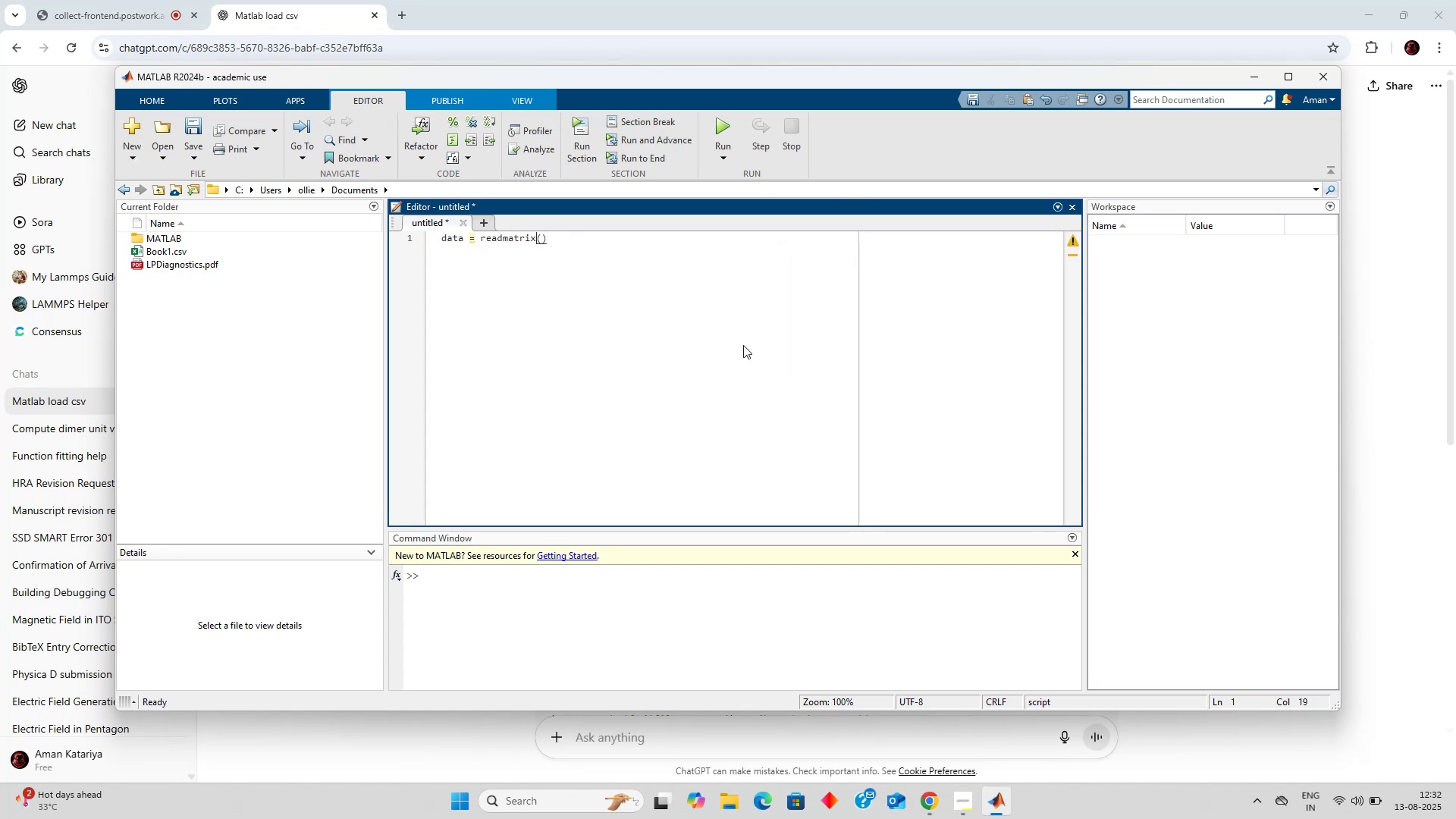 
key(ArrowRight)
 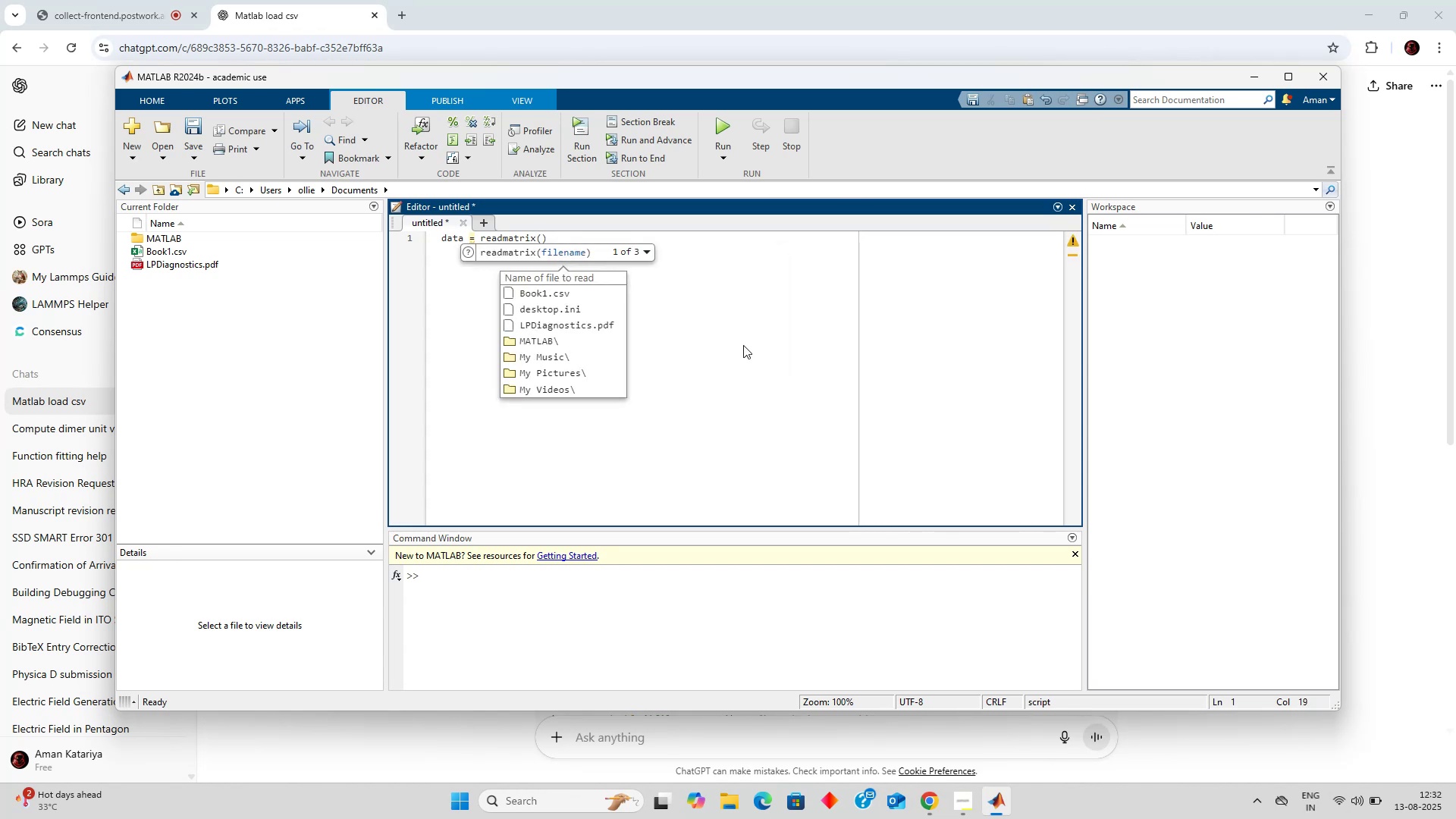 
key(ArrowDown)
 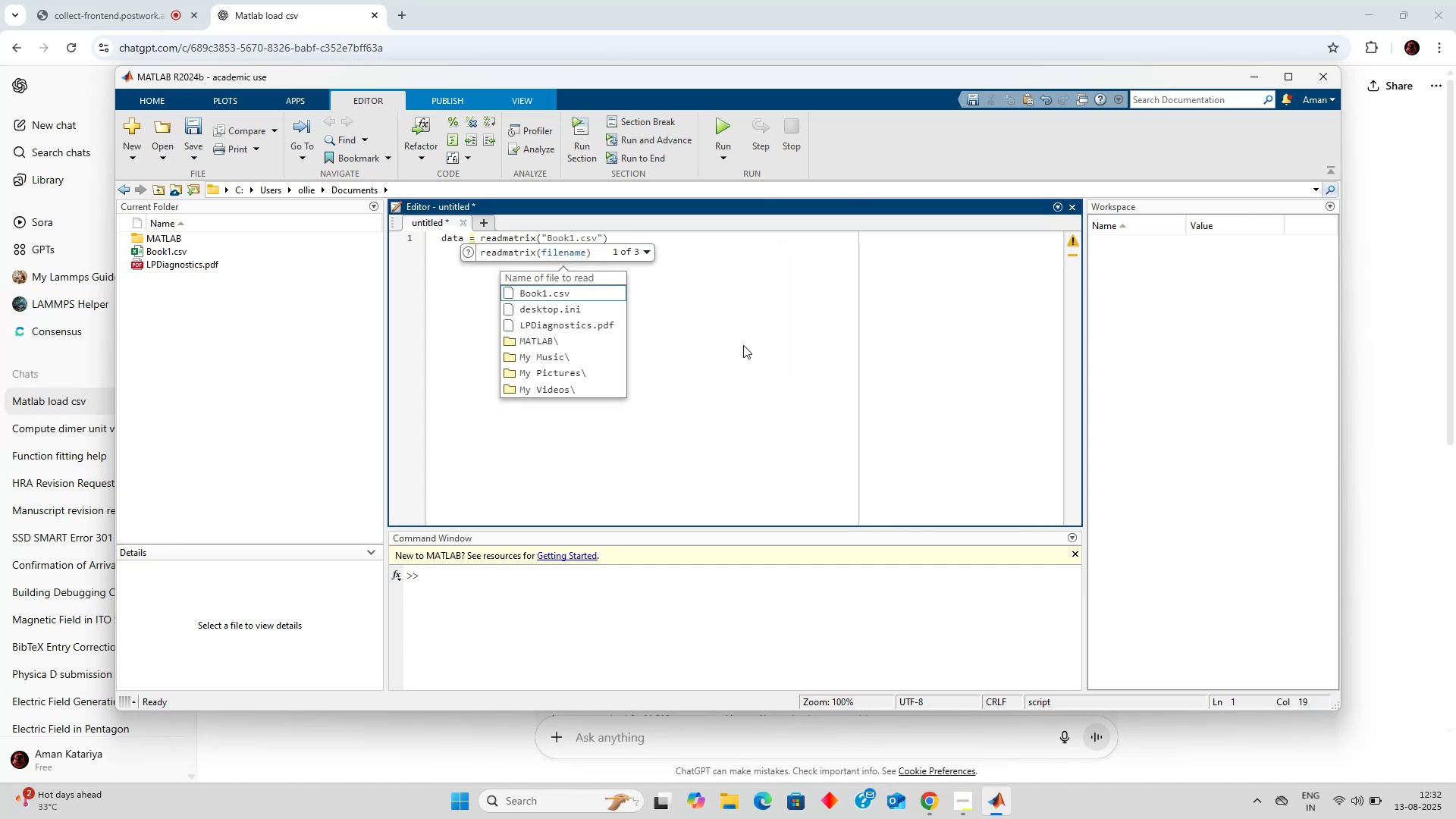 
key(Enter)
 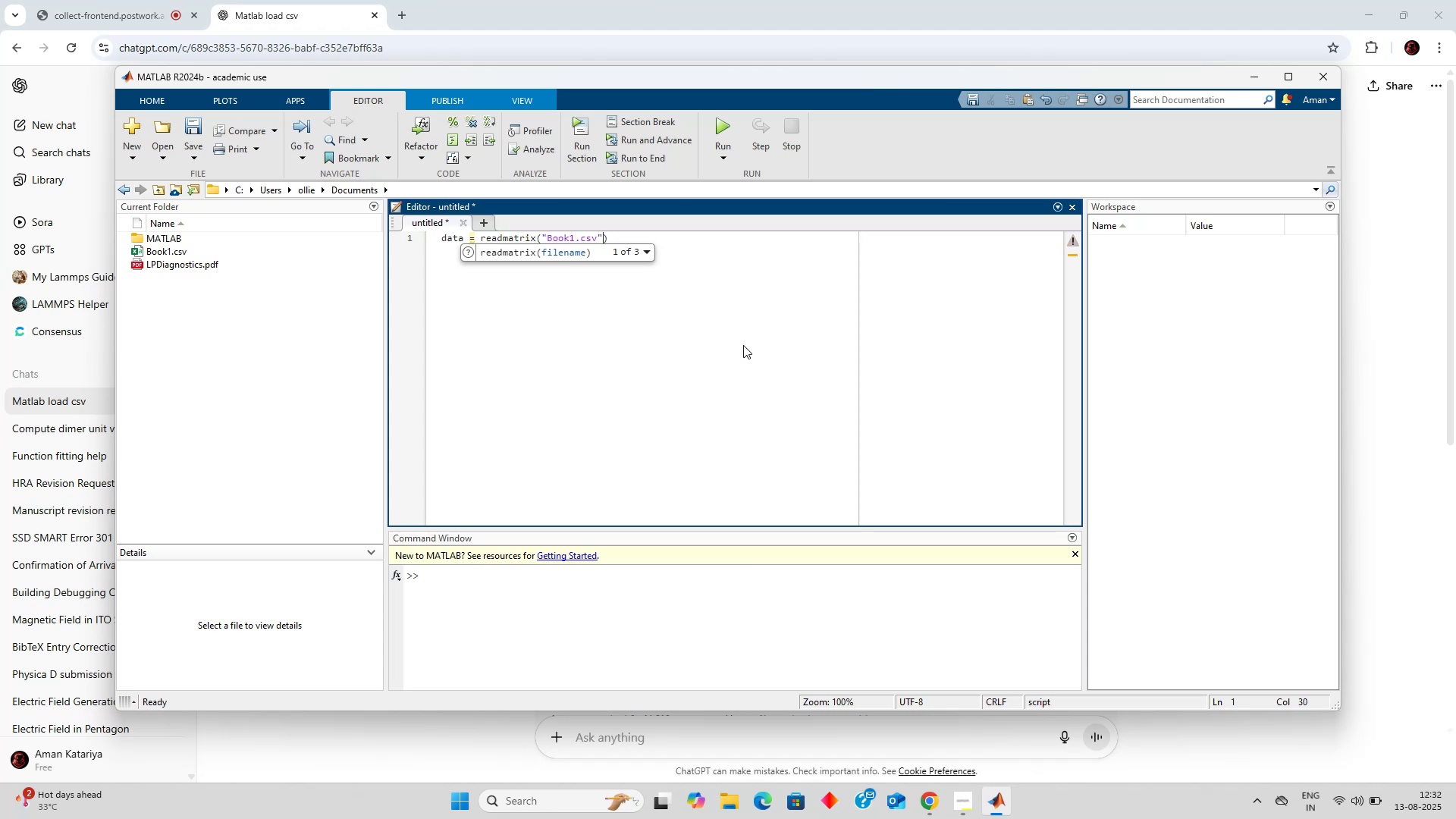 
key(ArrowRight)
 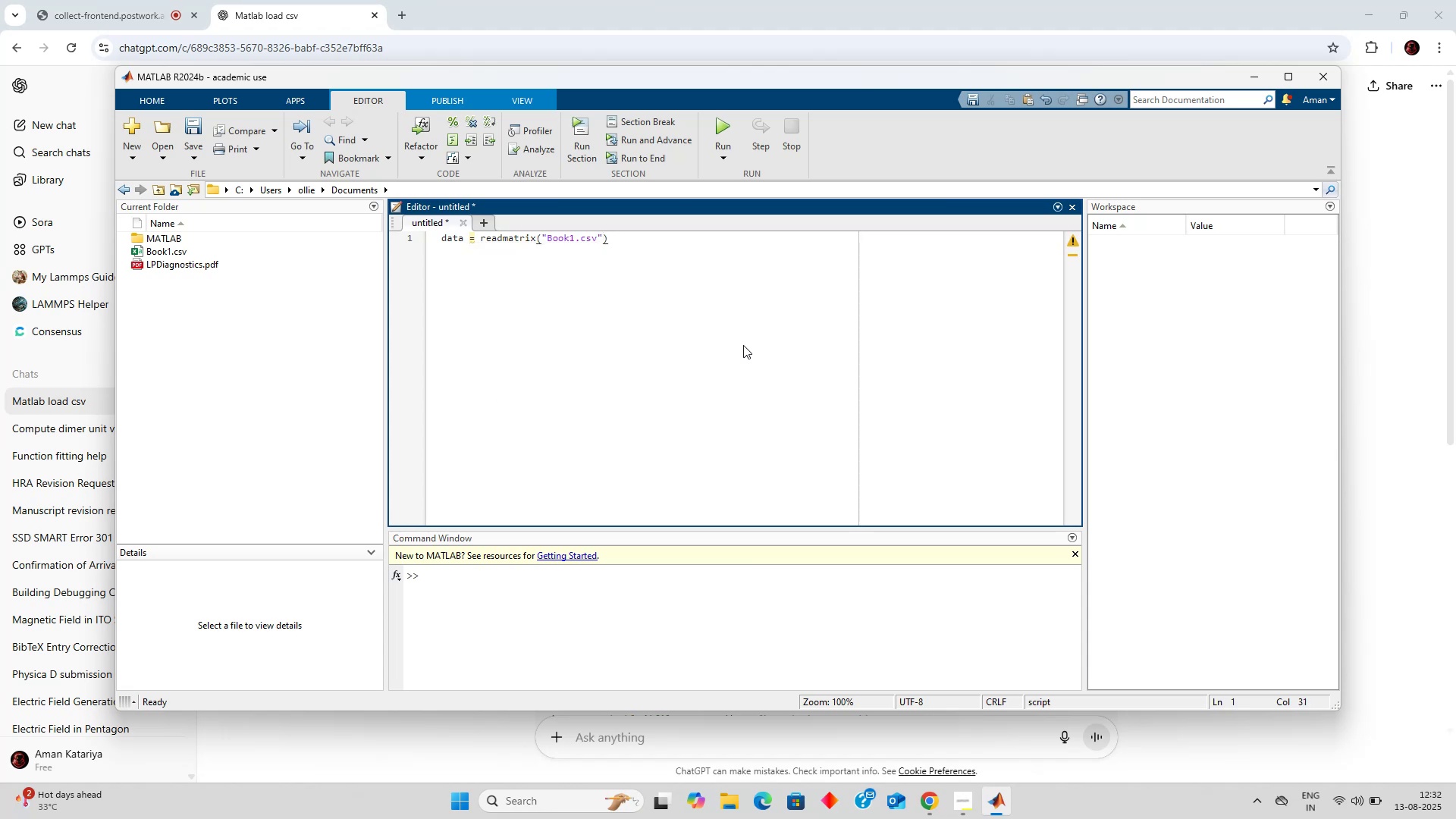 
key(Semicolon)
 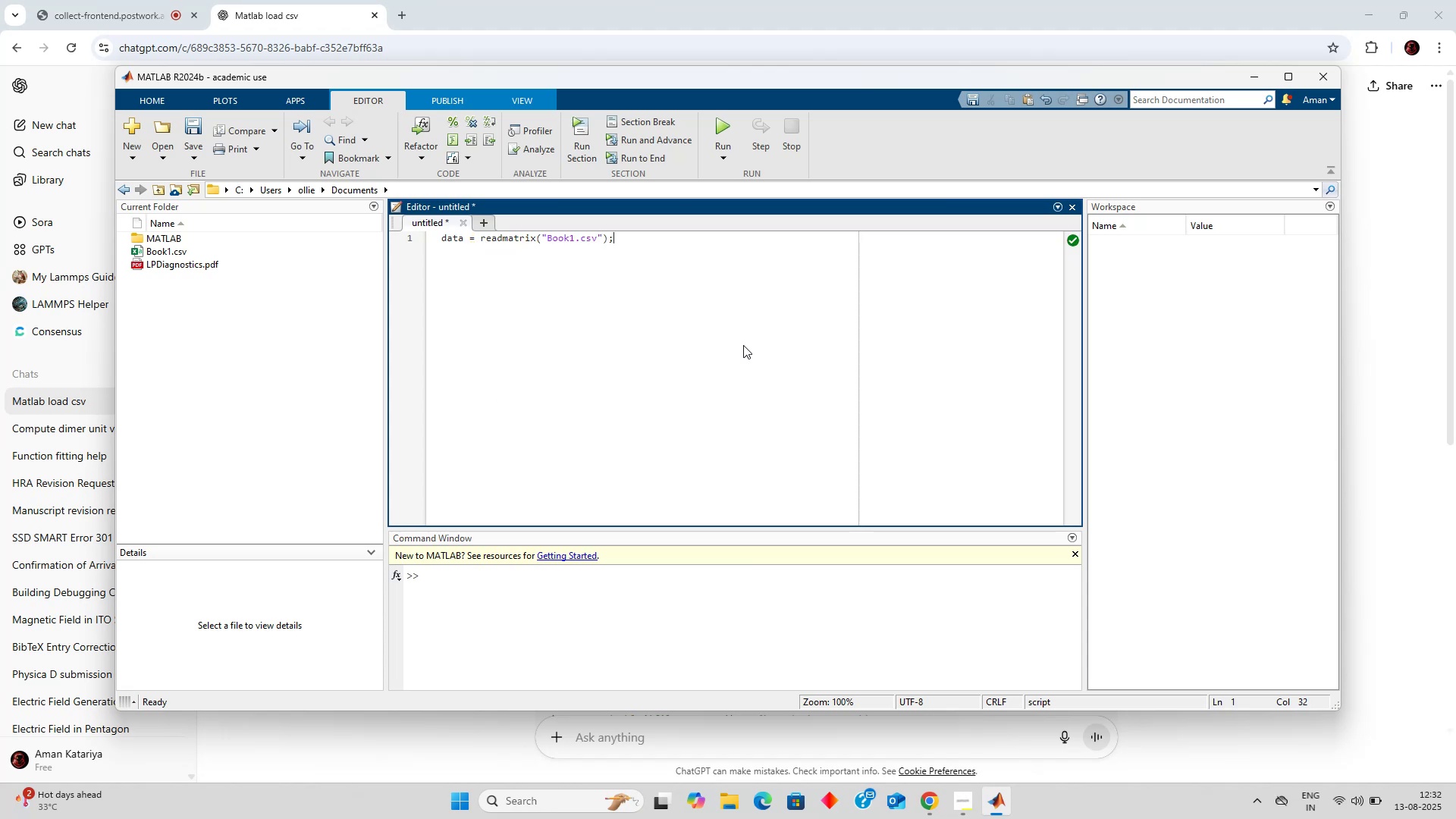 
key(Control+Enter)
 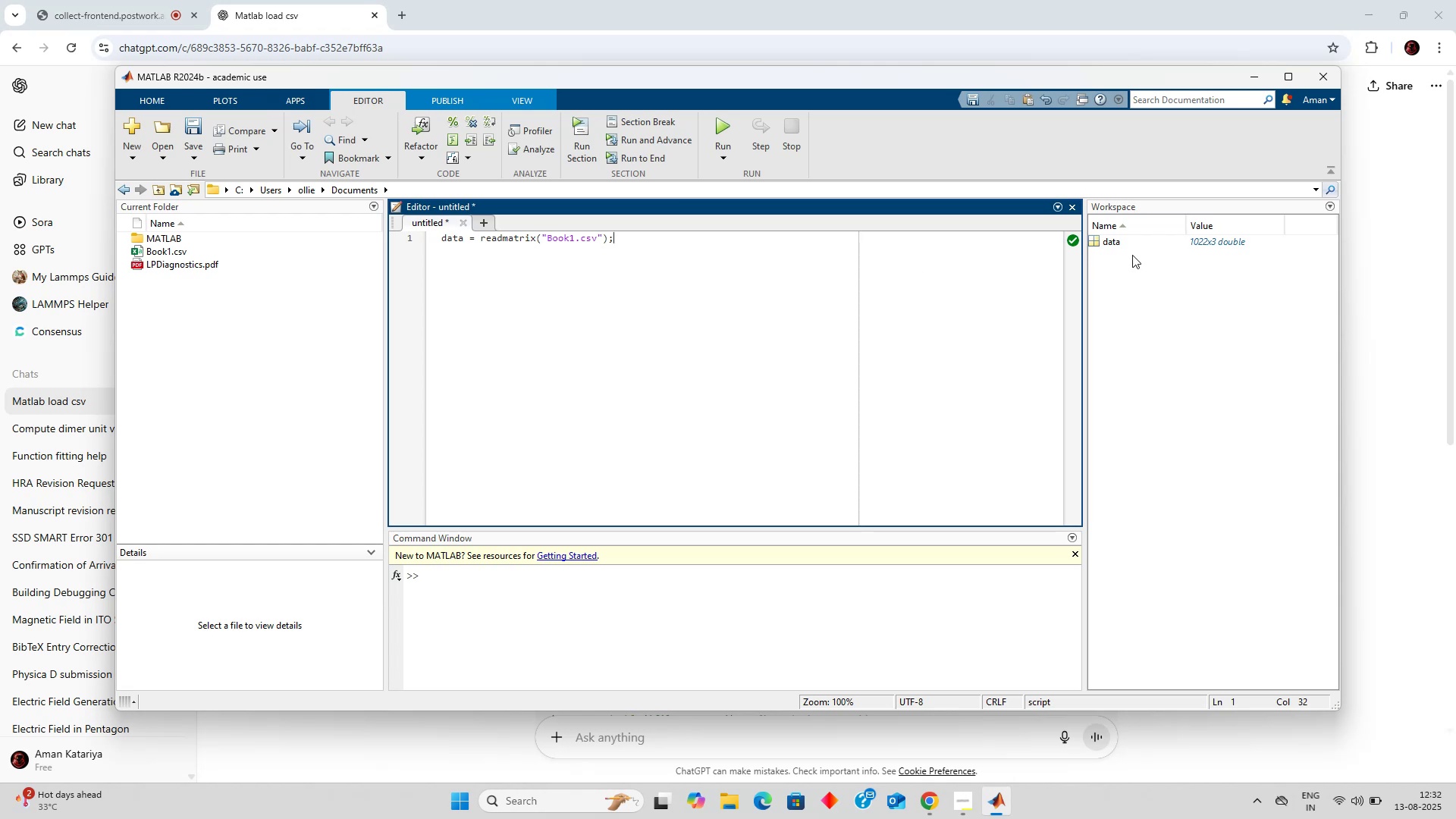 
wait(6.28)
 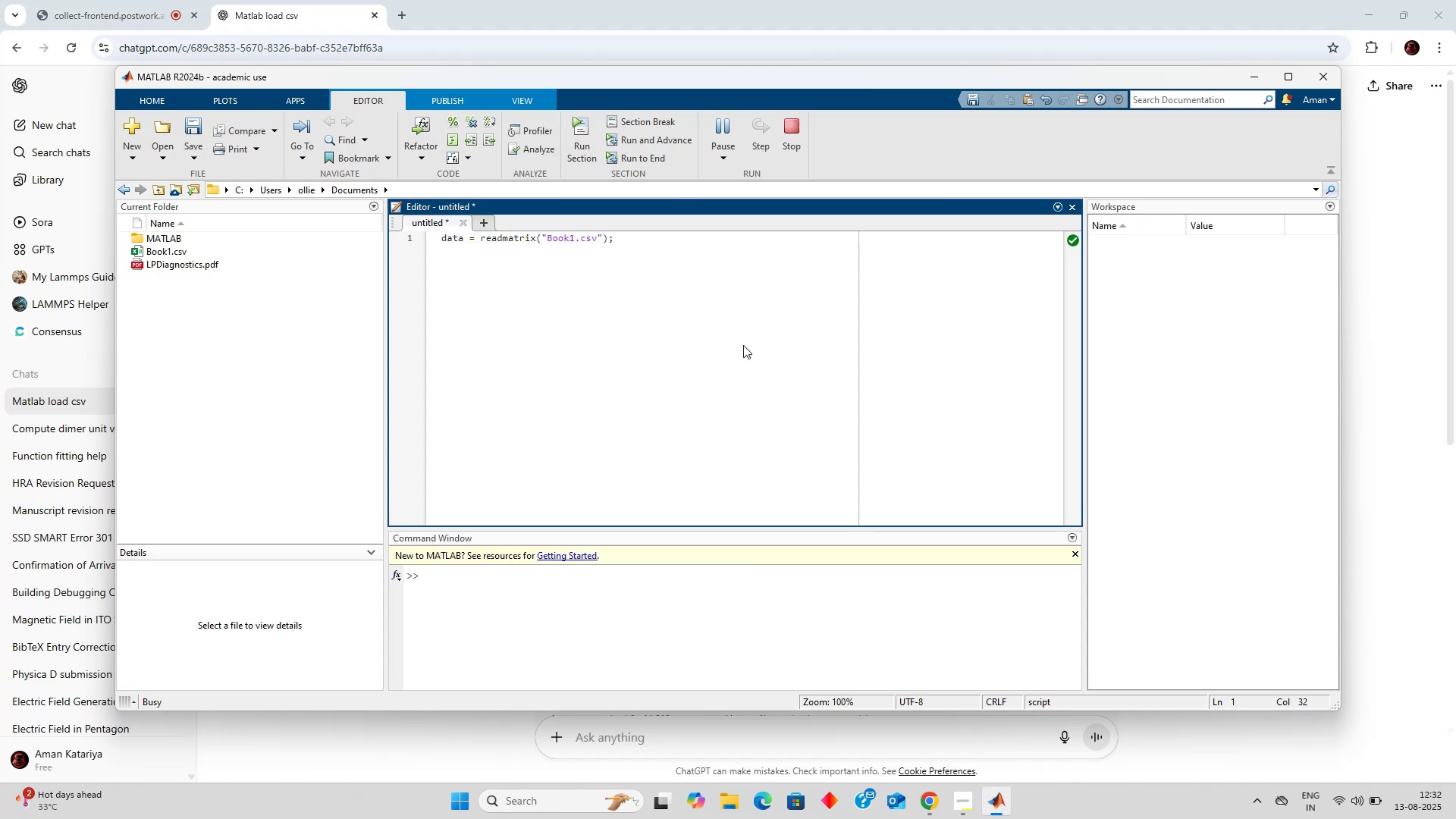 
double_click([1109, 244])
 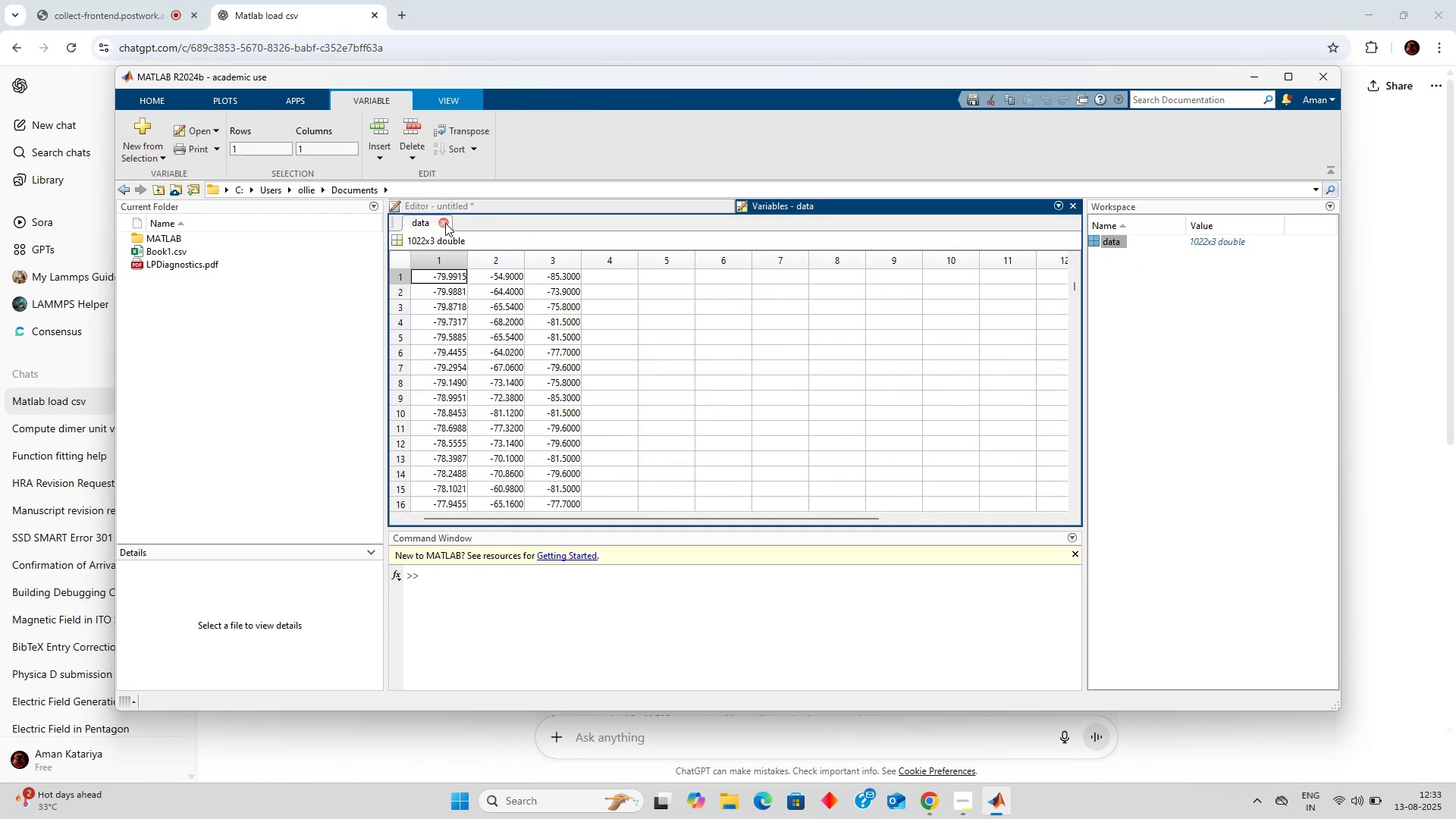 
wait(8.44)
 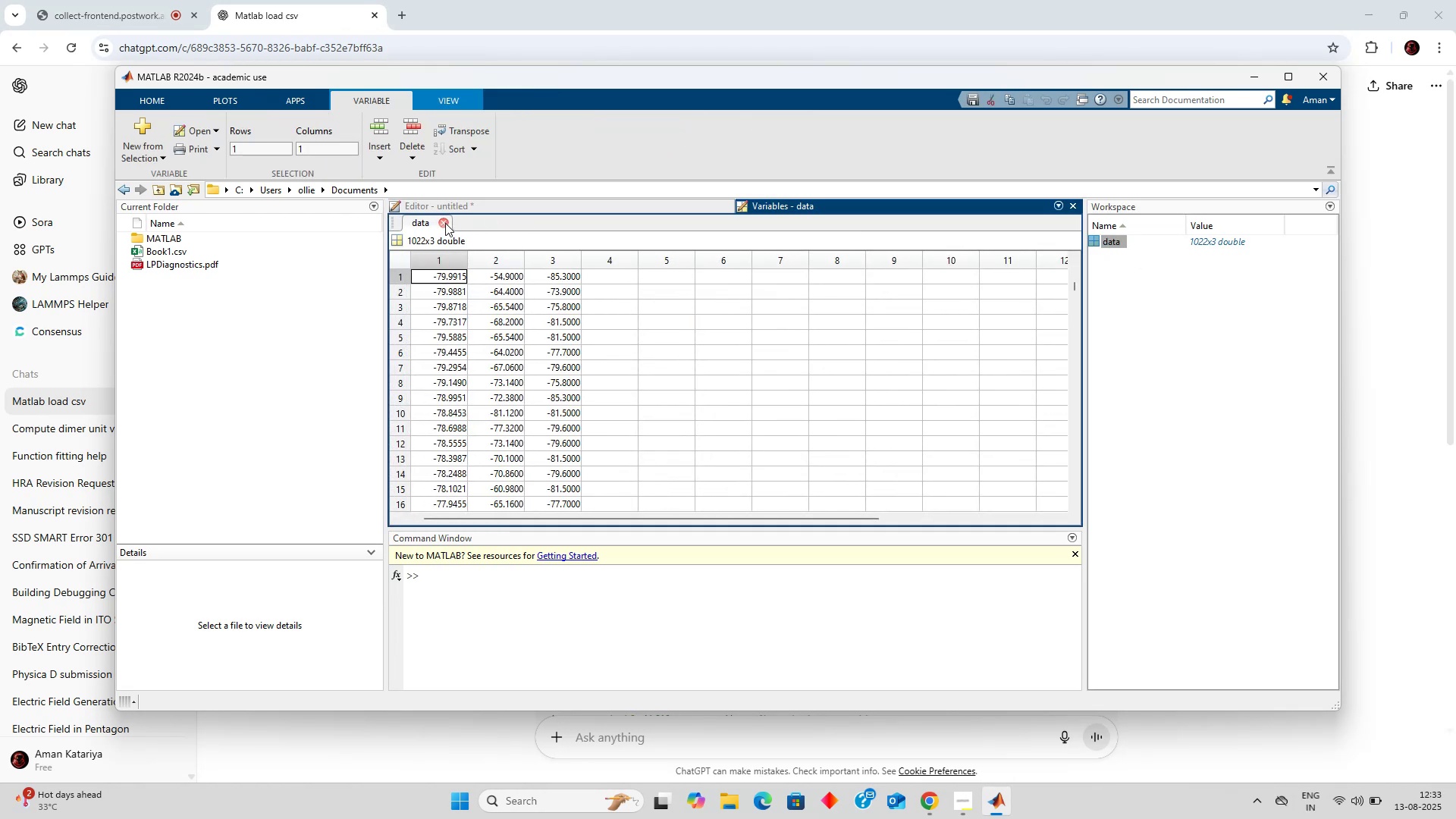 
left_click([502, 205])
 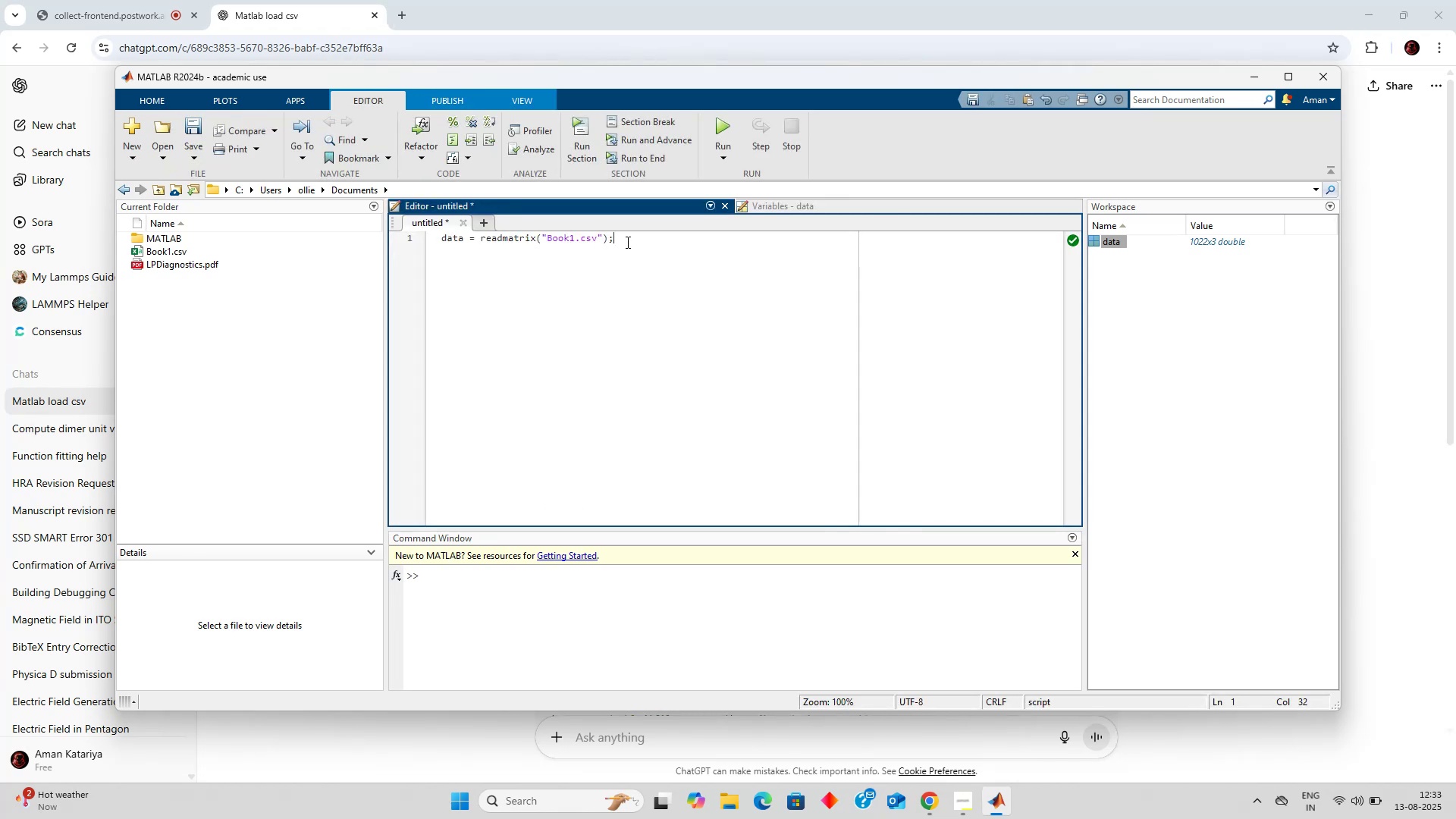 
key(Enter)
 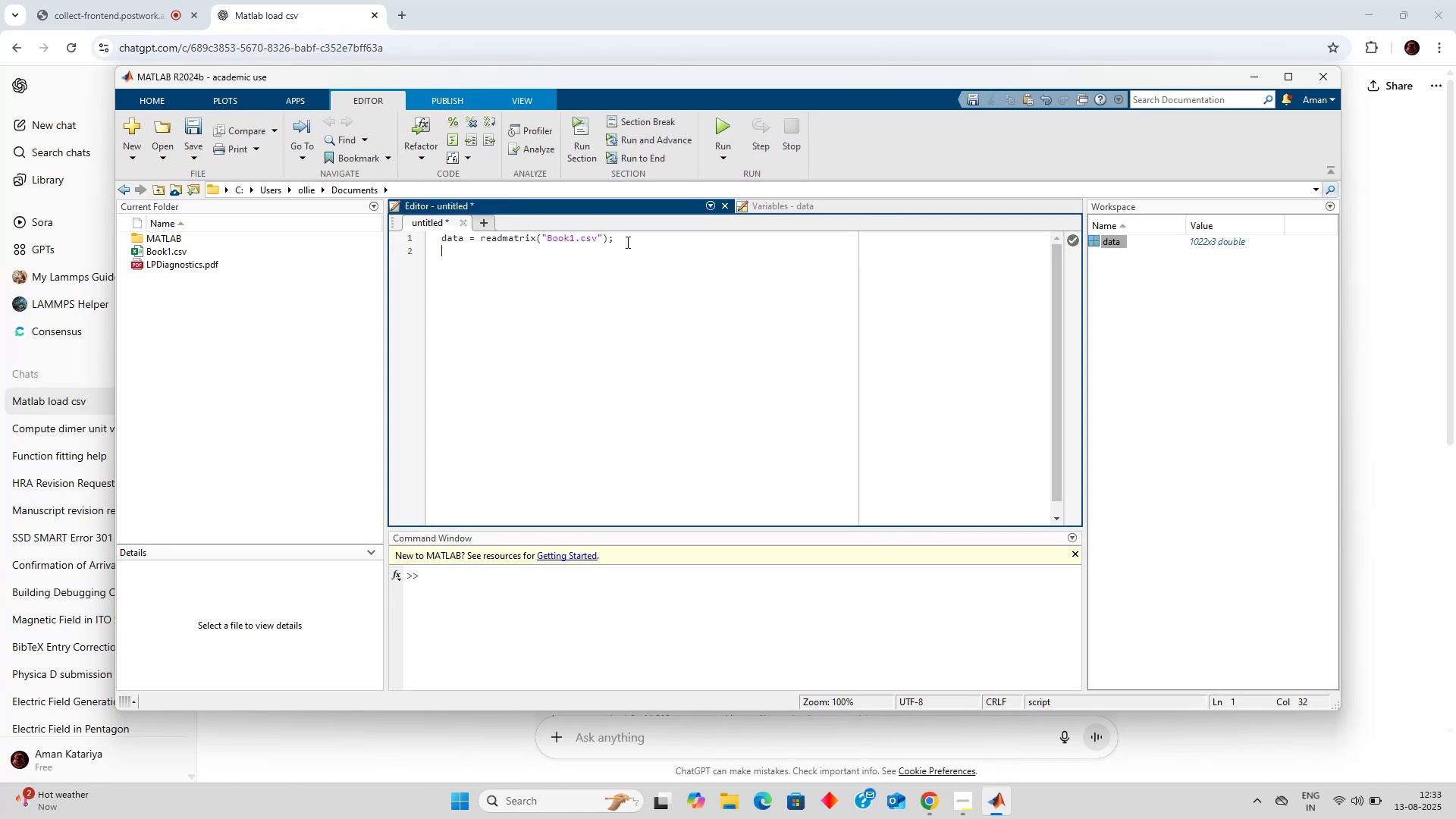 
type(data)
key(Backspace)
key(Backspace)
key(Backspace)
key(Backspace)
type(V = data(1)
 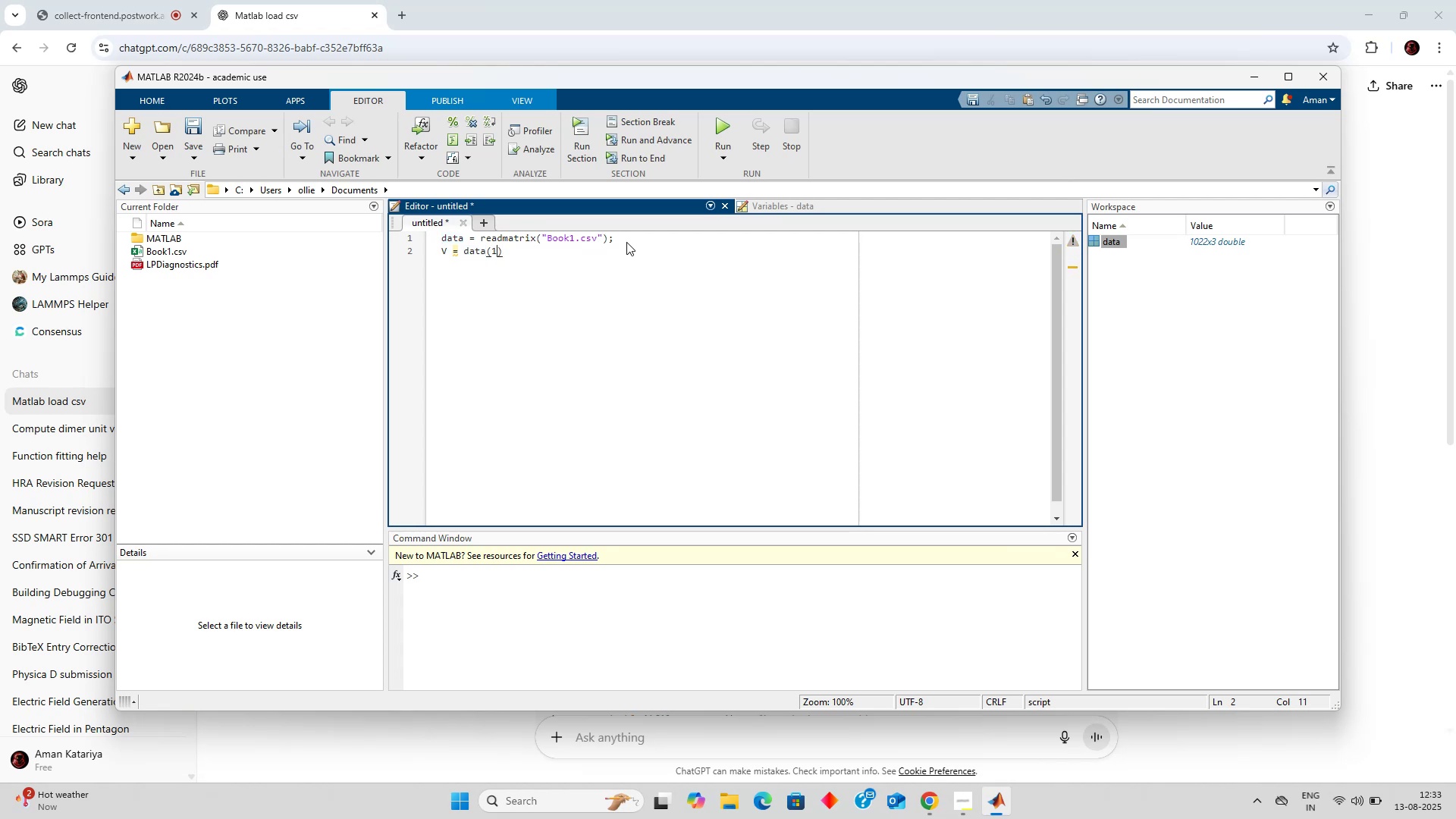 
key(ArrowRight)
 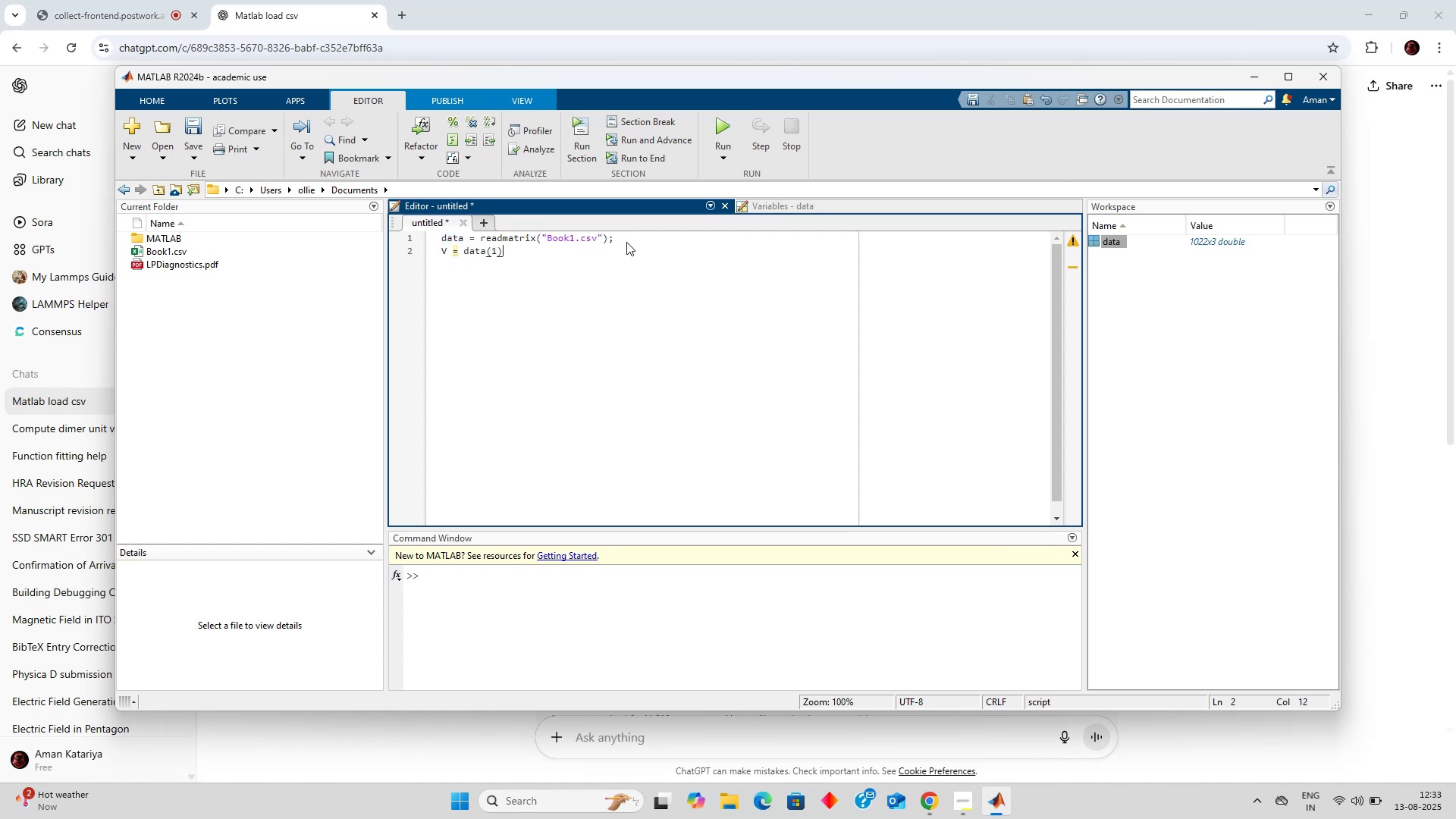 
key(Semicolon)
 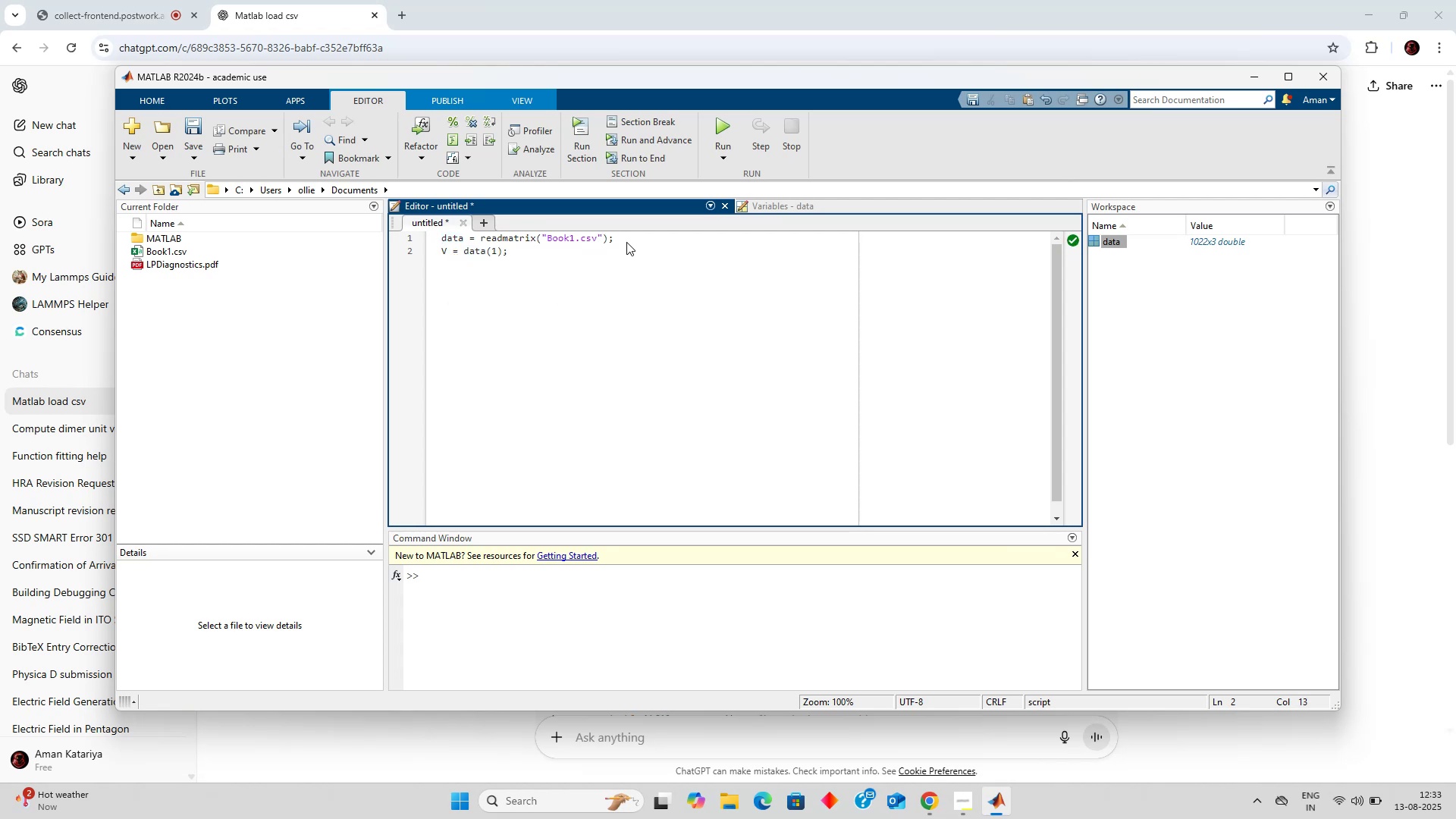 
key(Control+Enter)
 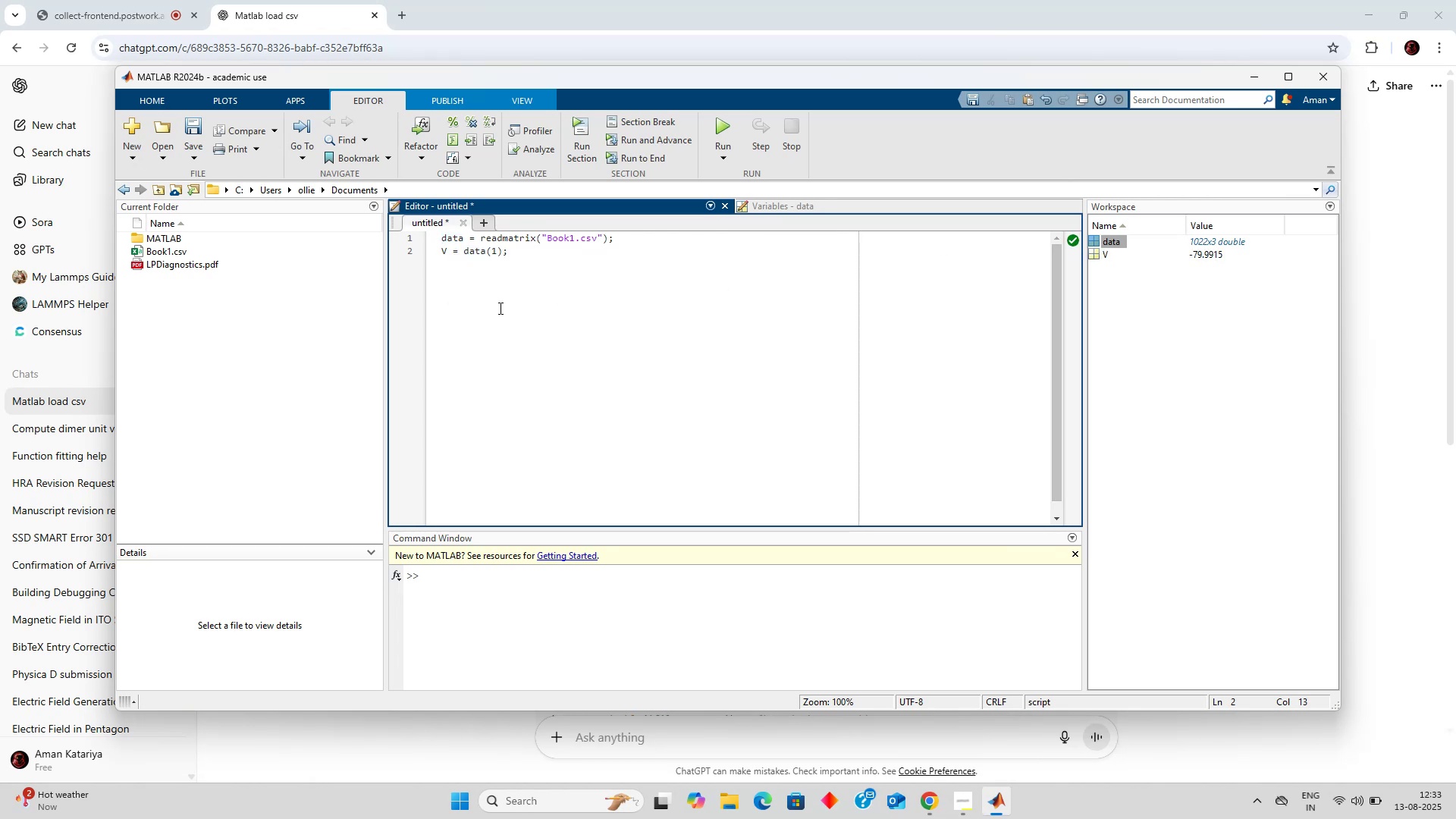 
left_click([497, 248])
 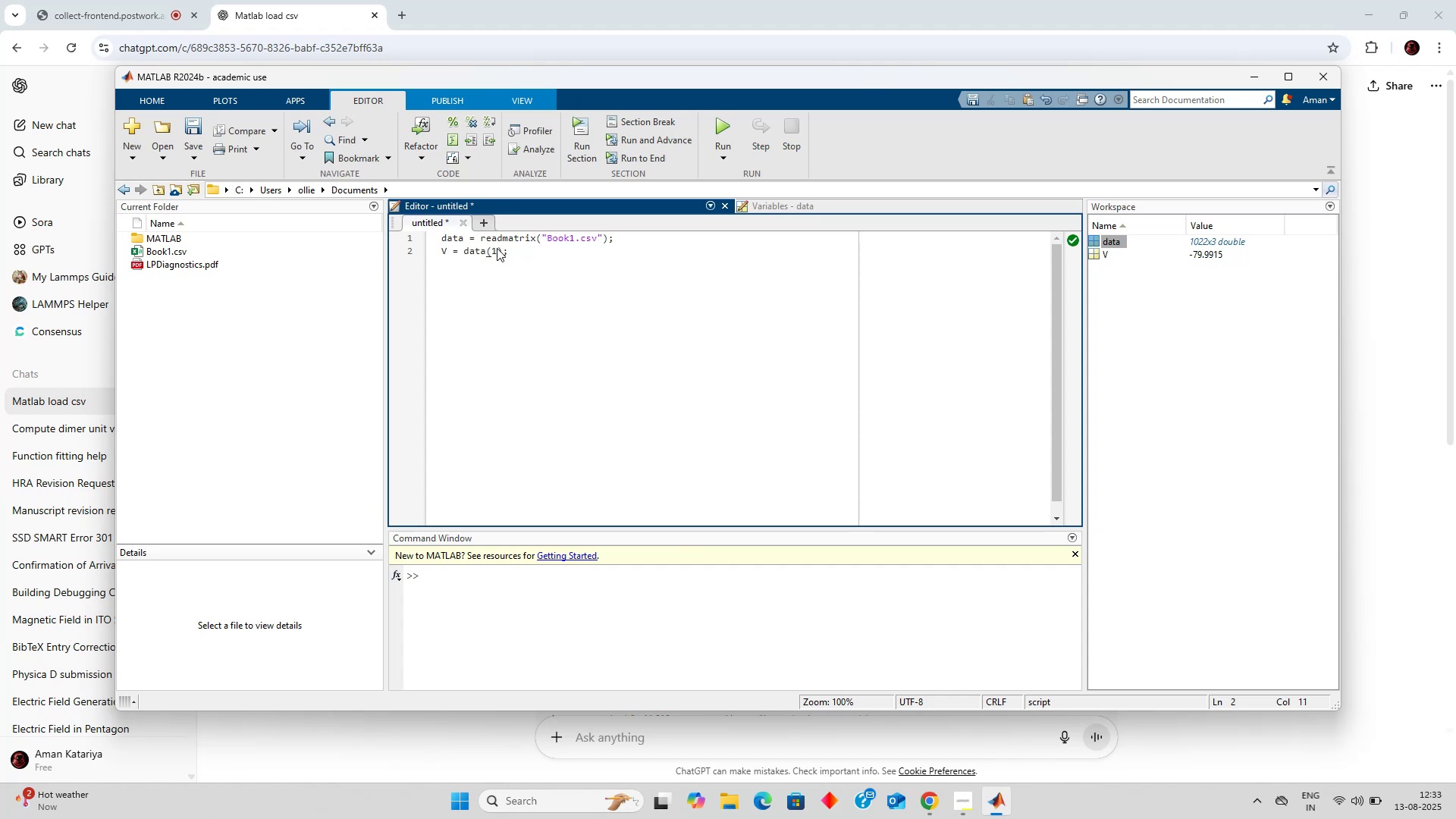 
key(Comma)
 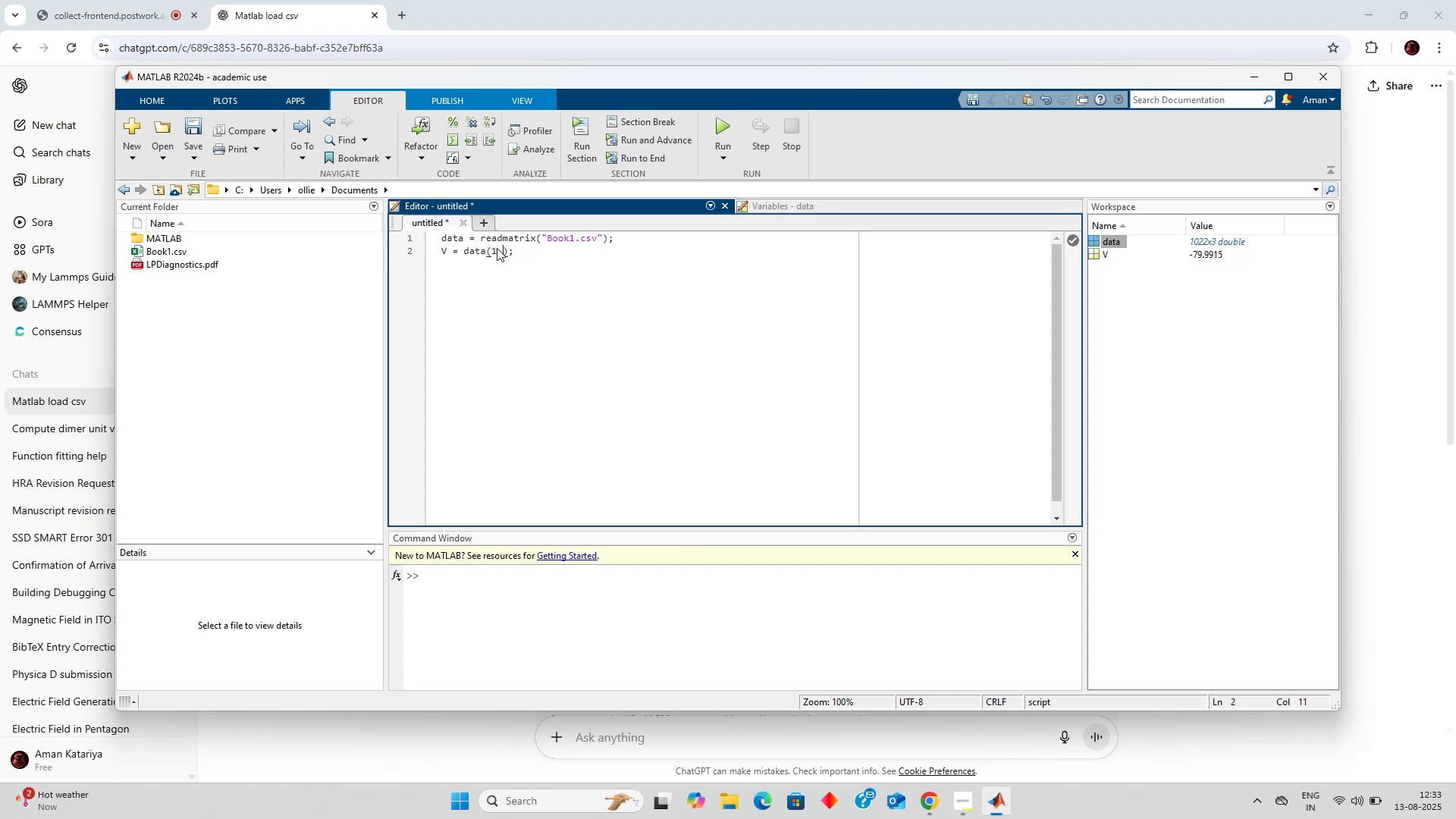 
key(Shift+Semicolon)
 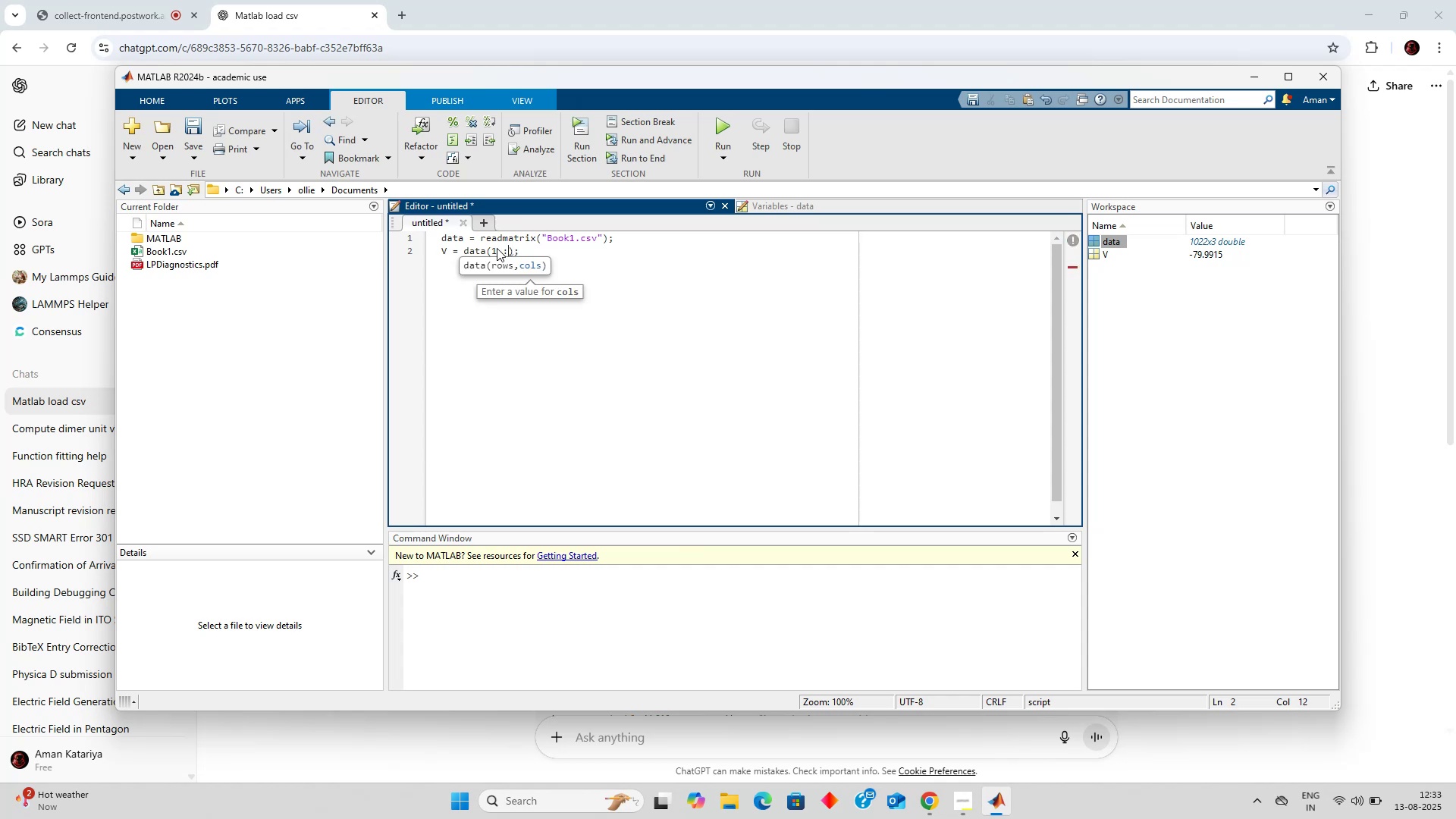 
key(Control+Enter)
 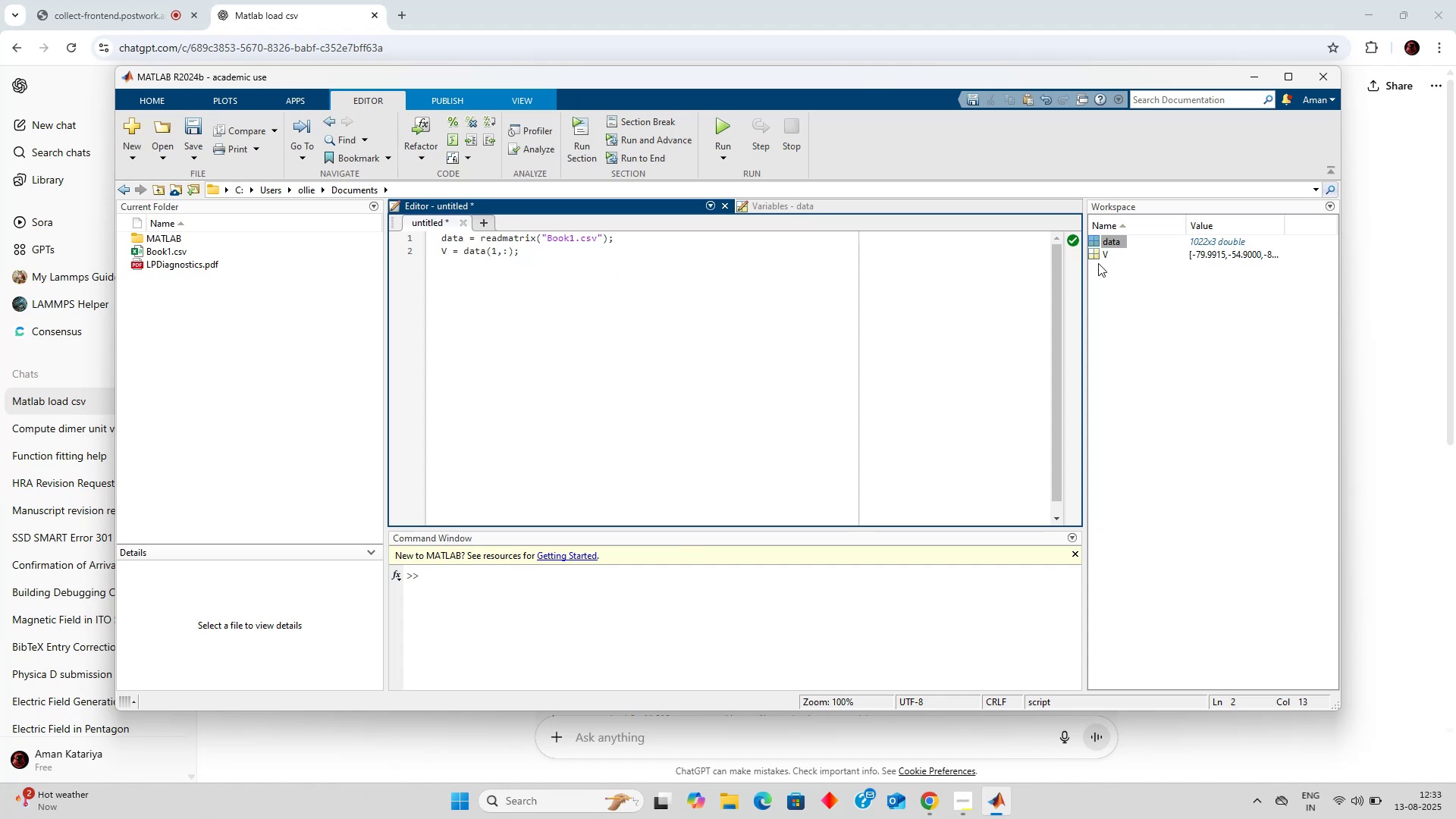 
double_click([1109, 253])
 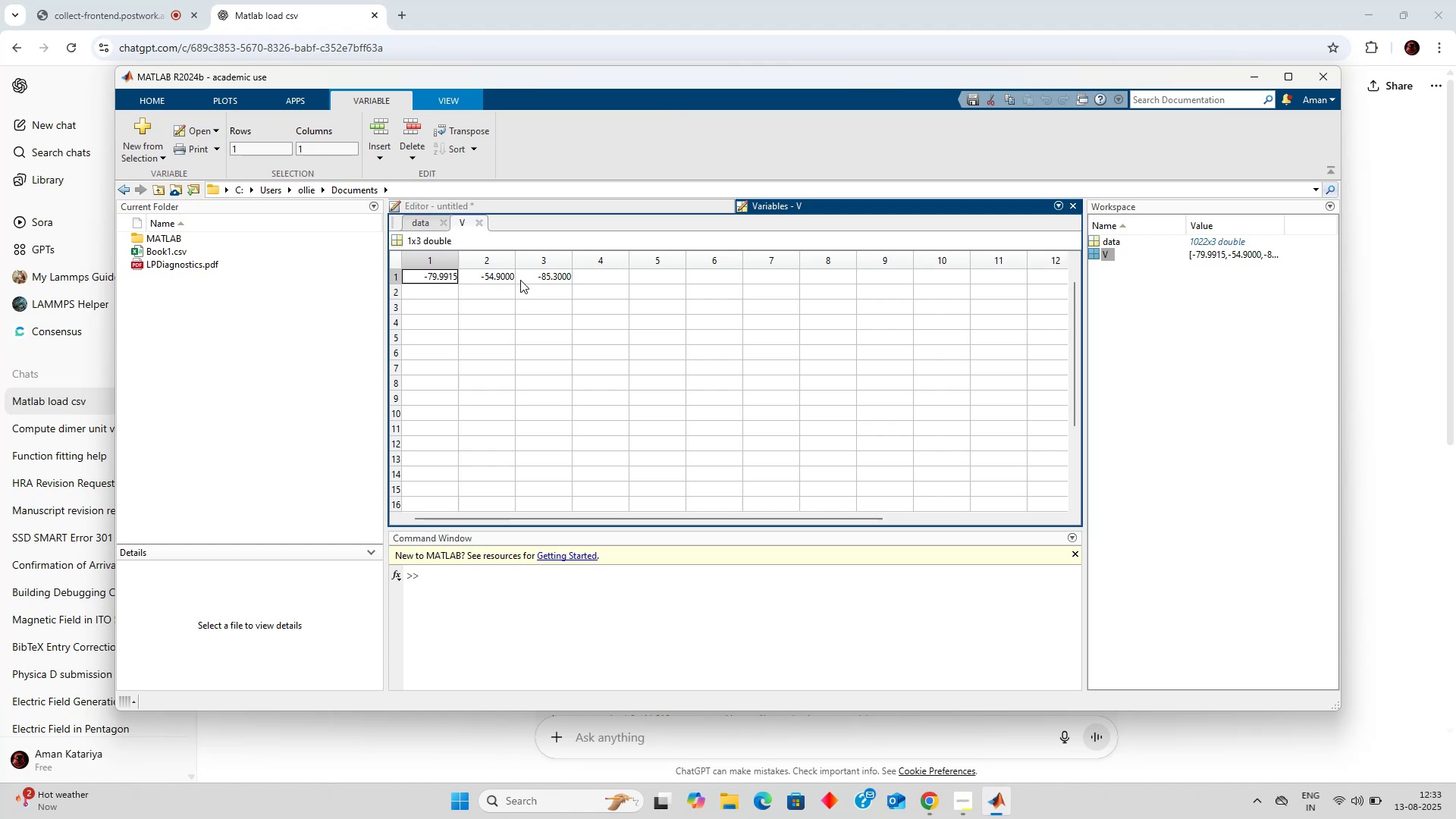 
wait(6.82)
 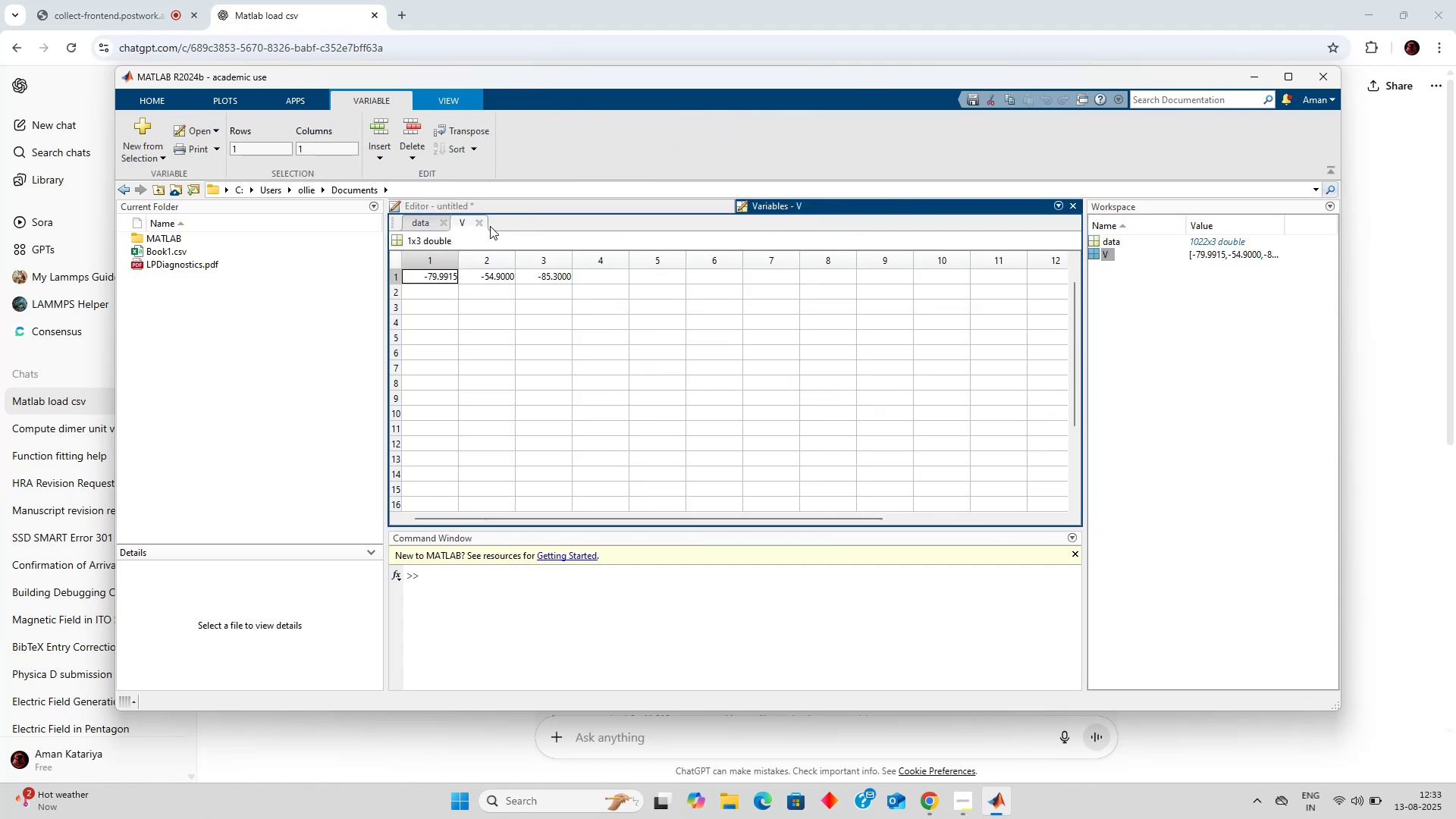 
left_click_drag(start_coordinate=[819, 519], to_coordinate=[623, 479])
 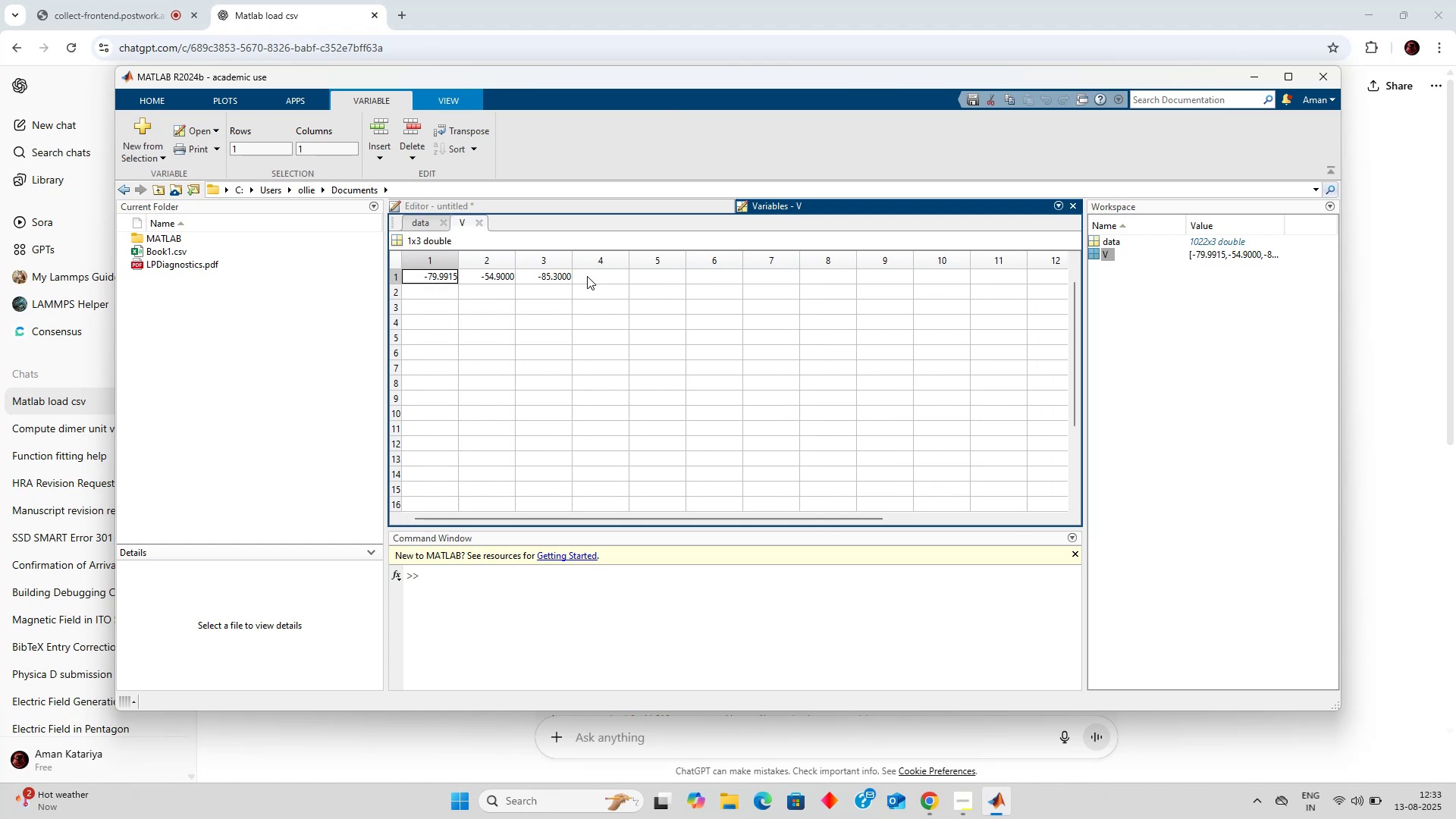 
double_click([587, 276])
 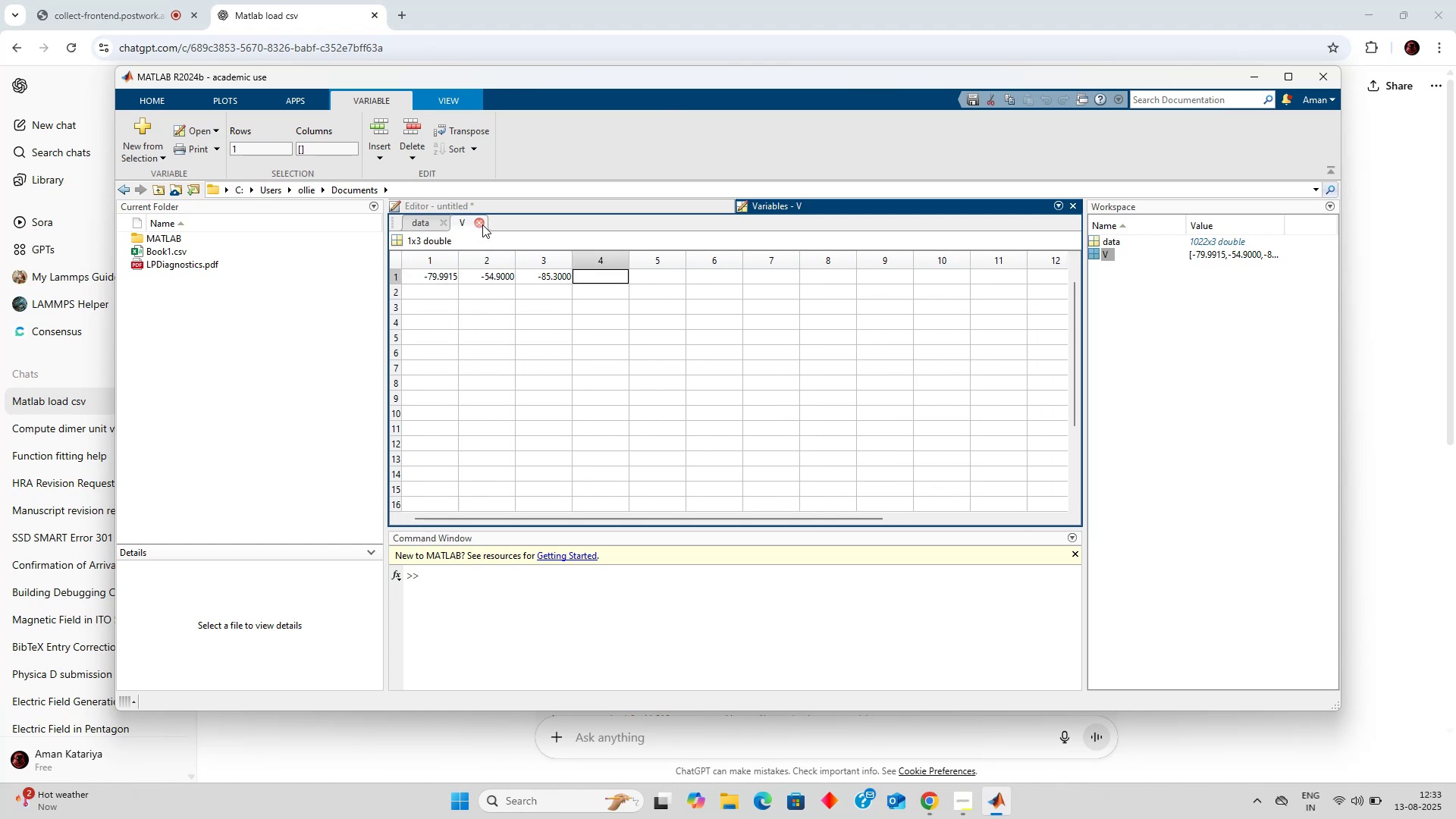 
left_click([482, 224])
 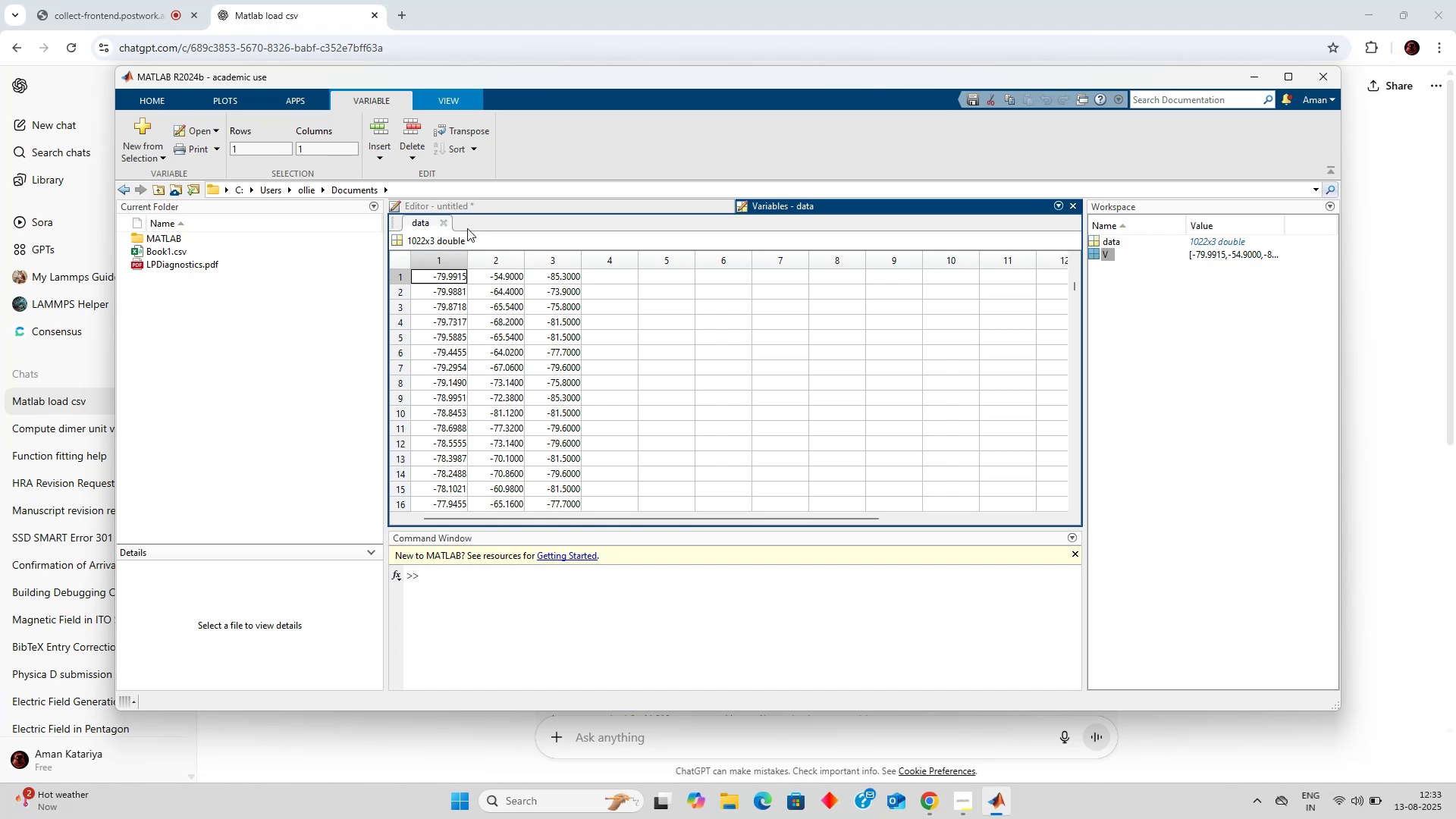 
wait(5.78)
 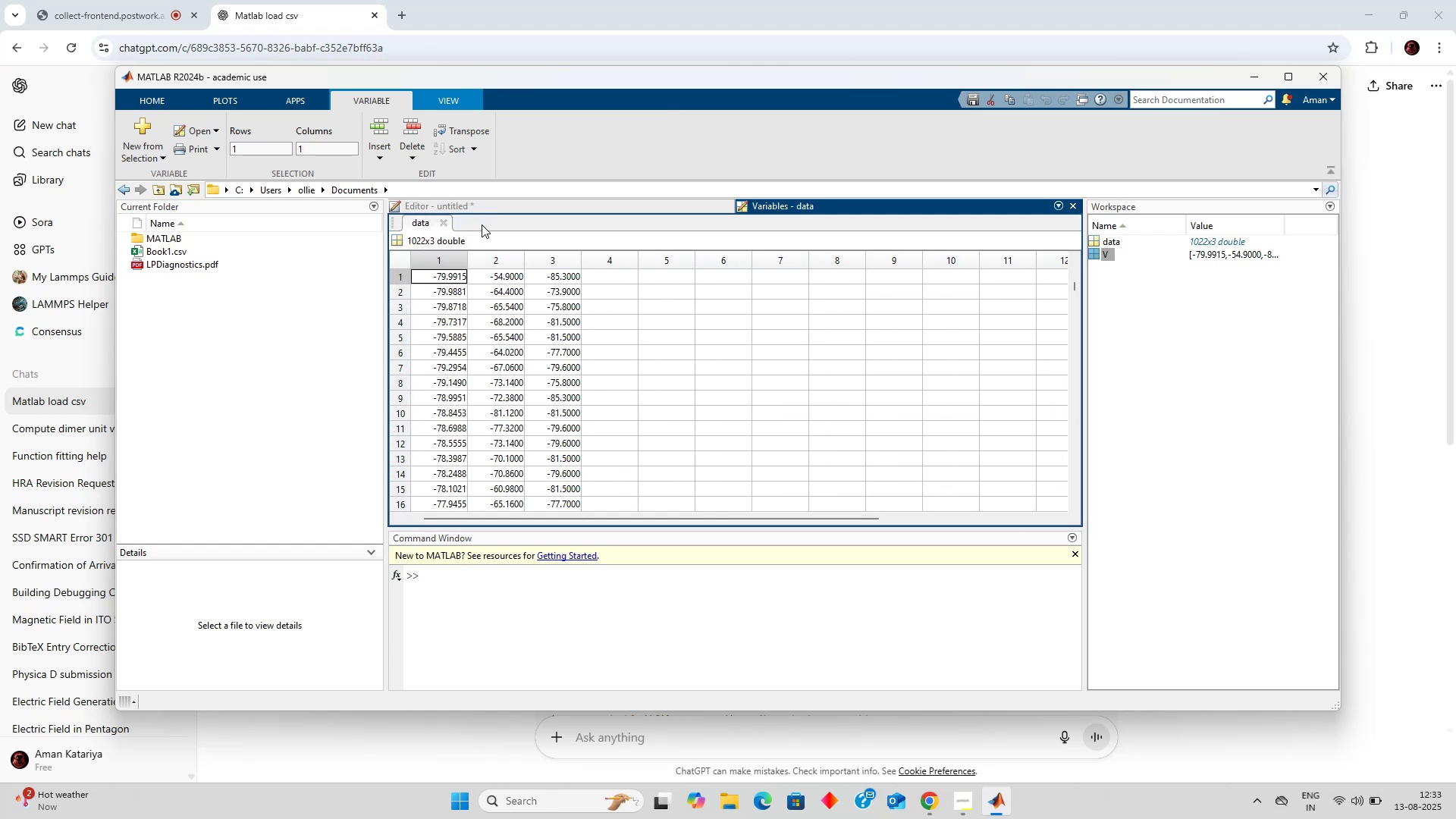 
left_click([447, 223])
 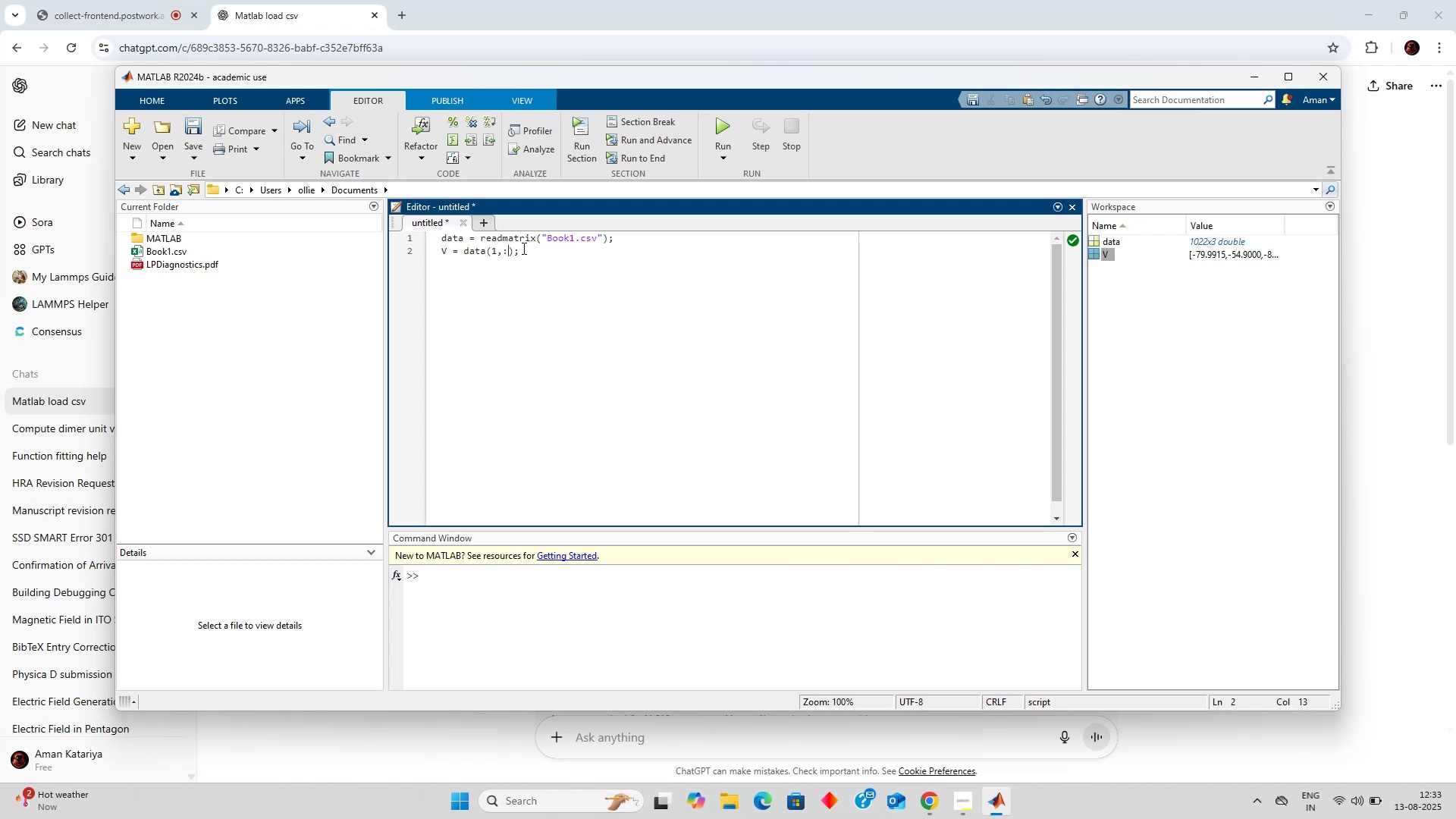 
wait(13.73)
 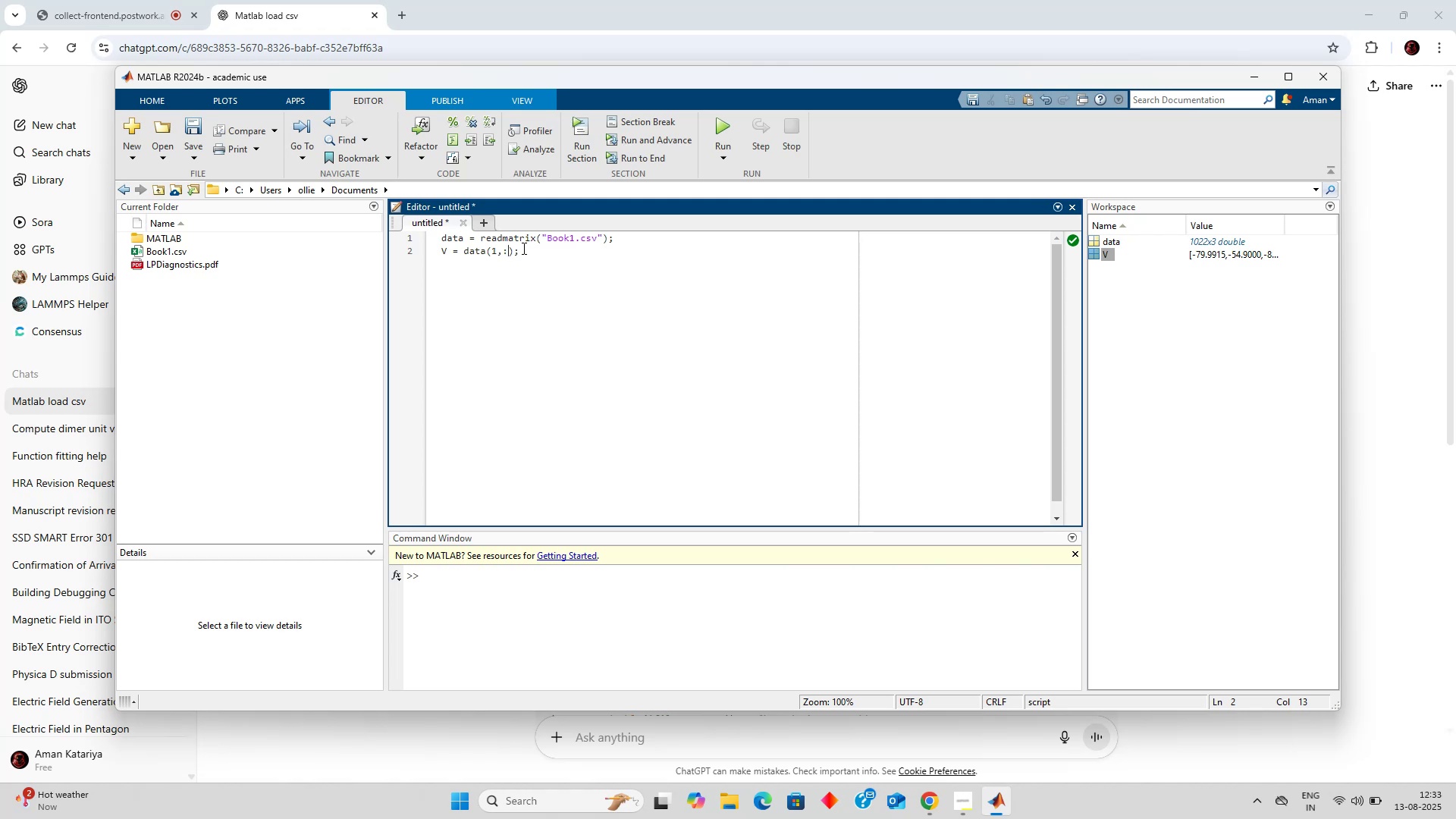 
key(Backspace)
 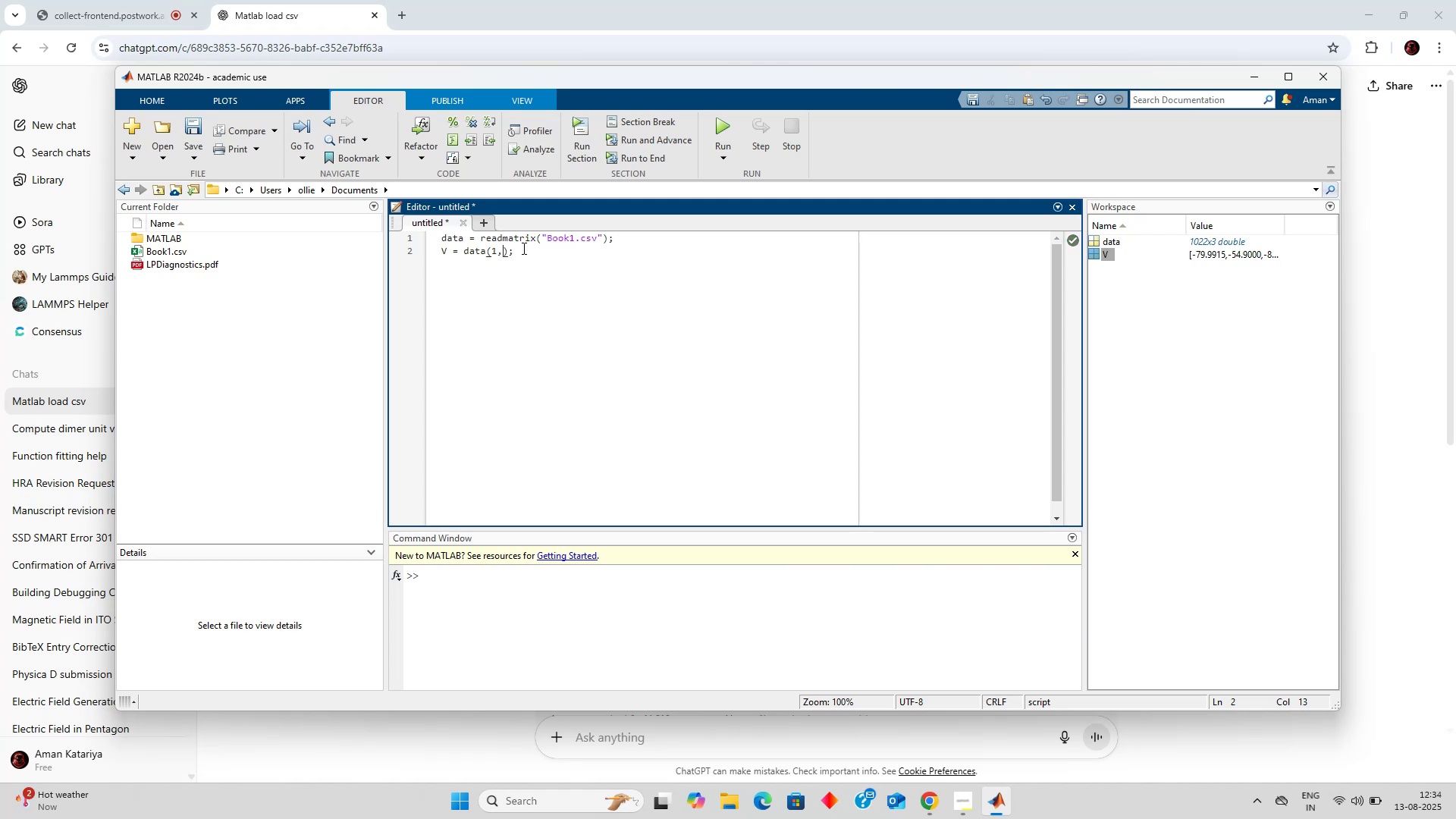 
key(Backspace)
 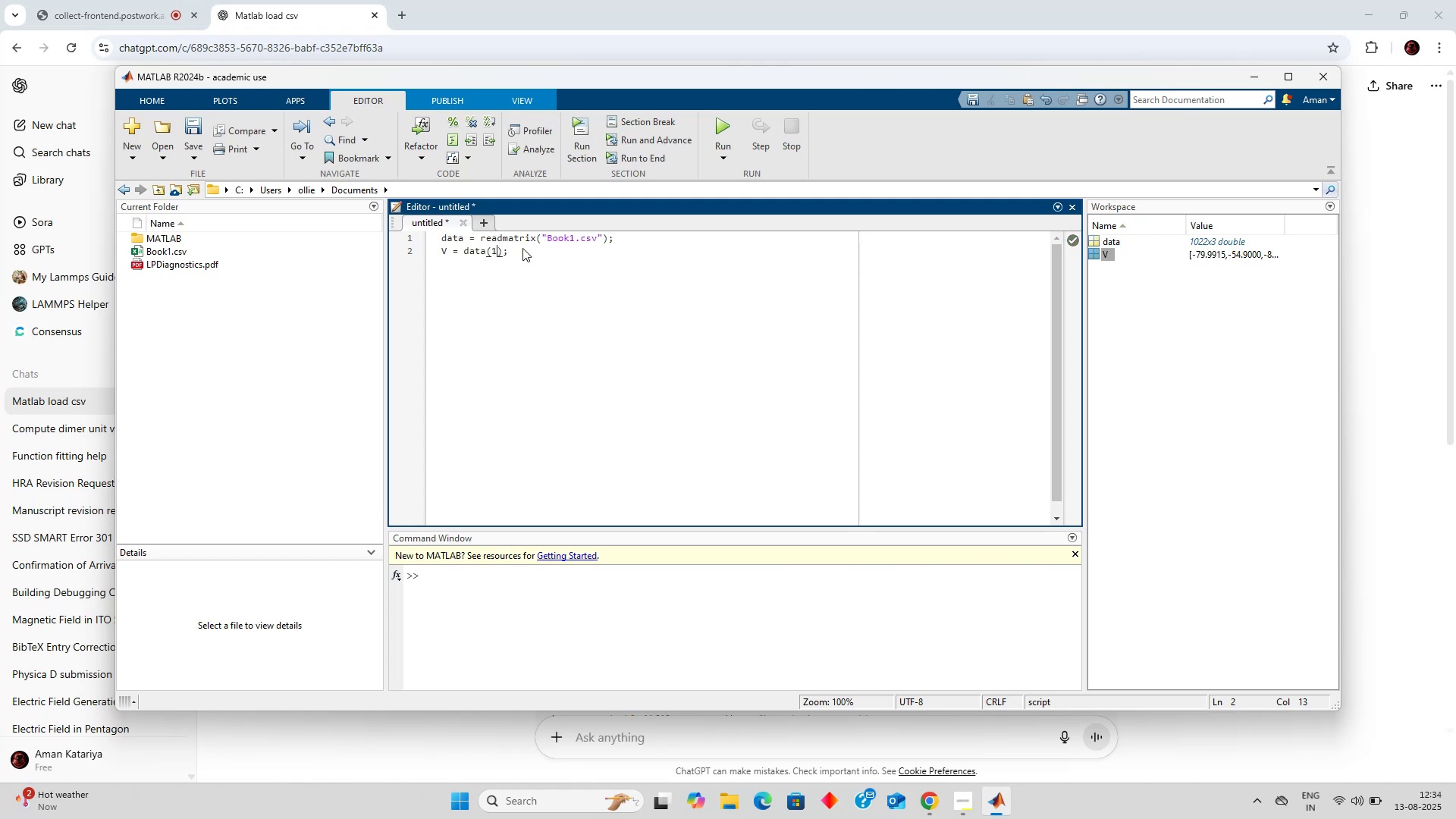 
key(Backspace)
 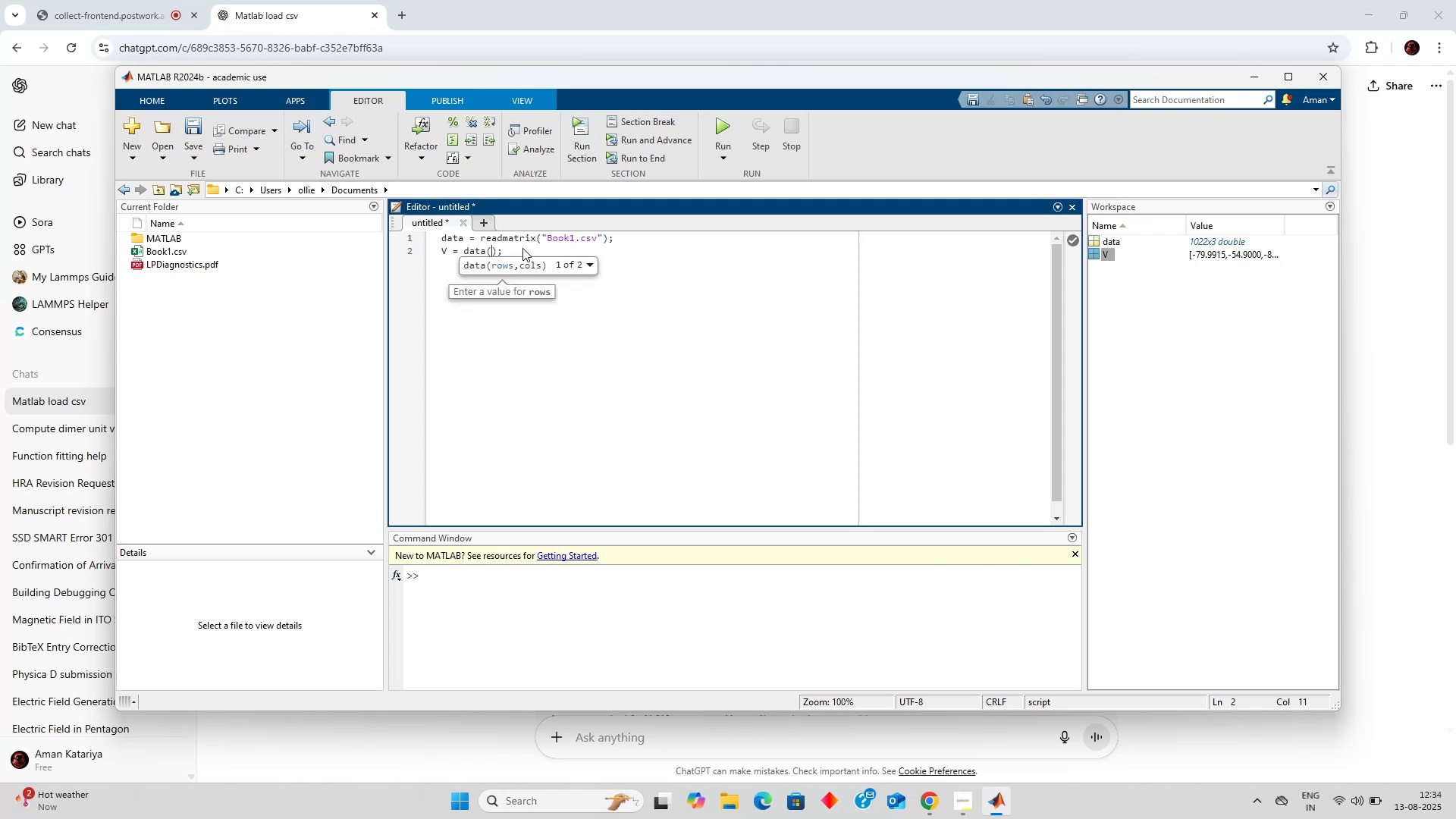 
key(Shift+Semicolon)
 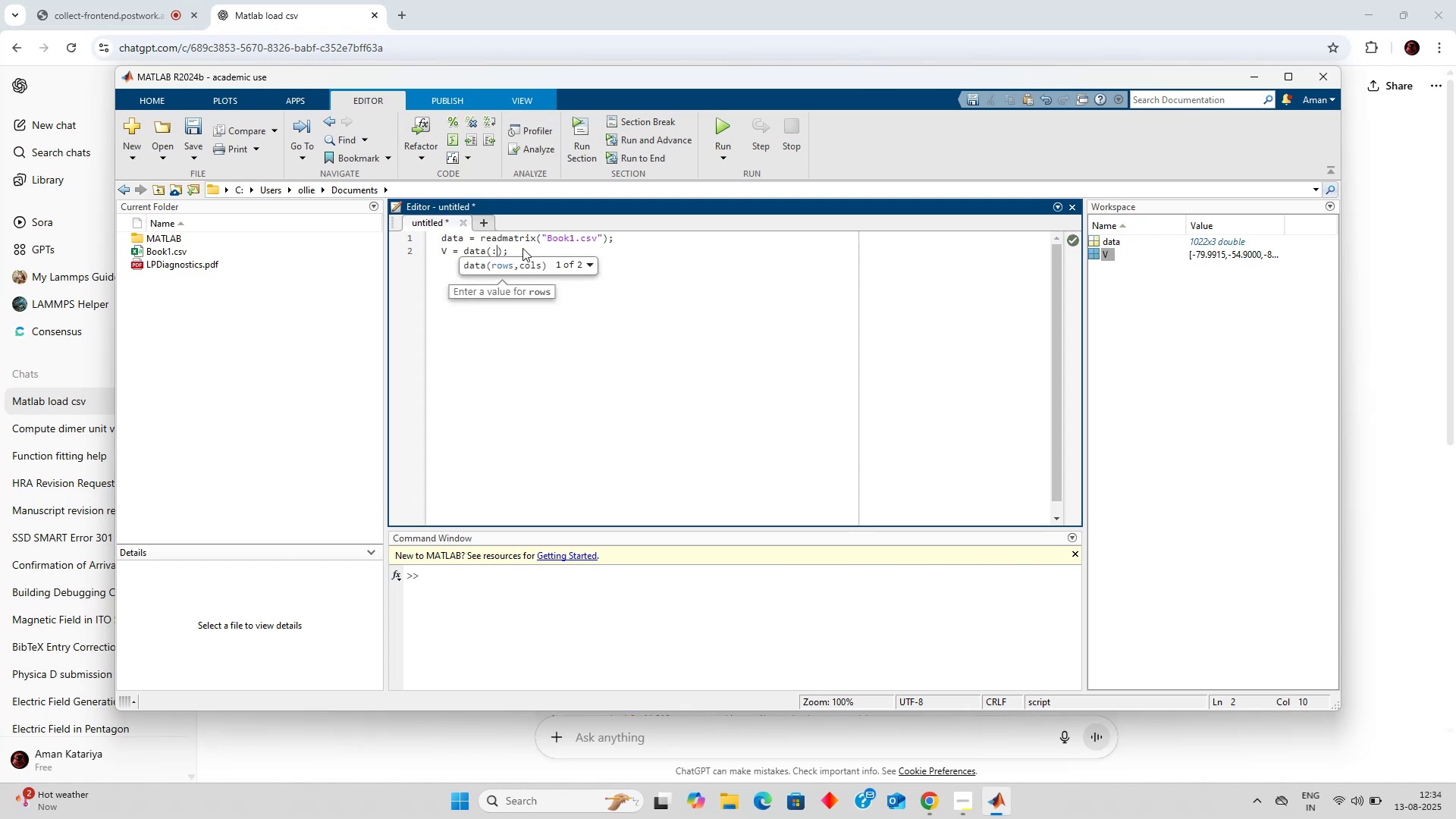 
key(Comma)
 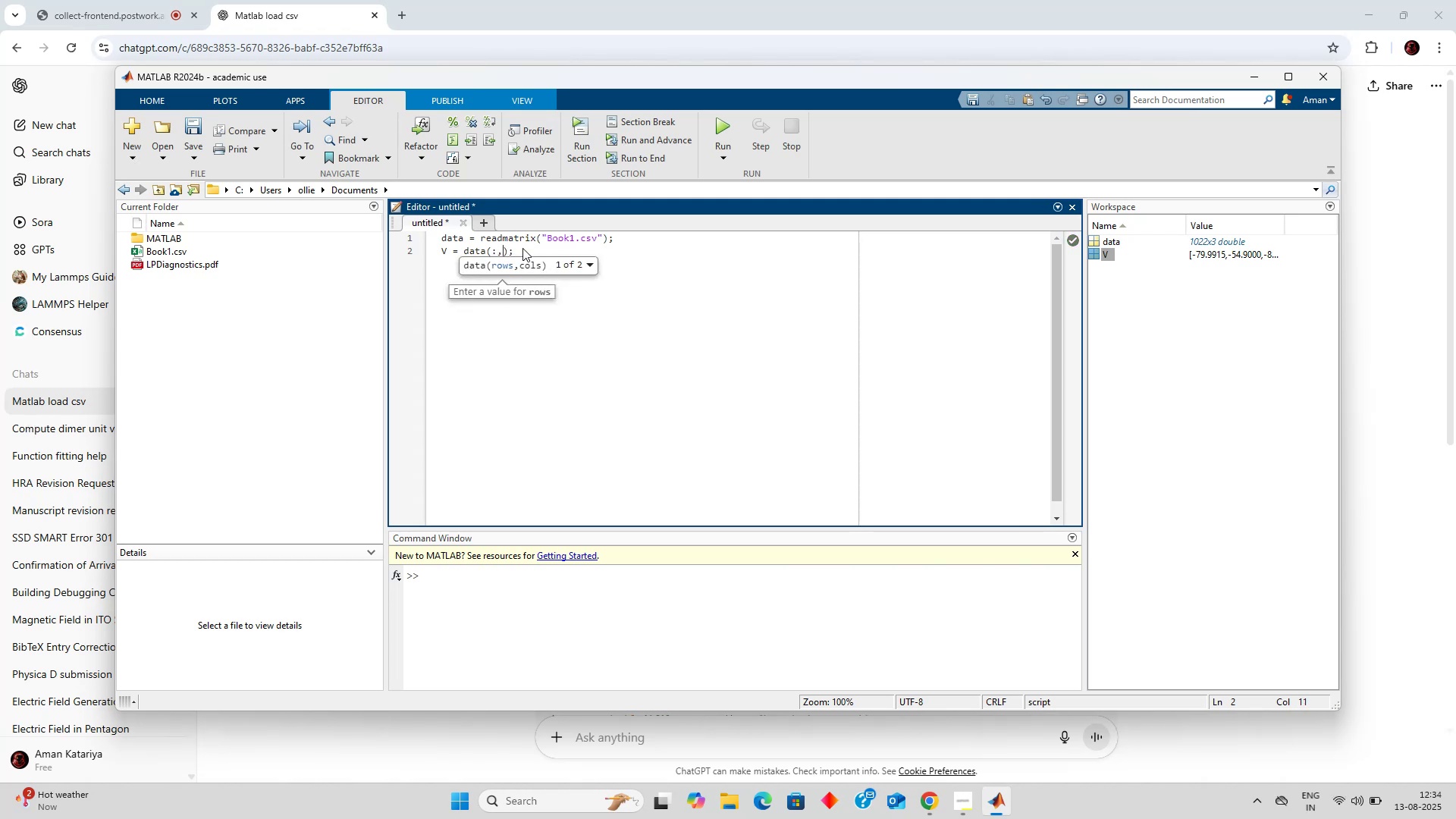 
key(1)
 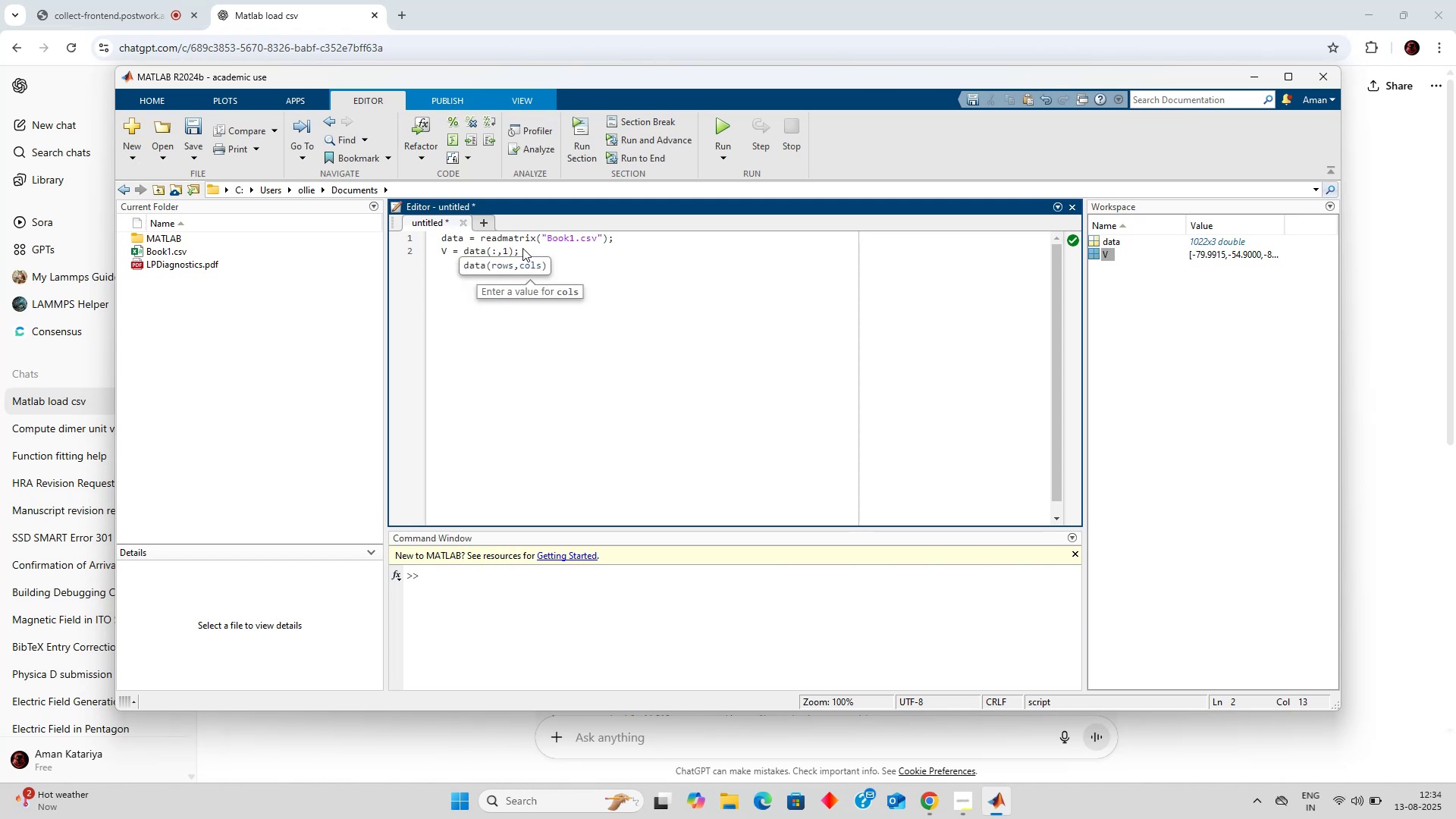 
key(Control+Enter)
 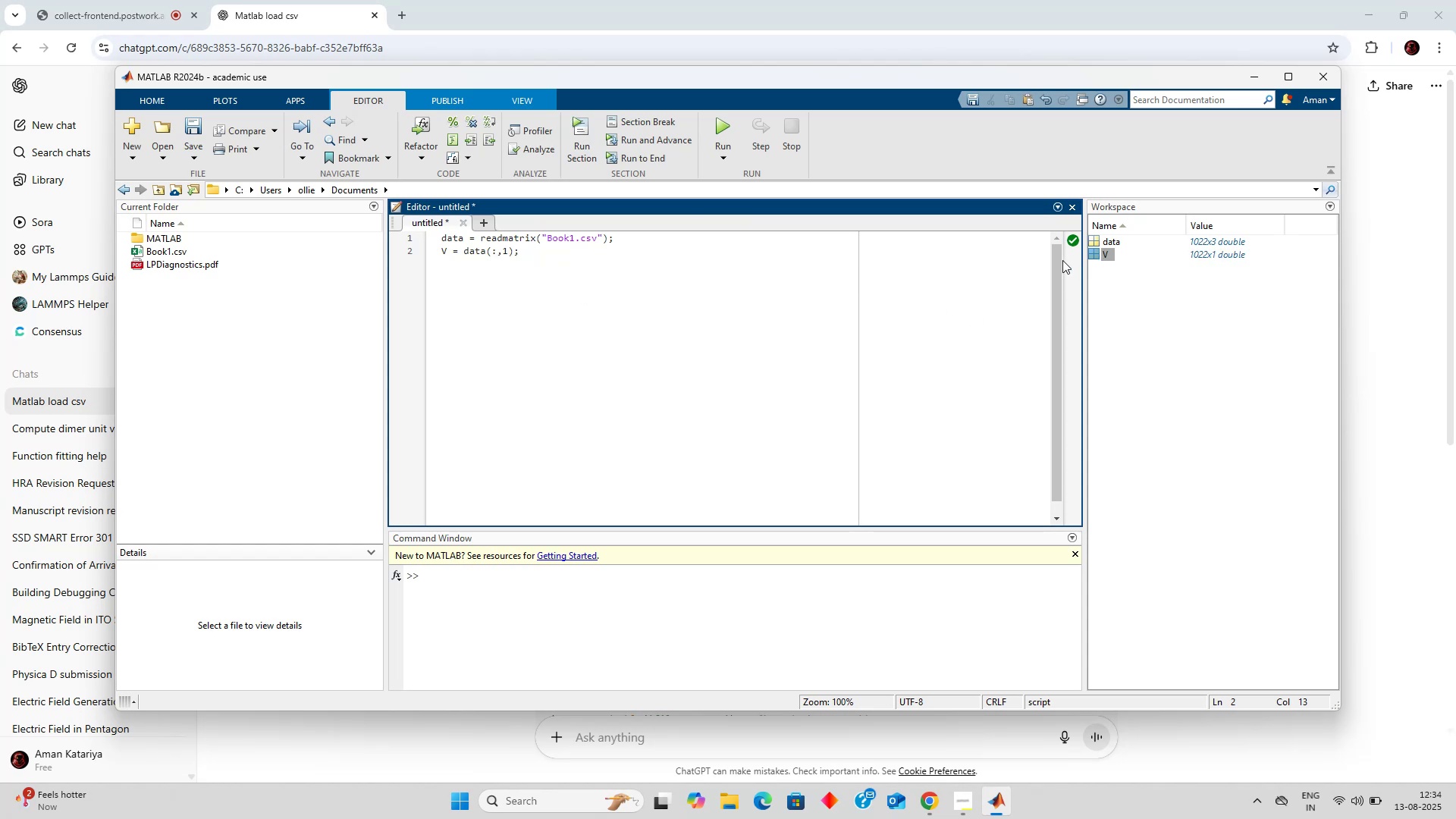 
double_click([1094, 255])
 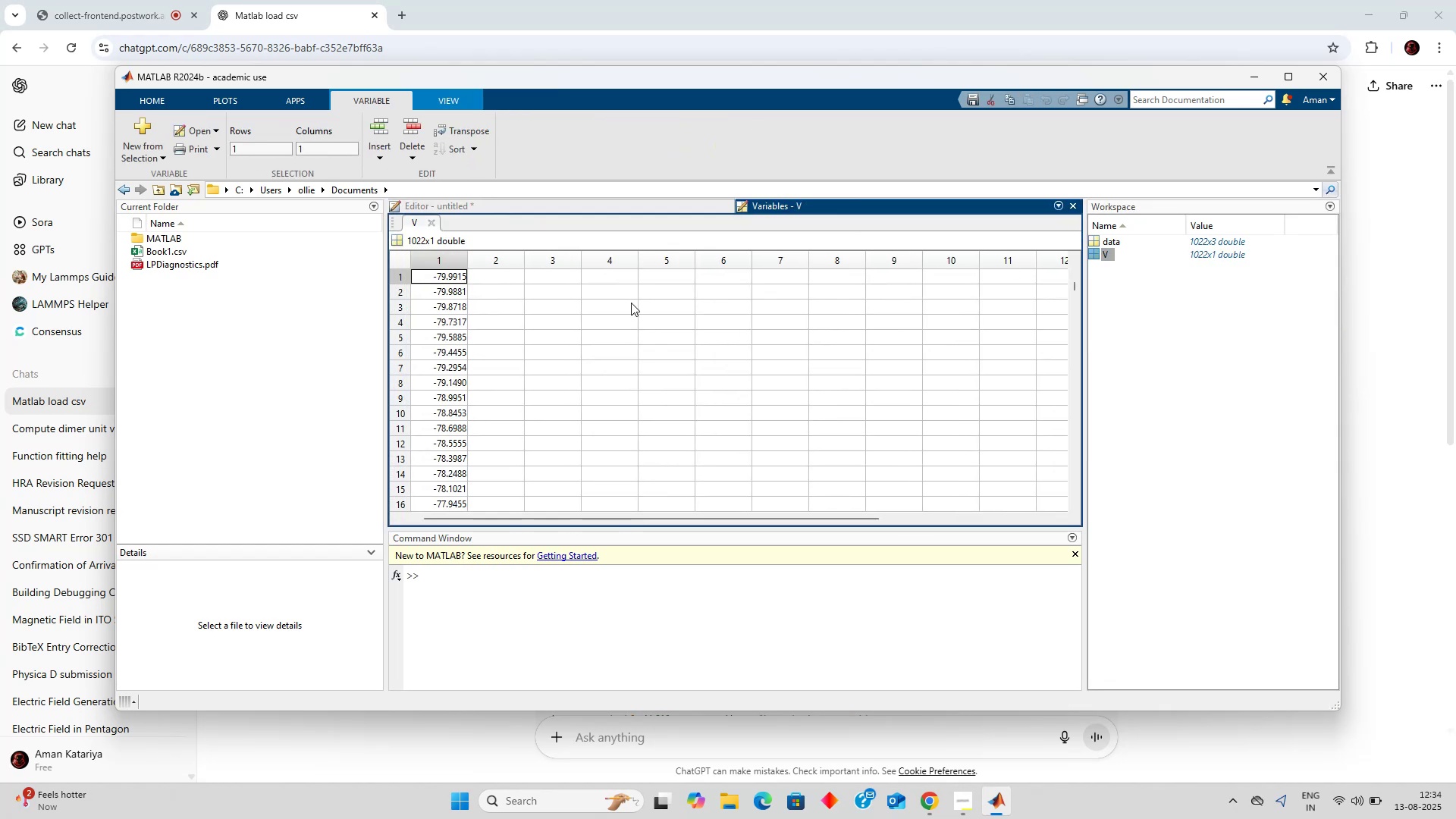 
scroll: coordinate [631, 303], scroll_direction: up, amount: 21.0
 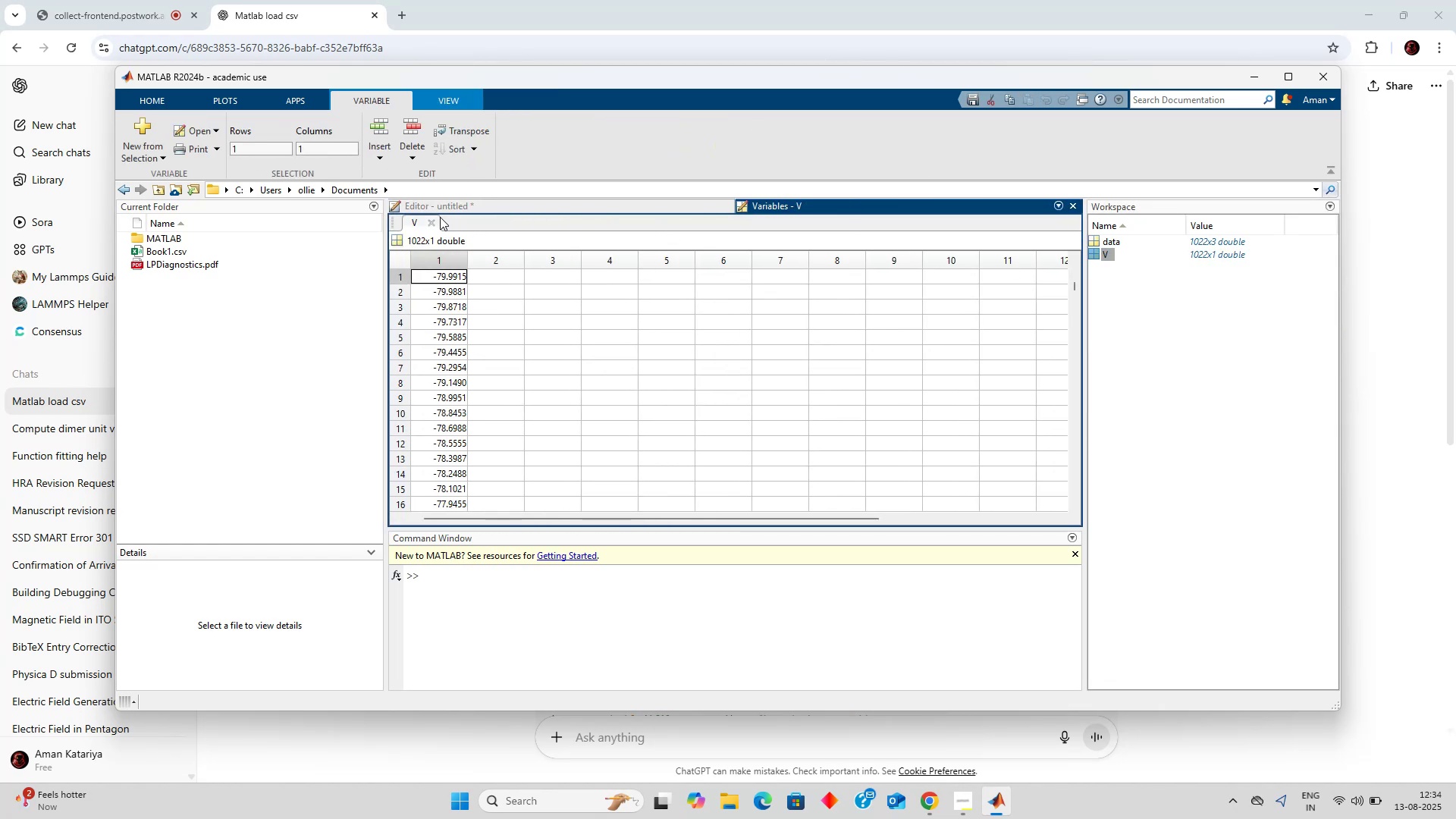 
left_click([431, 219])
 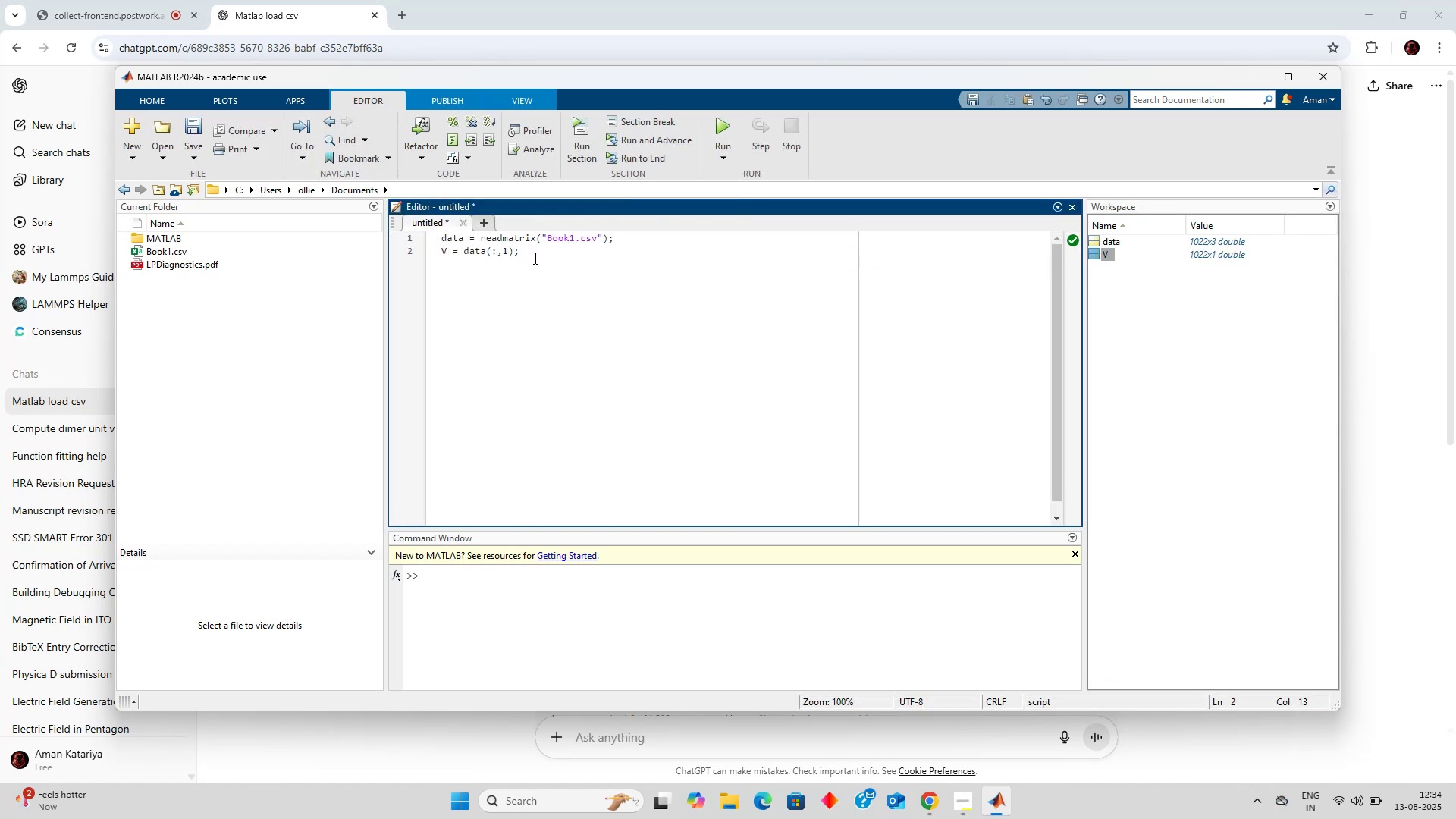 
left_click([543, 250])
 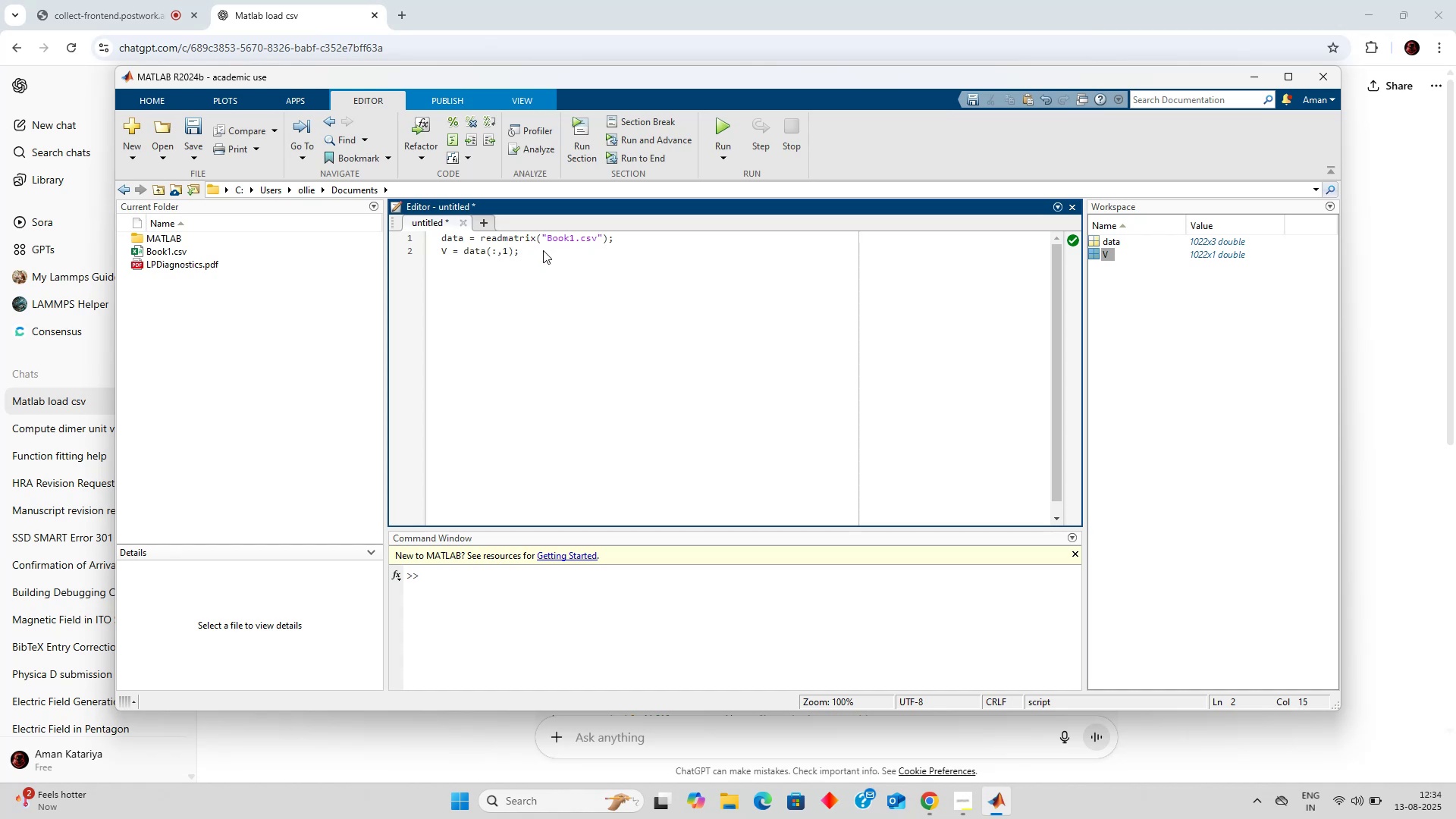 
hold_key(key=ArrowLeft, duration=0.91)
 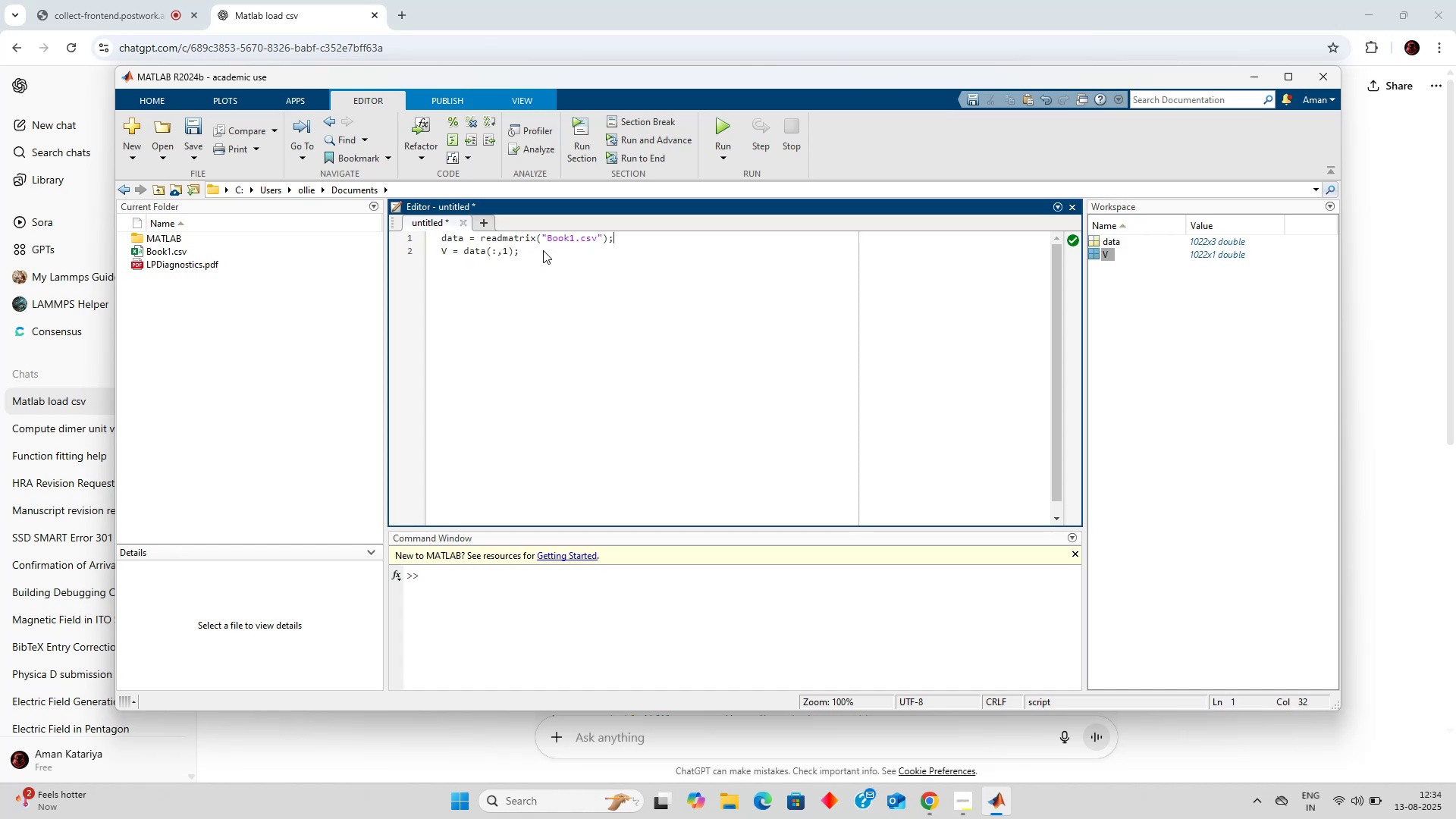 
key(ArrowRight)
 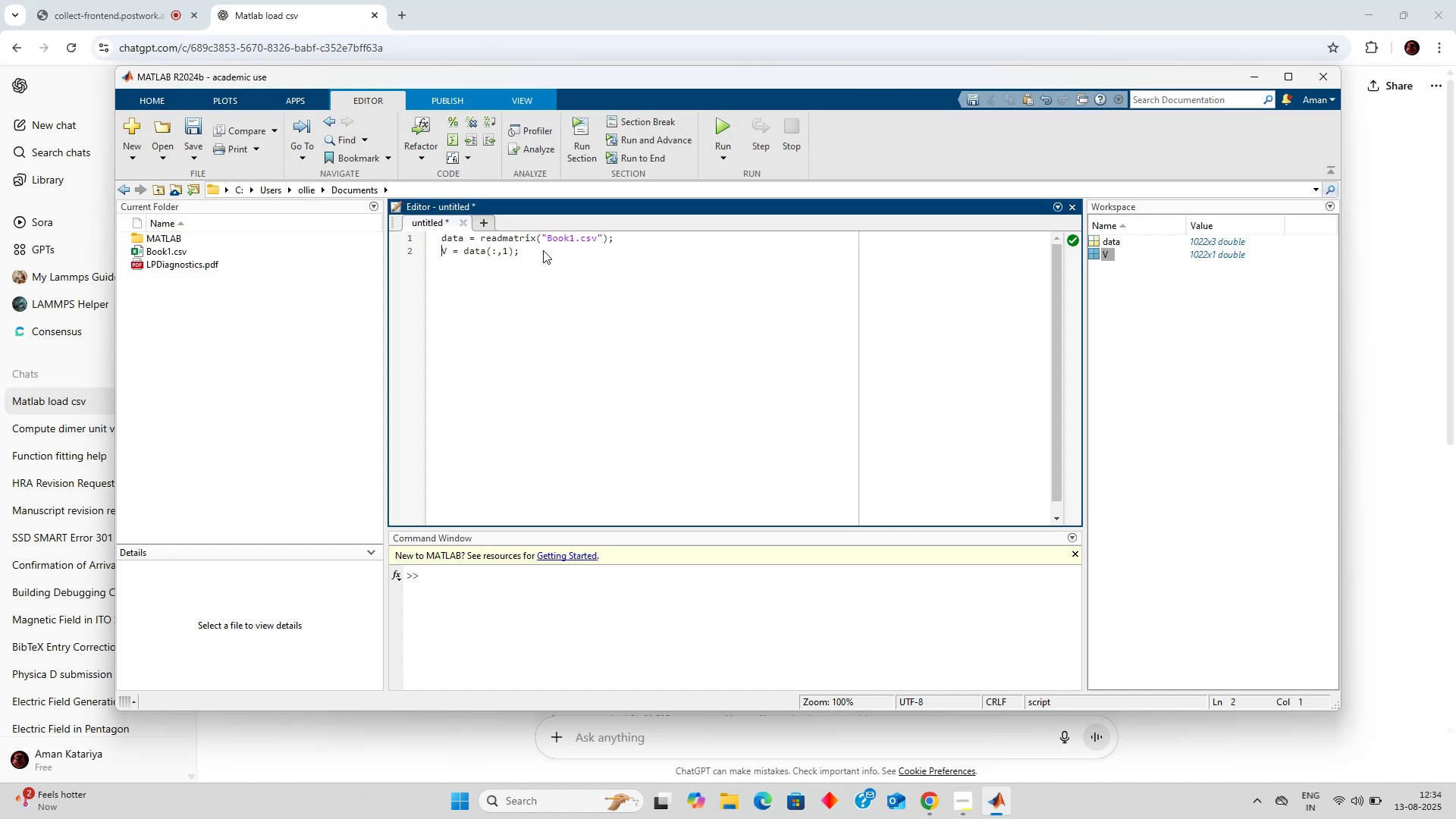 
key(Enter)
 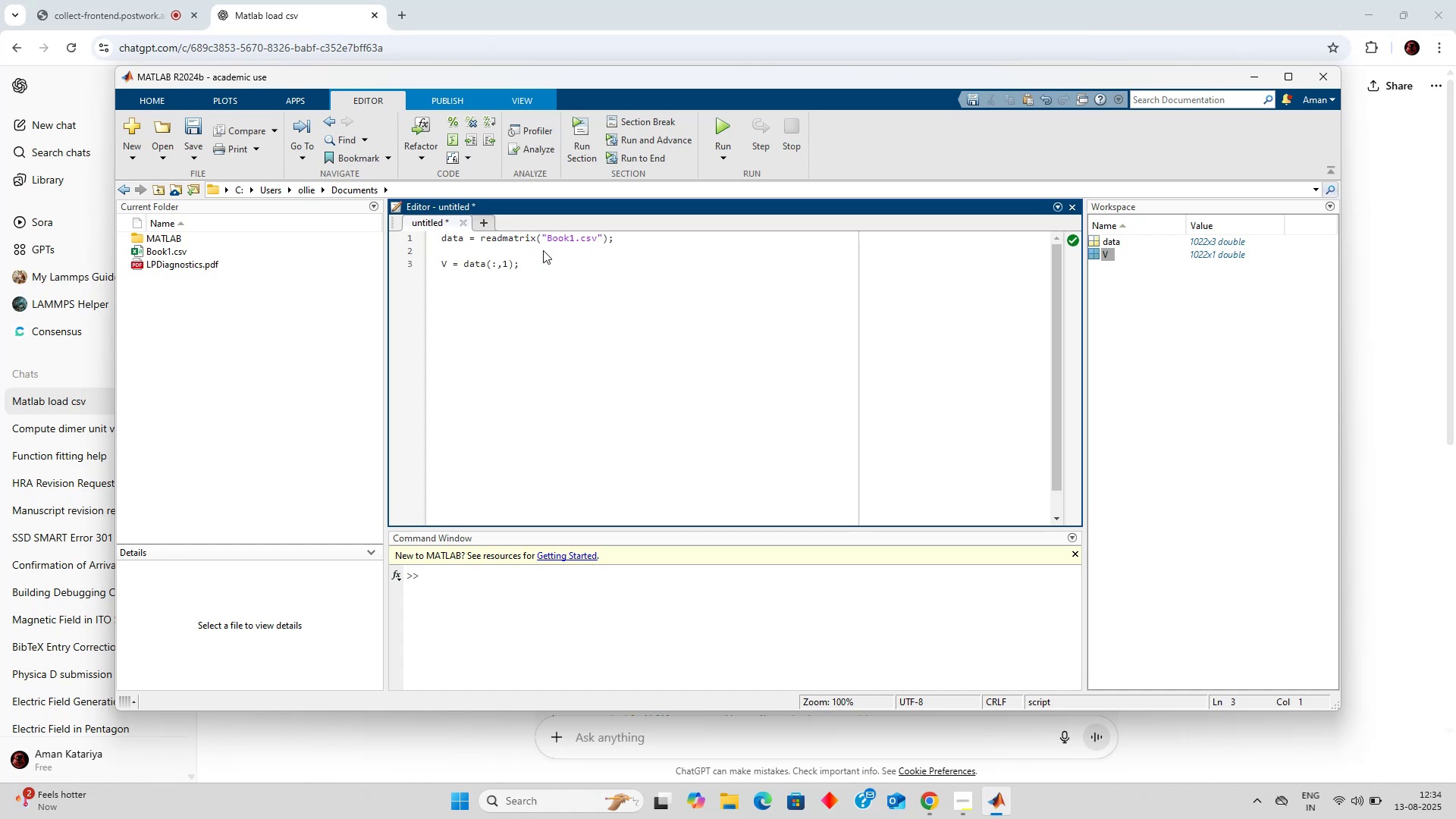 
key(ArrowRight)
 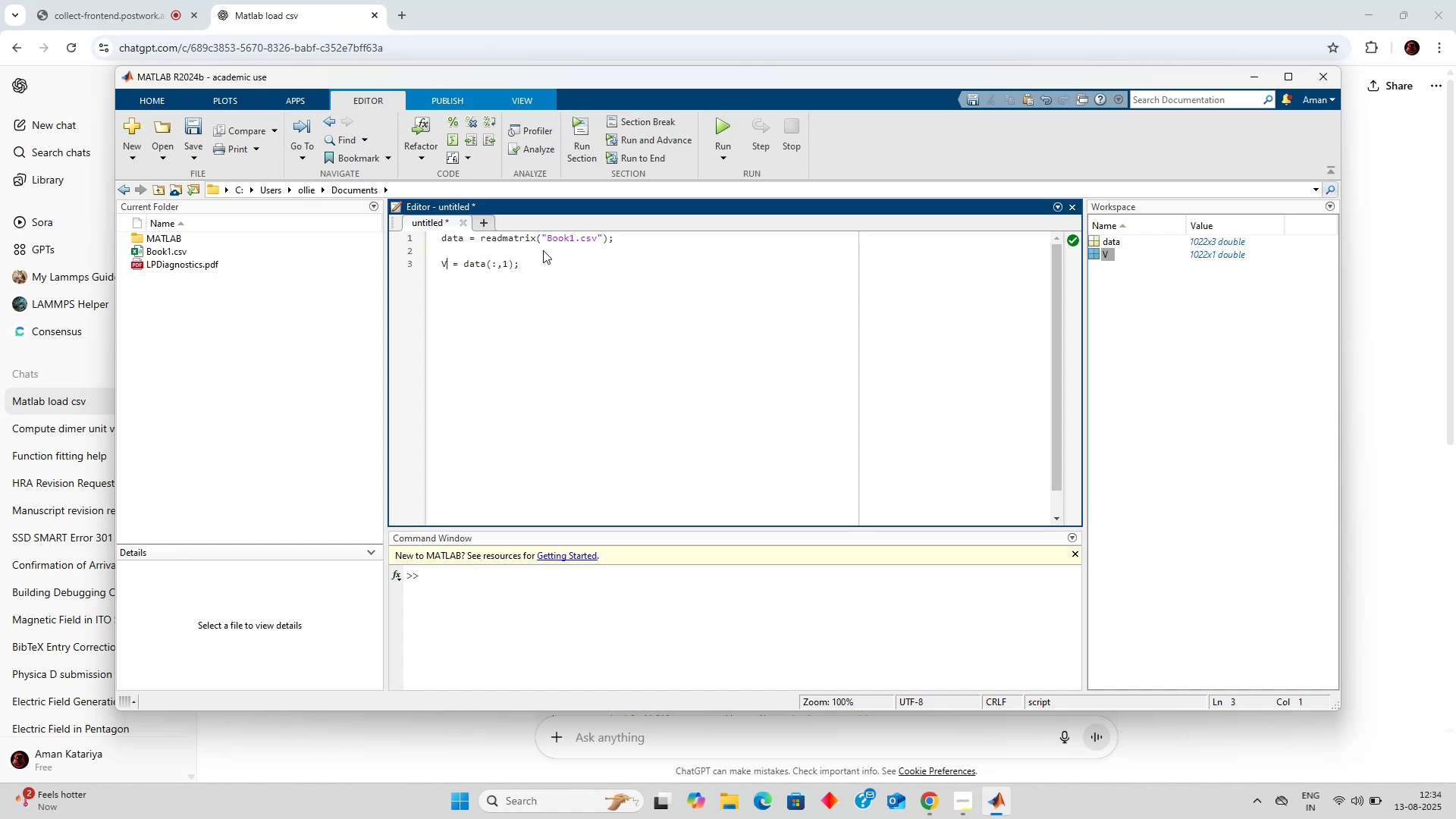 
hold_key(key=ArrowRight, duration=0.93)
 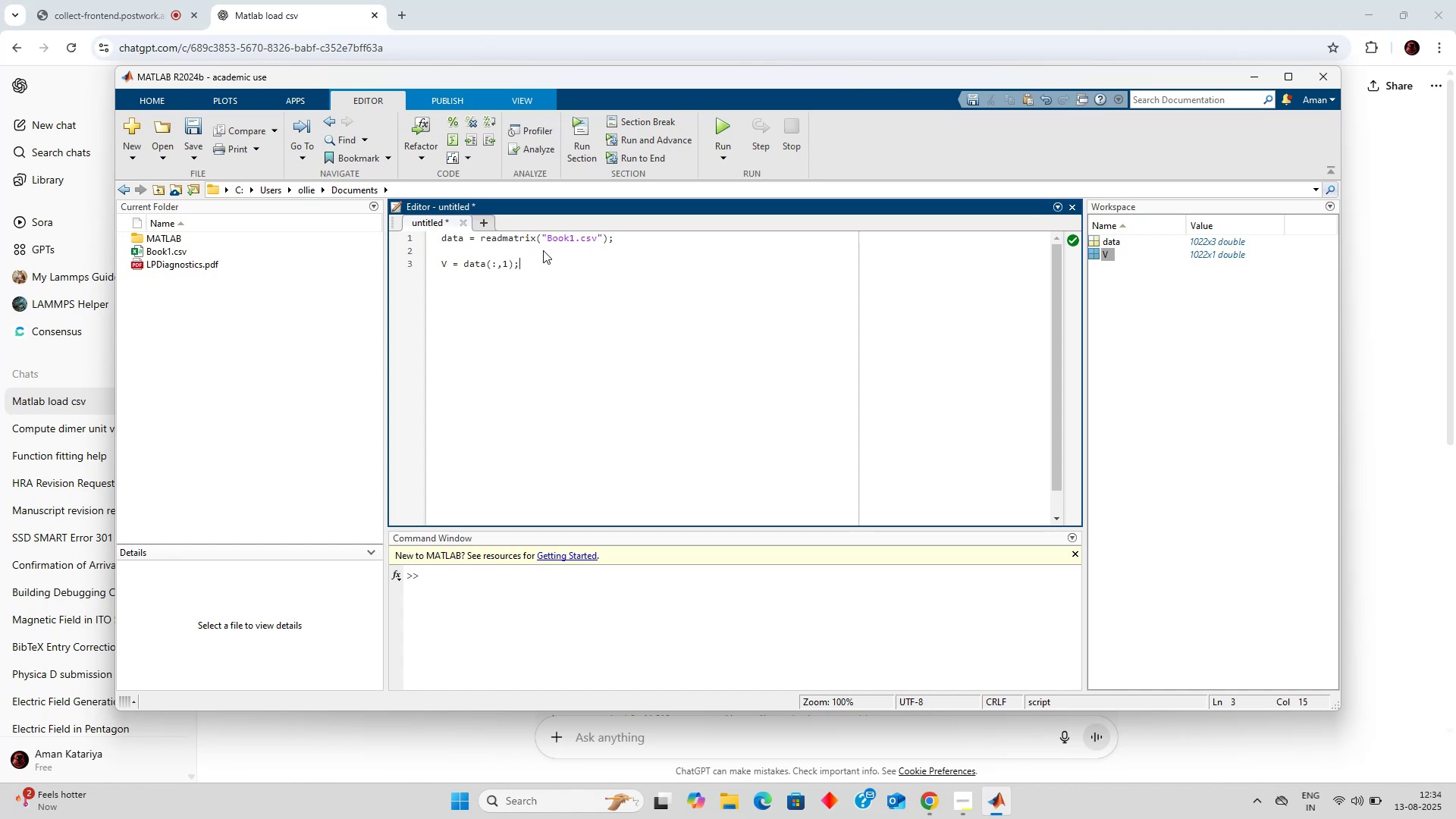 
key(Enter)
 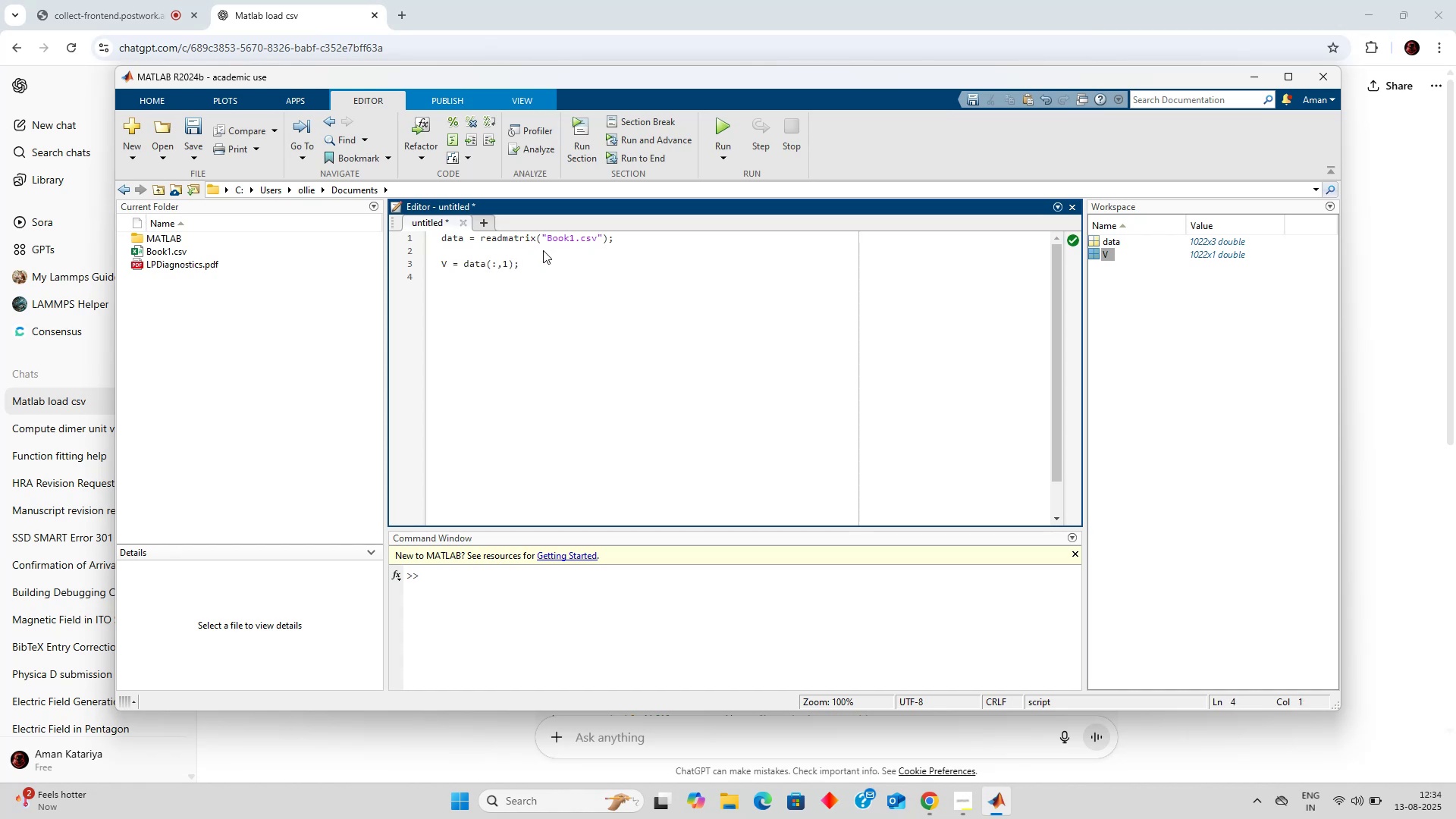 
key(Shift+ShiftLeft)
 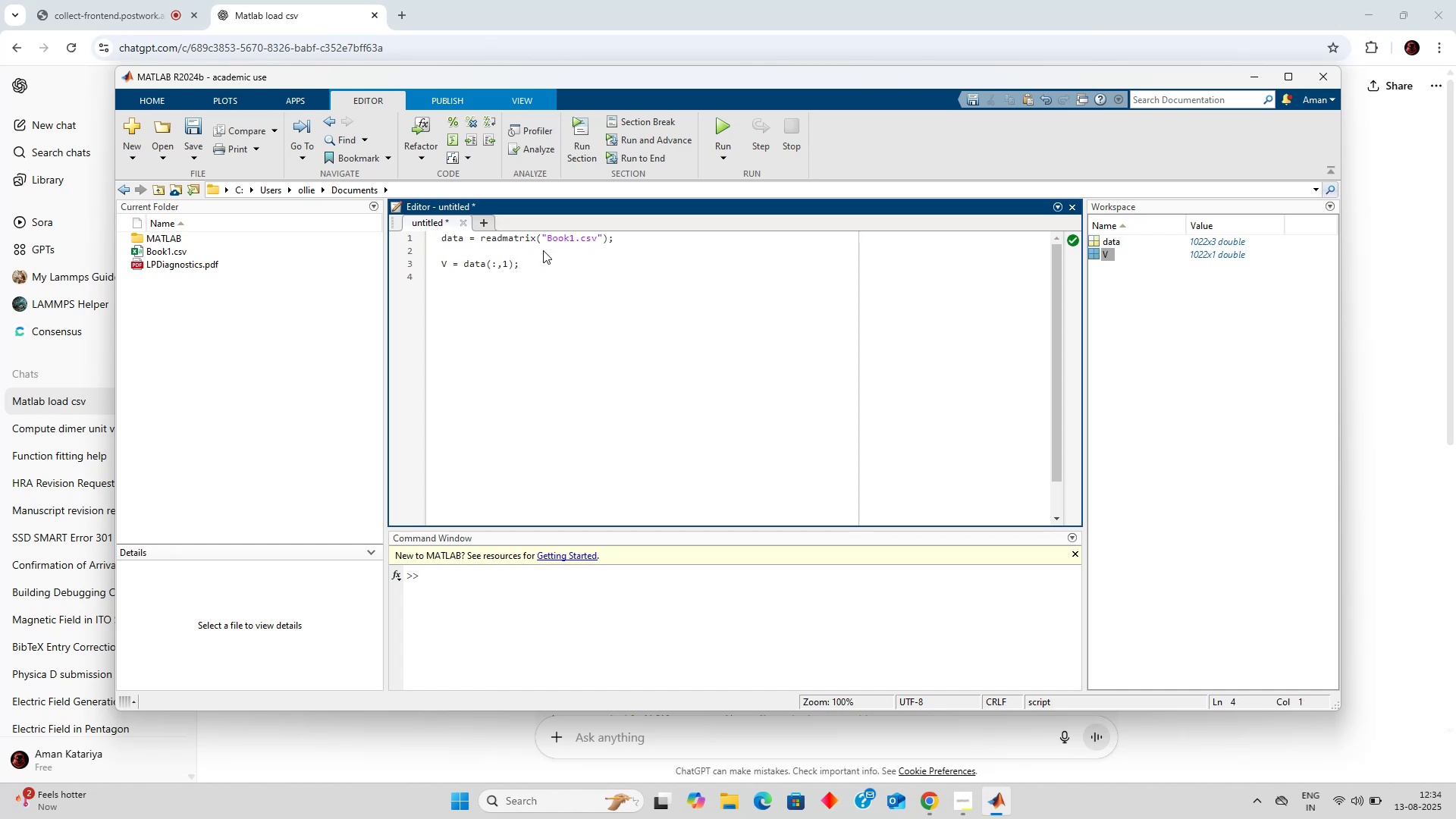 
key(Shift+I)
 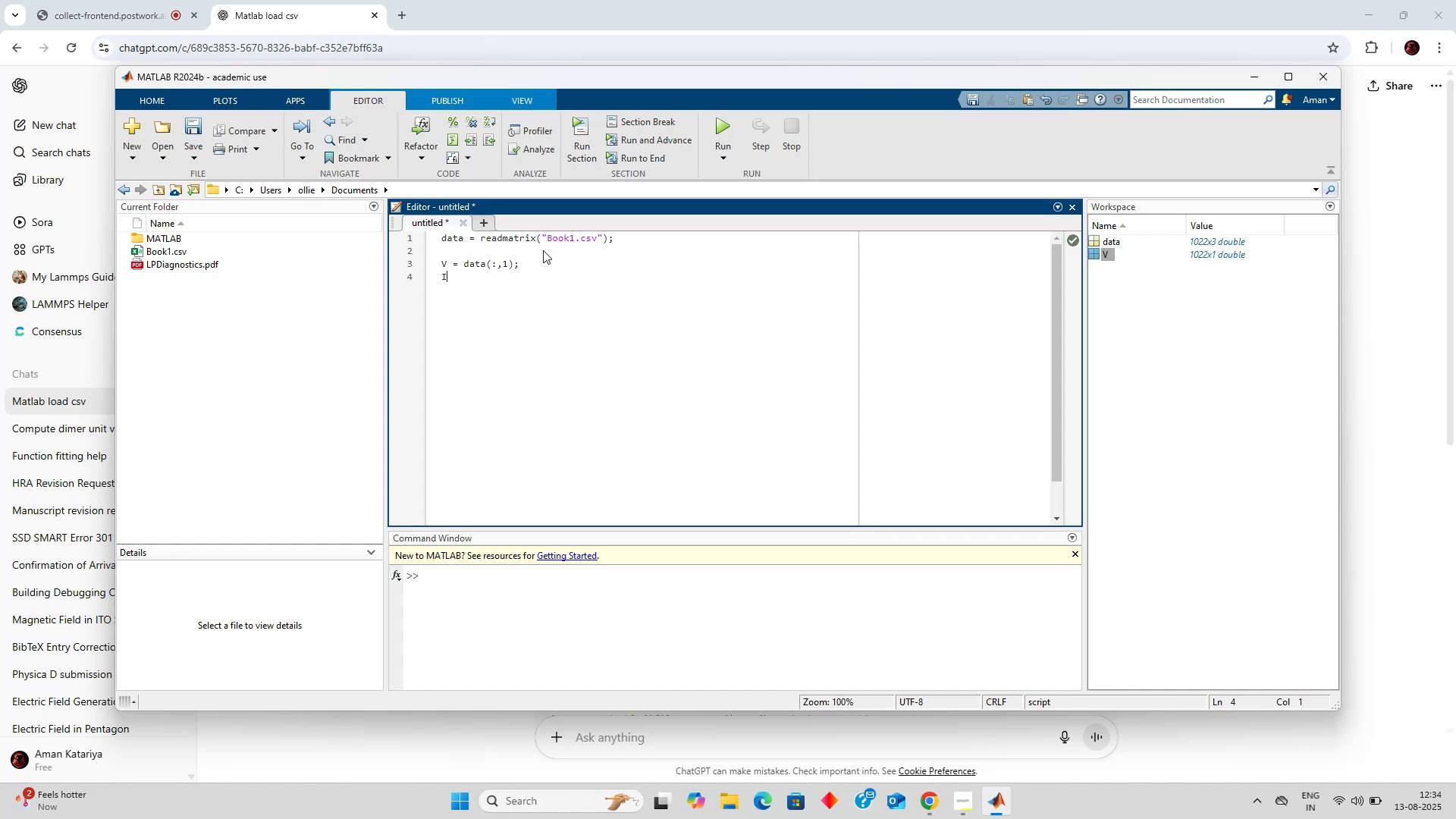 
key(Space)
 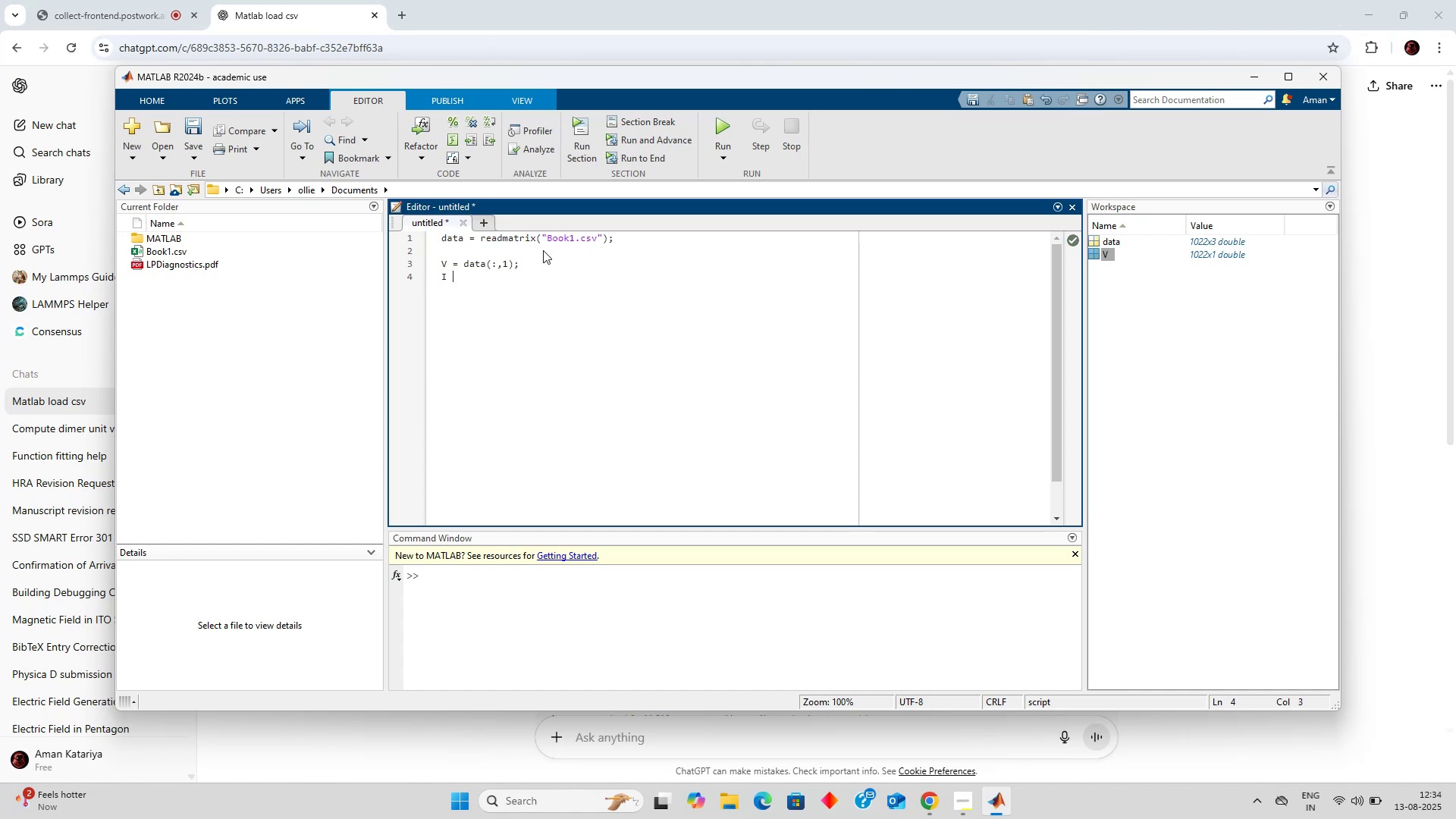 
key(Backspace)
 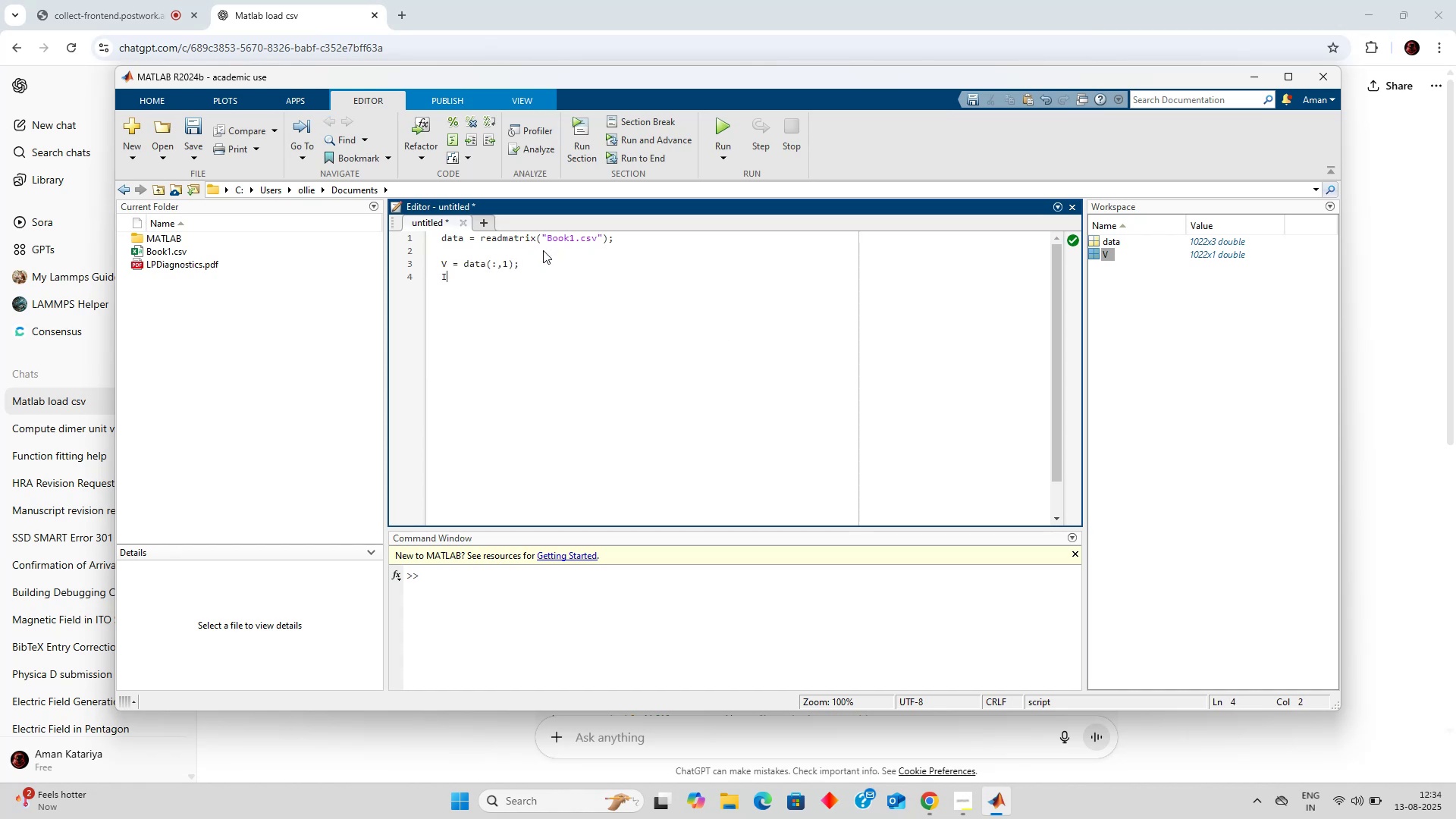 
key(Alt+Tab)
 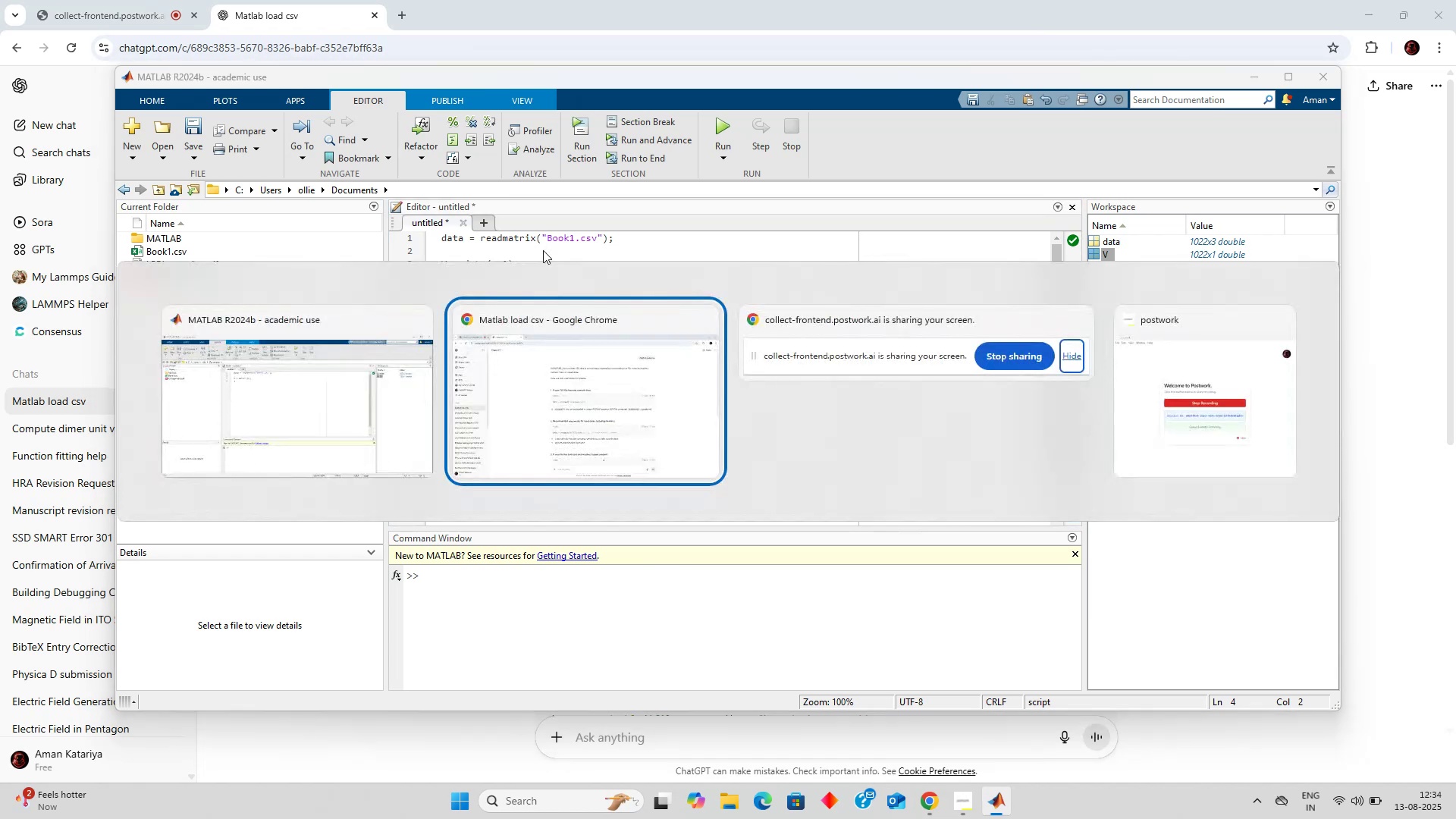 
key(Alt+Shift+Tab)
 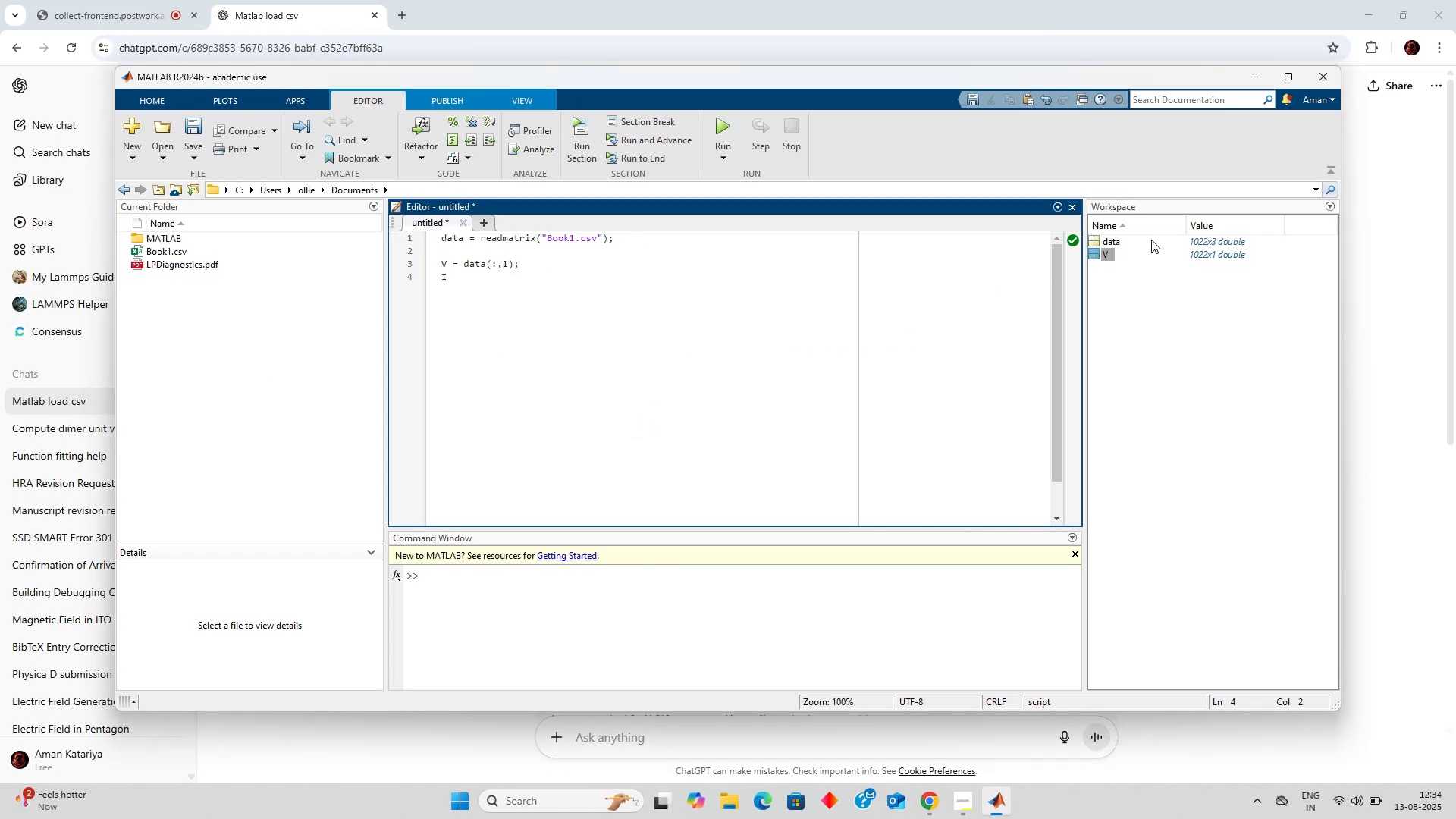 
double_click([1112, 240])
 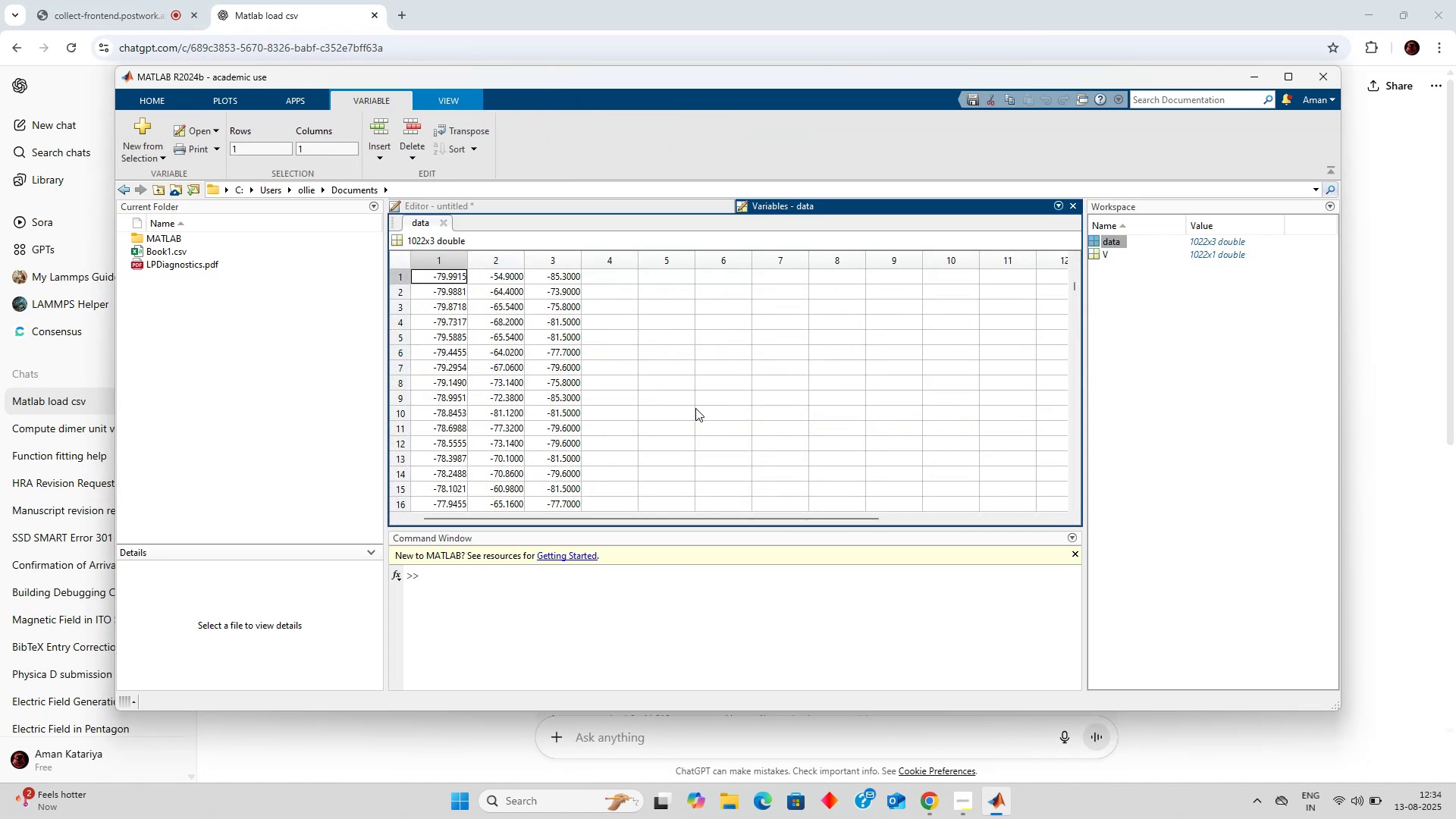 
scroll: coordinate [689, 408], scroll_direction: down, amount: 117.0
 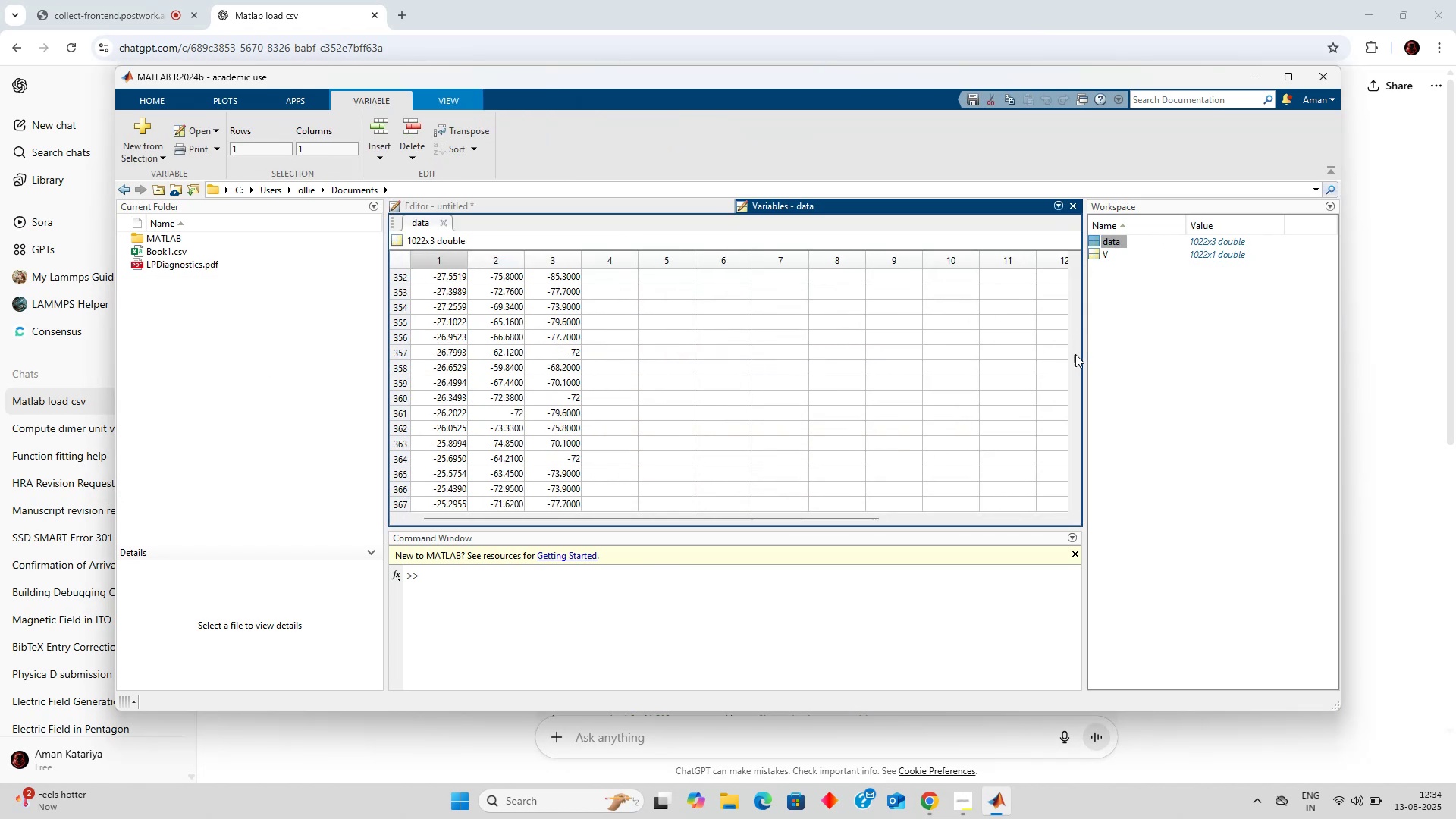 
left_click_drag(start_coordinate=[1075, 358], to_coordinate=[1074, 237])
 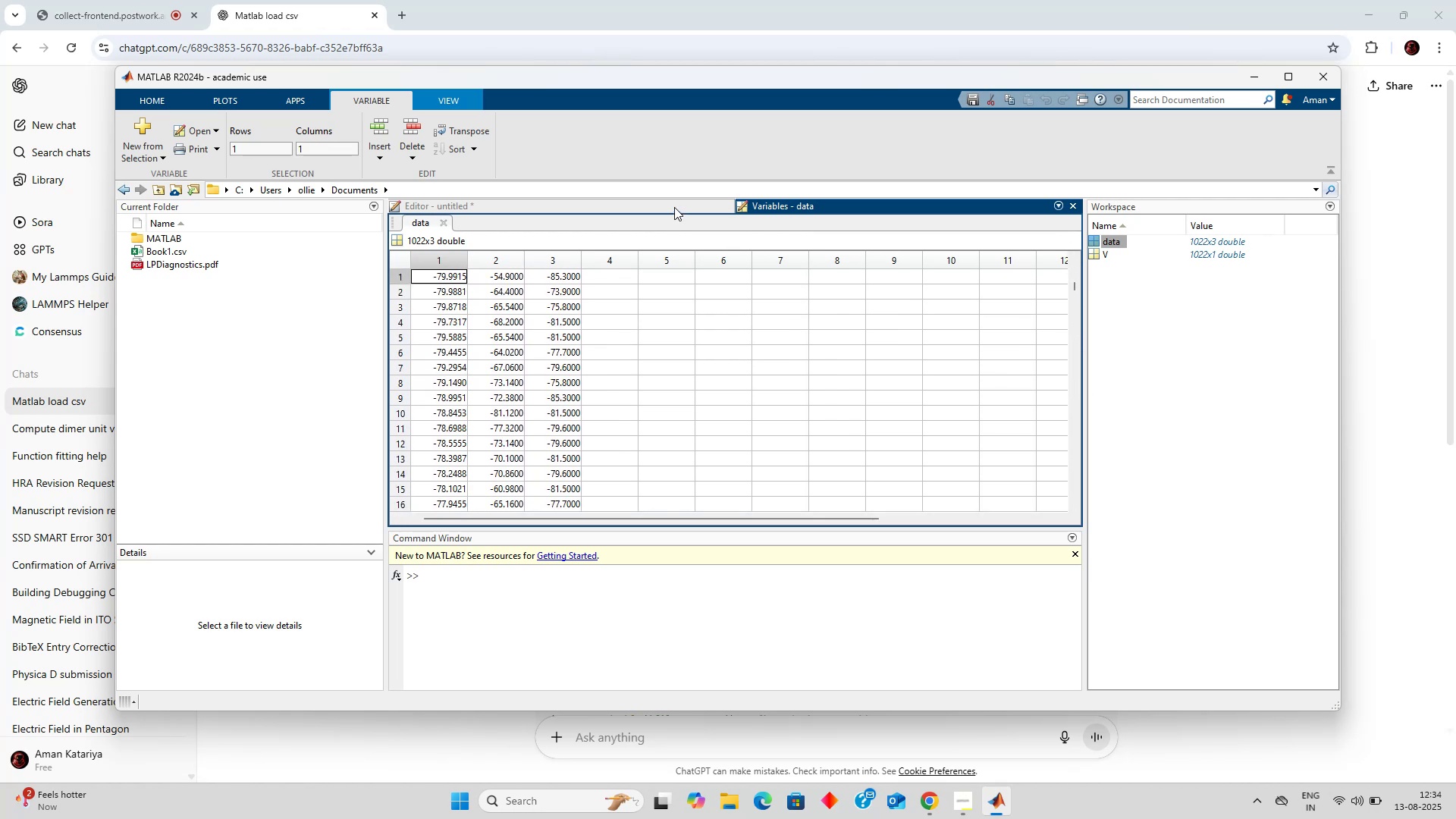 
left_click([670, 207])
 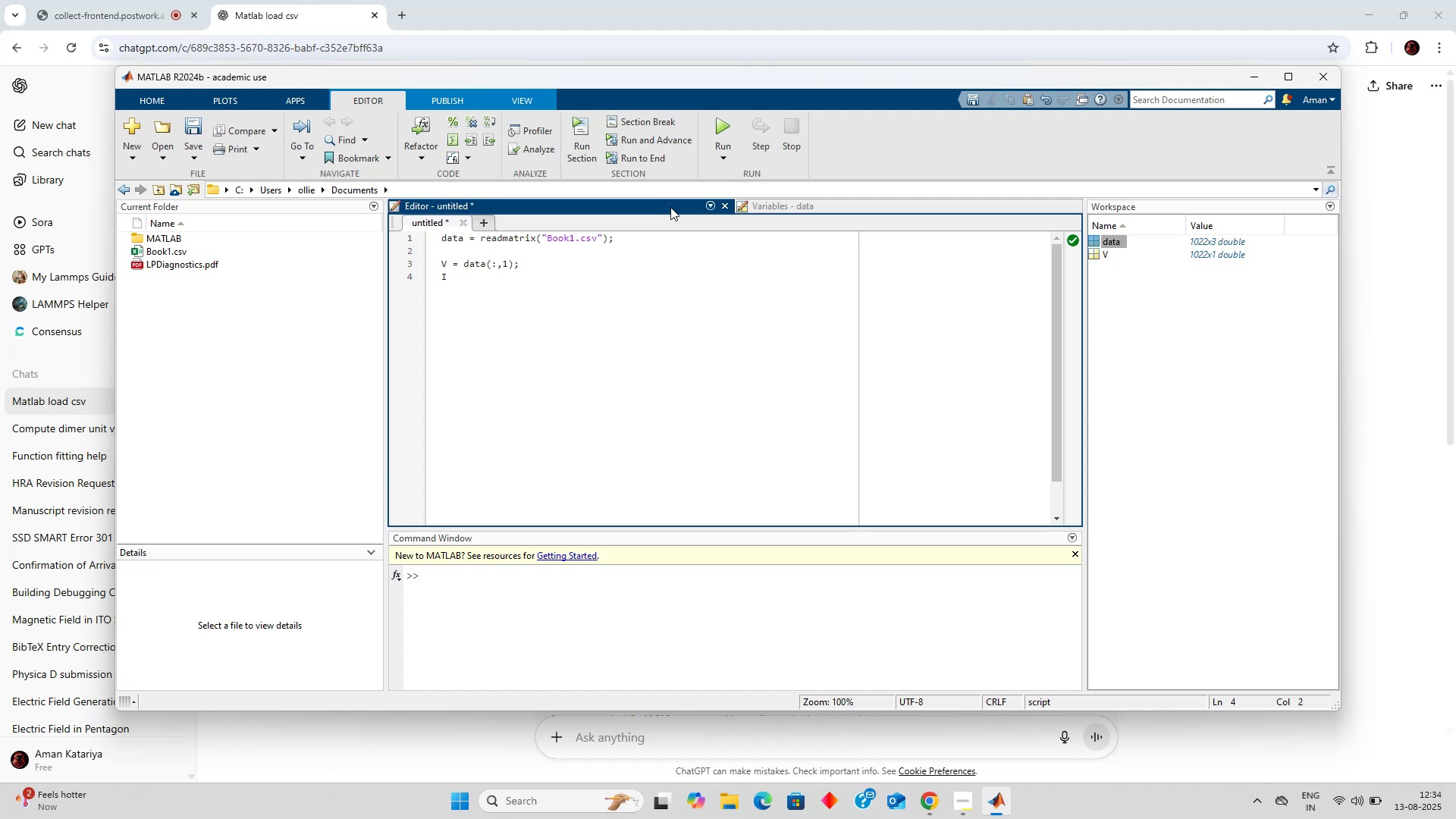 
type(dust)
 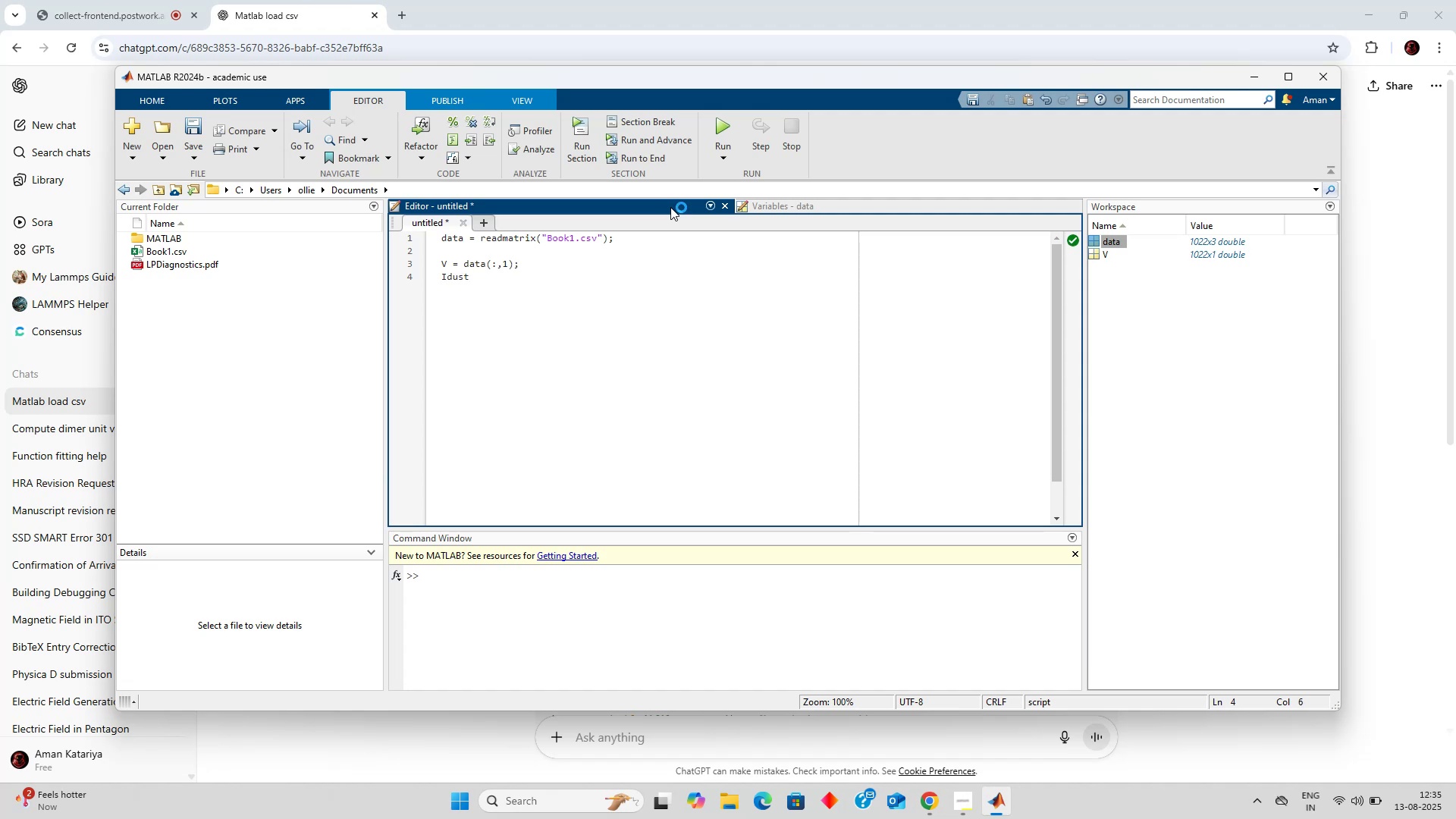 
type( =)
key(Backspace)
key(Backspace)
key(Backspace)
key(Backspace)
key(Backspace)
key(Backspace)
type(wd = data(:,2);)
 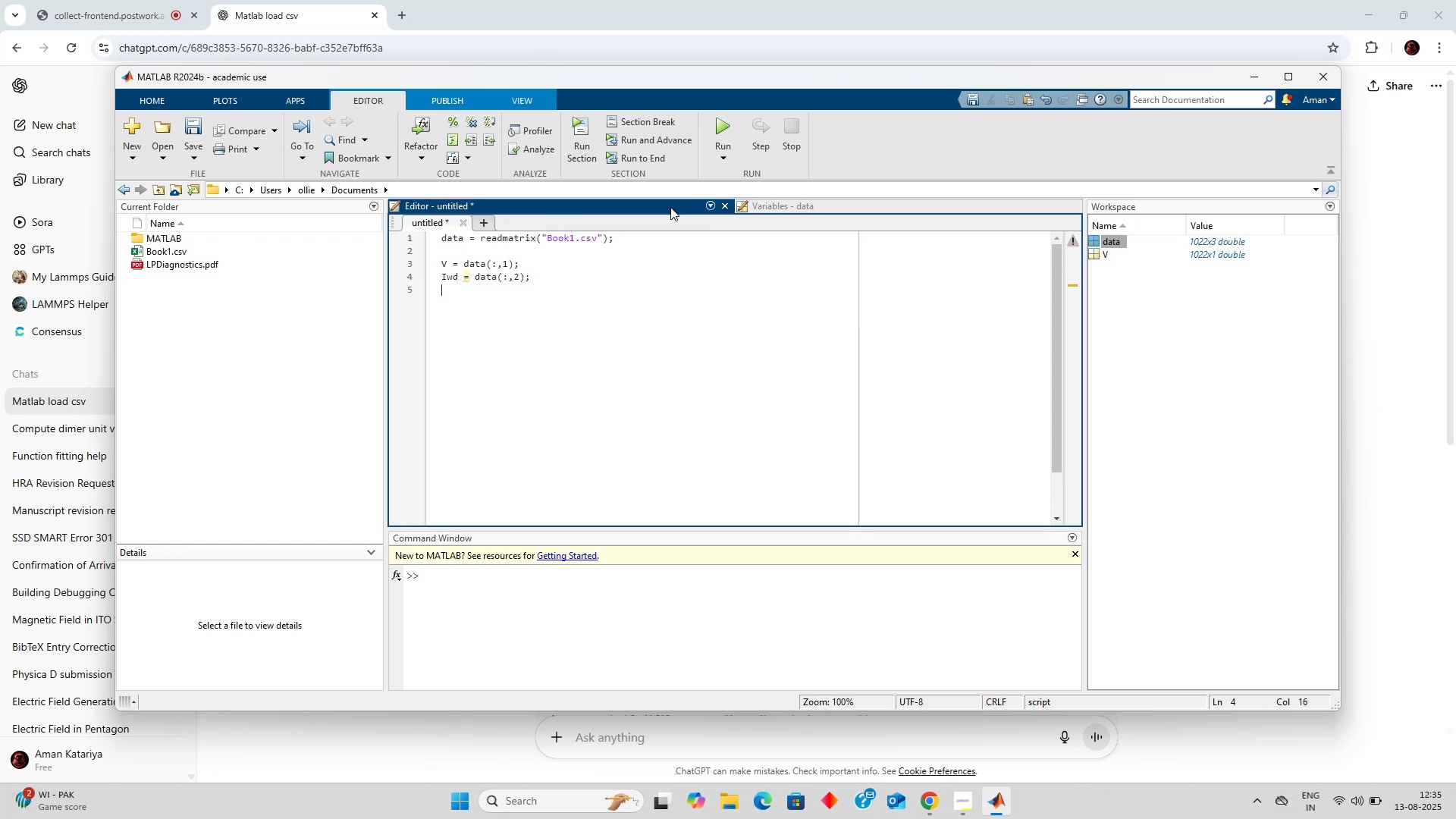 
 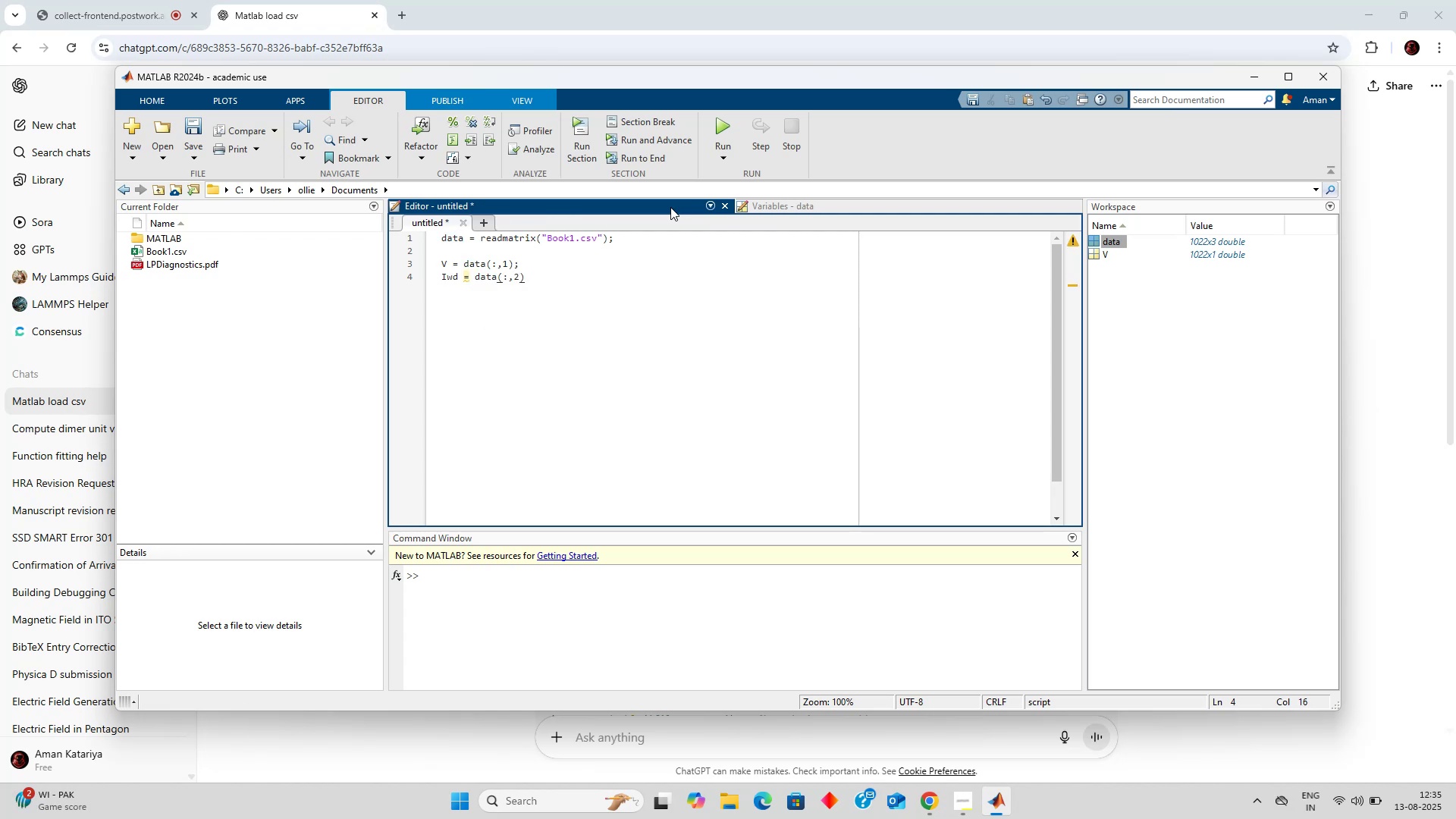 
key(Enter)
 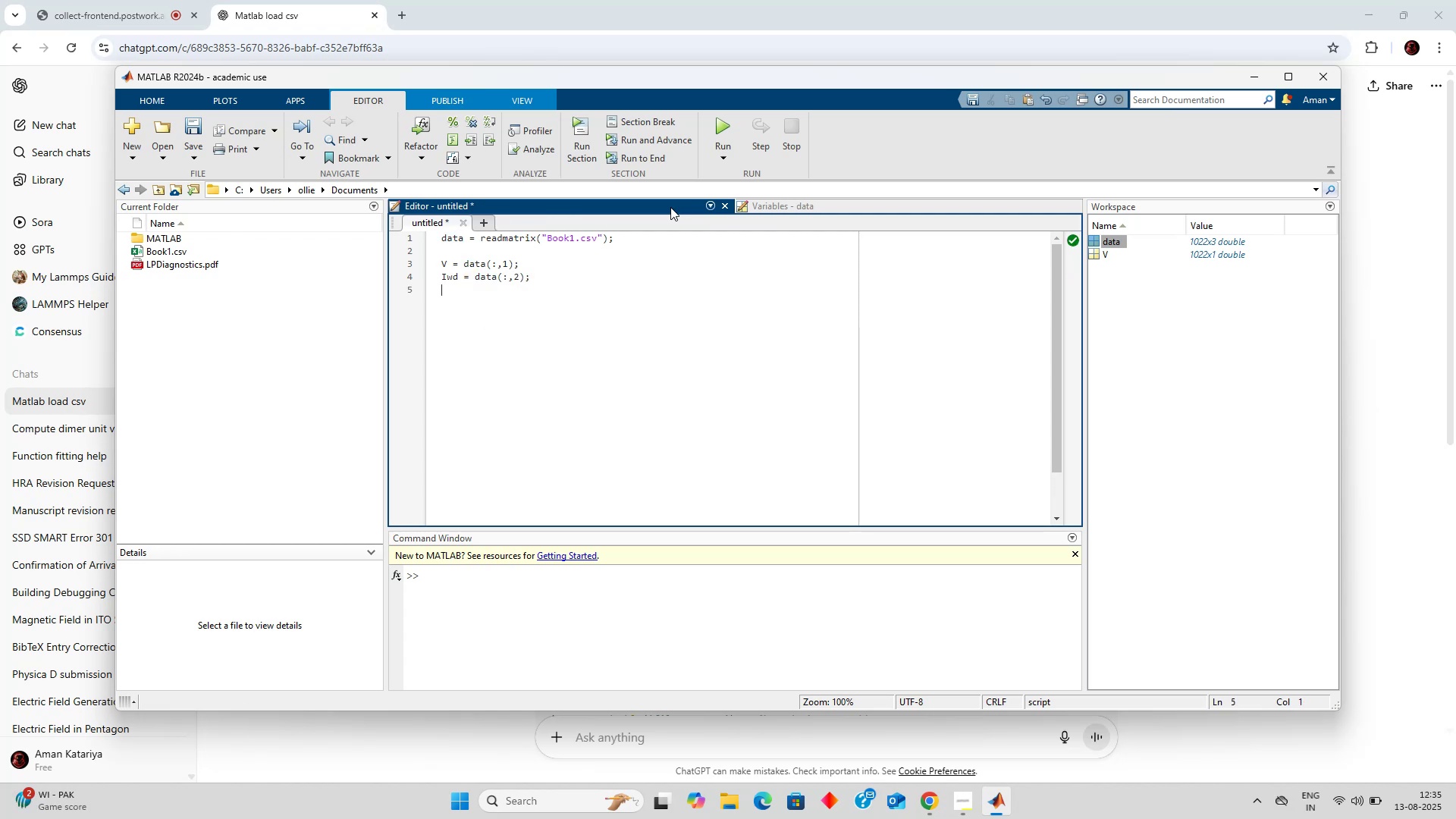 
type(Iwod = data(:,3);)
 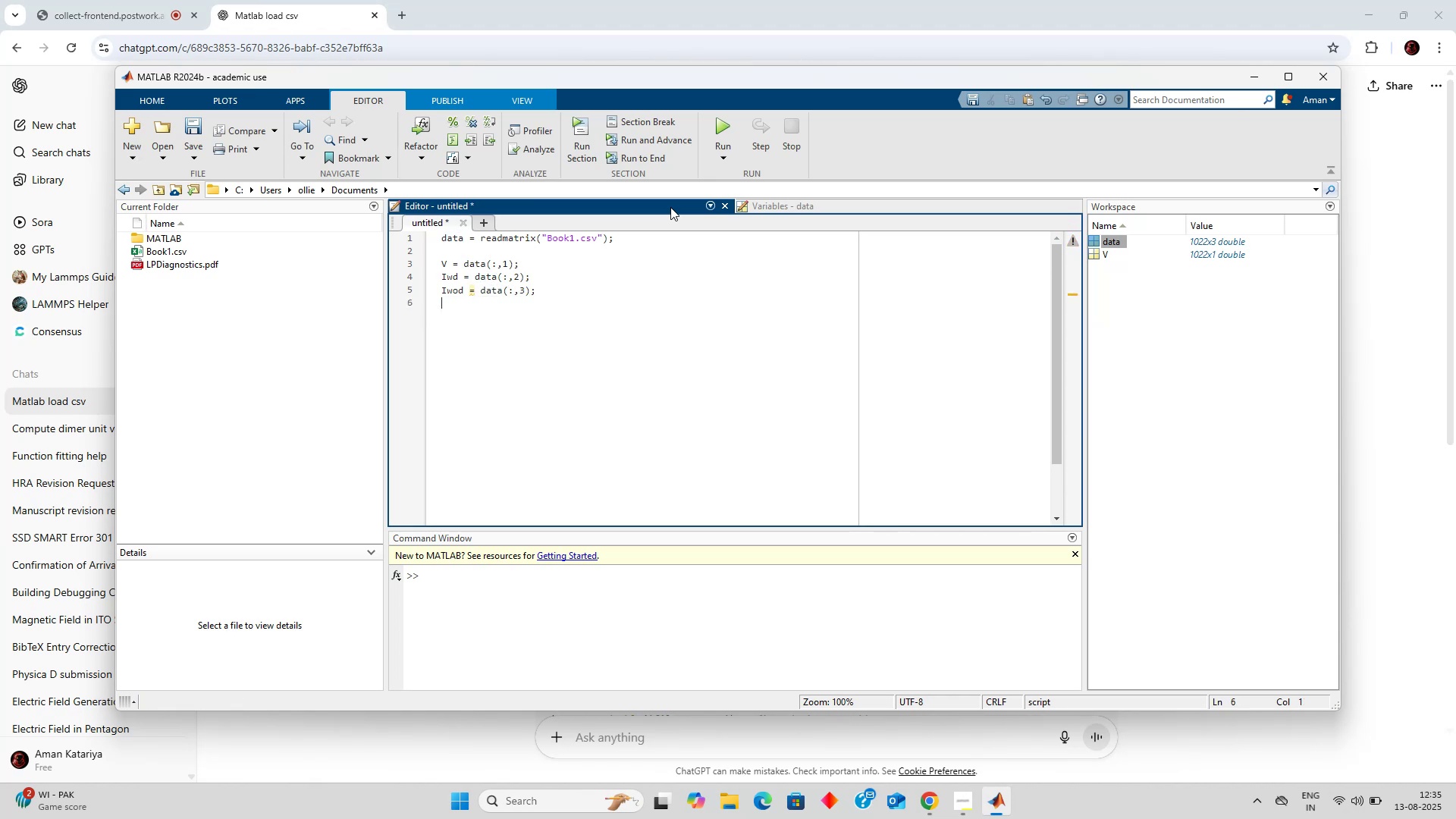 
 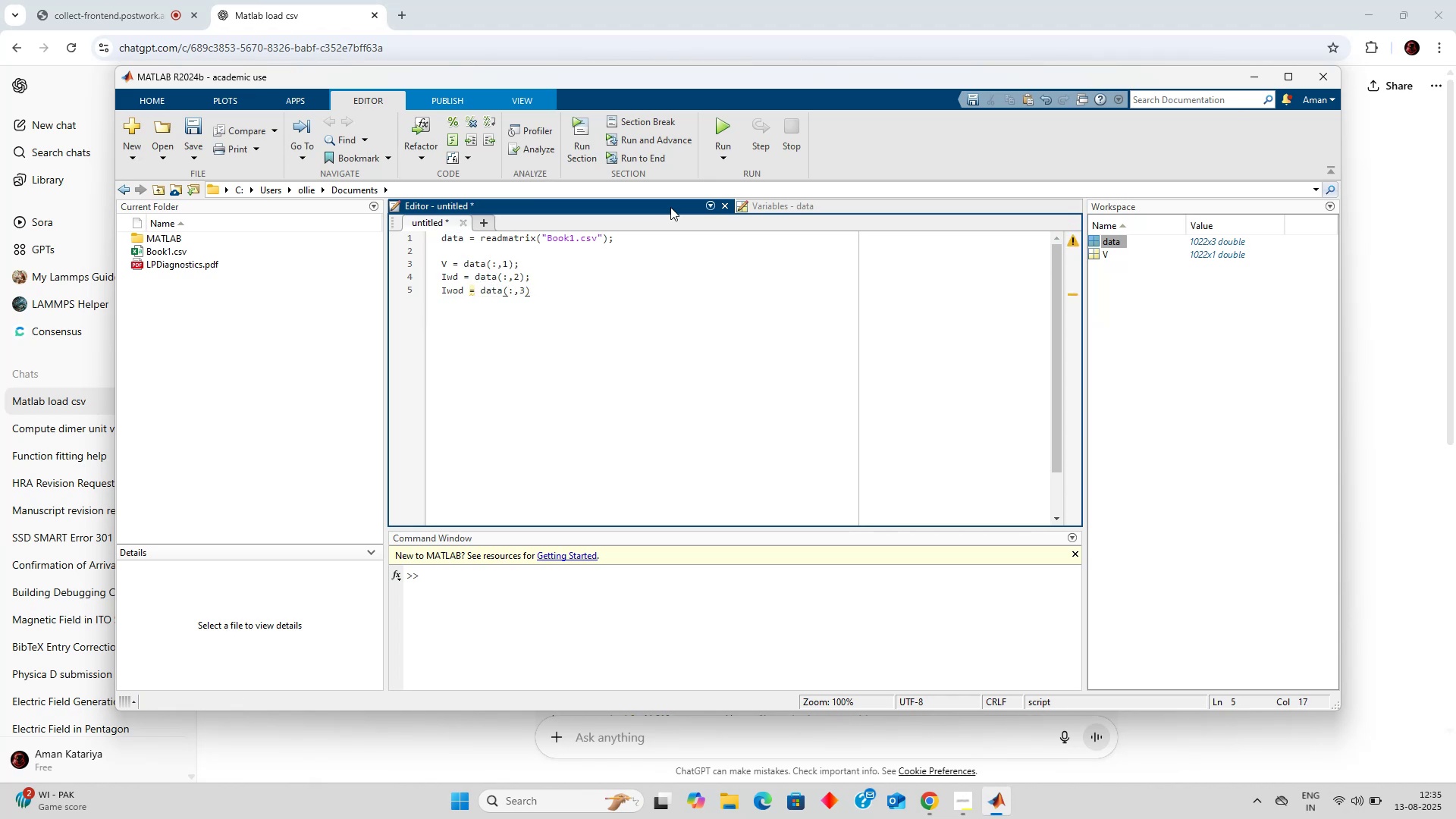 
key(Enter)
 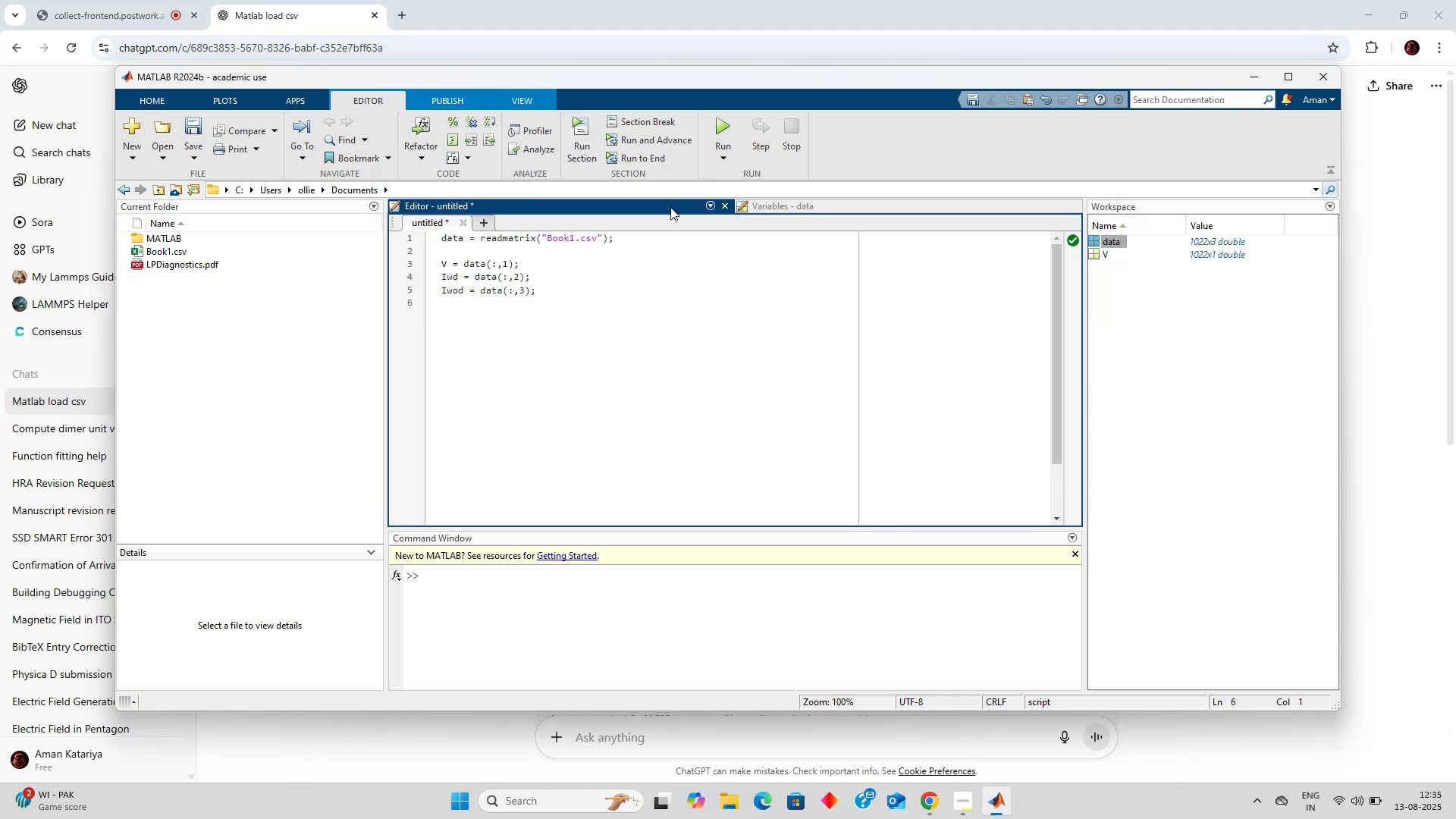 
key(Enter)
 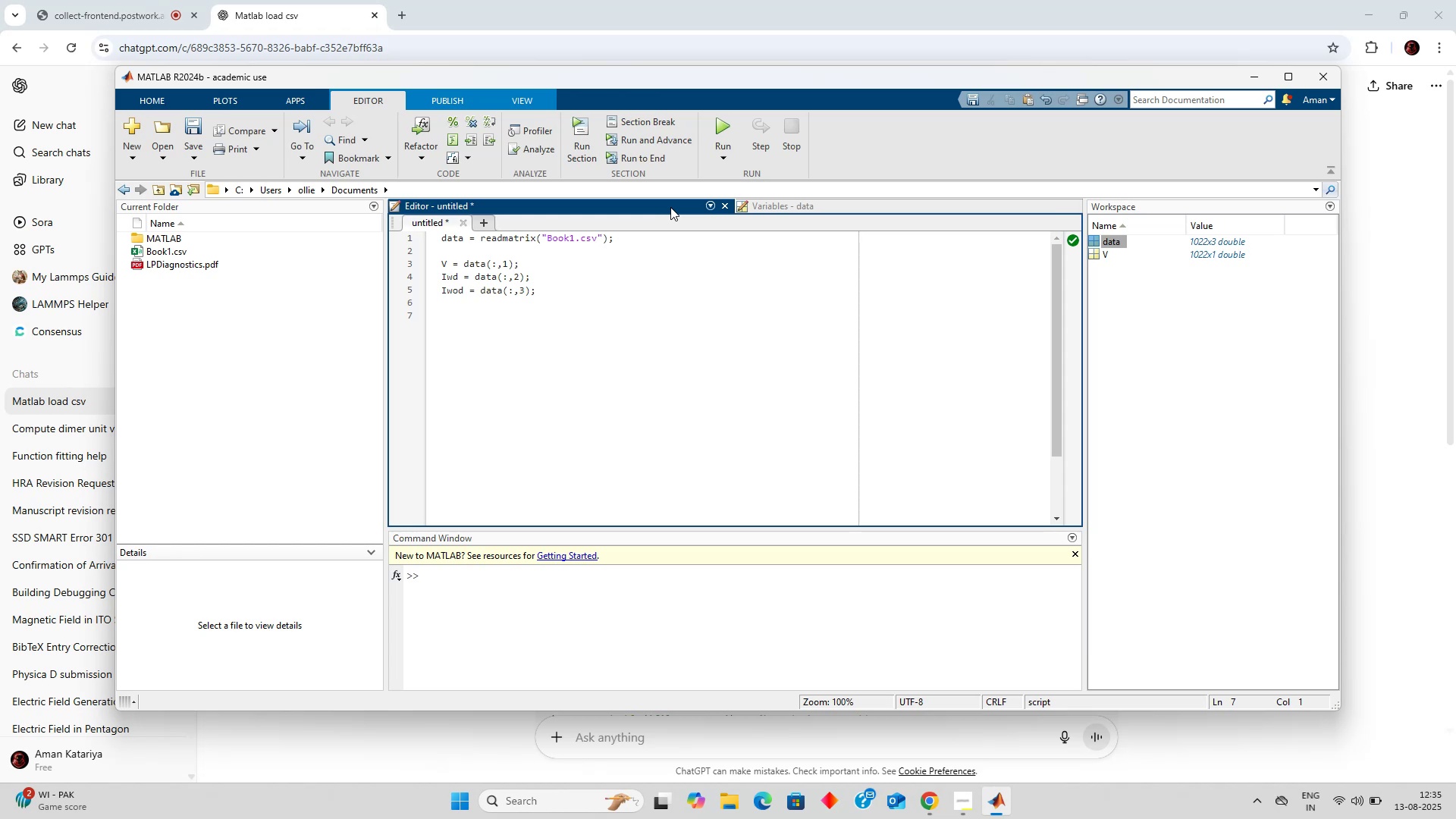 
wait(9.71)
 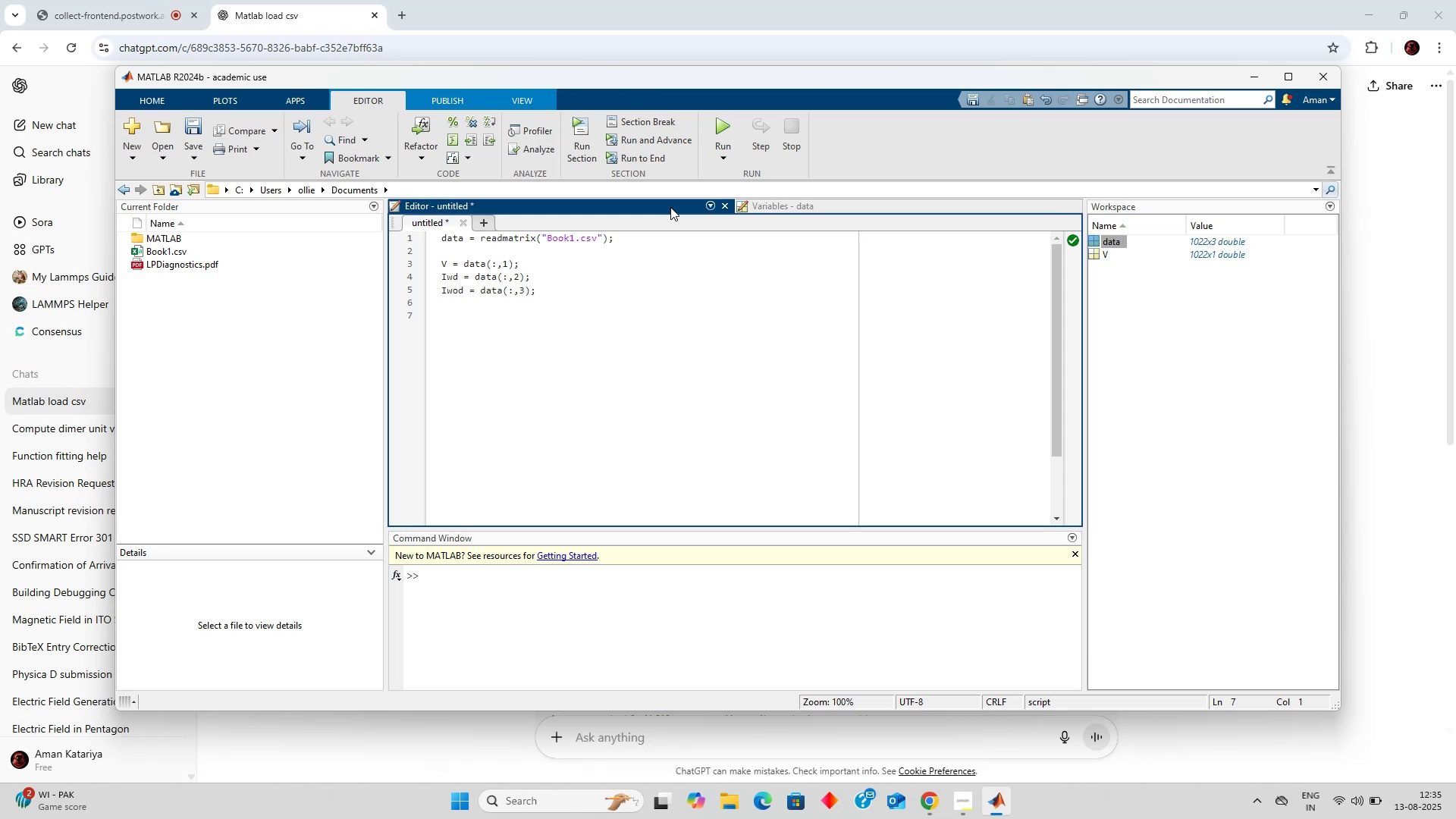 
type(Iwd)
 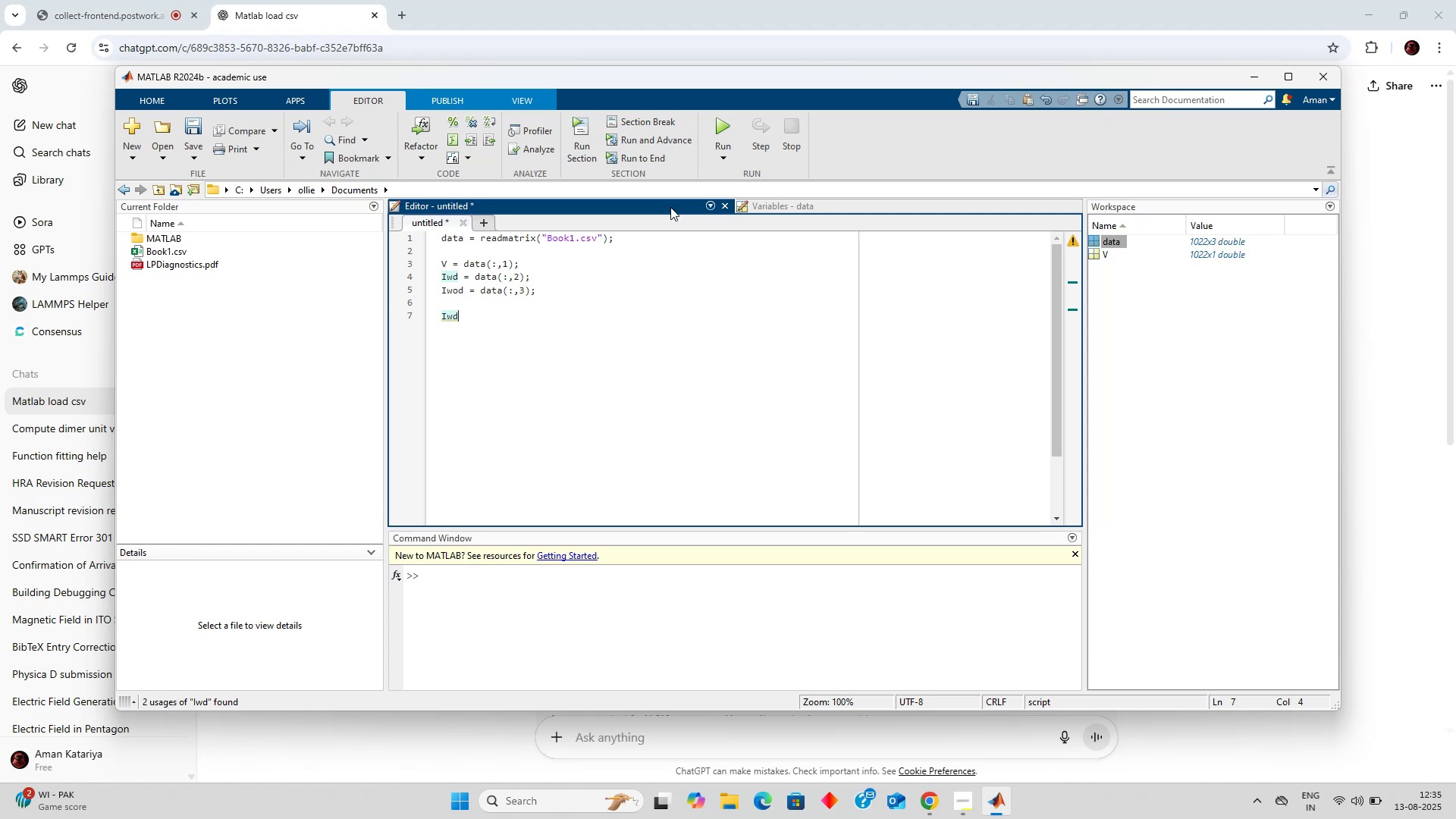 
key(Backspace)
 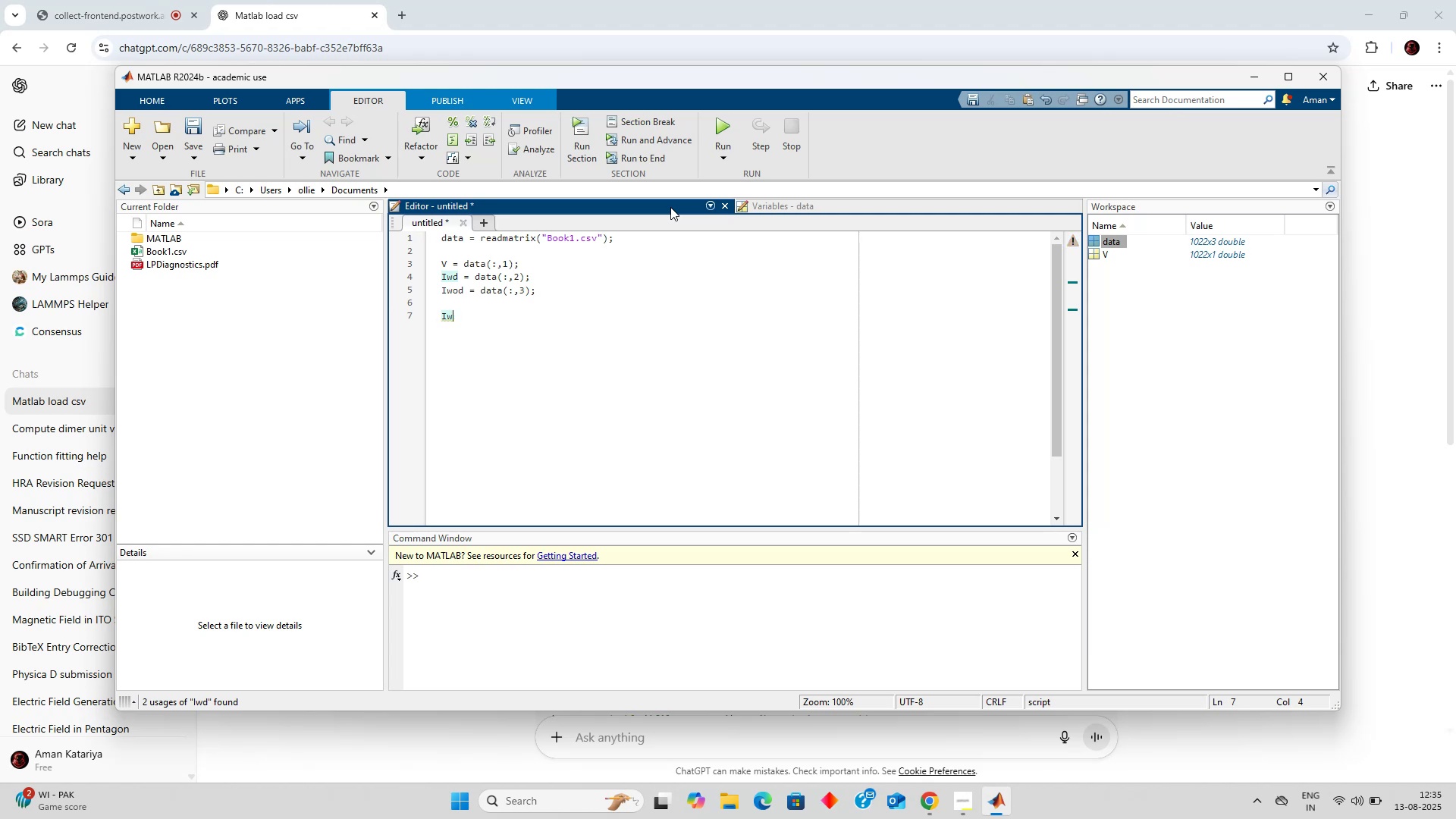 
key(Backspace)
 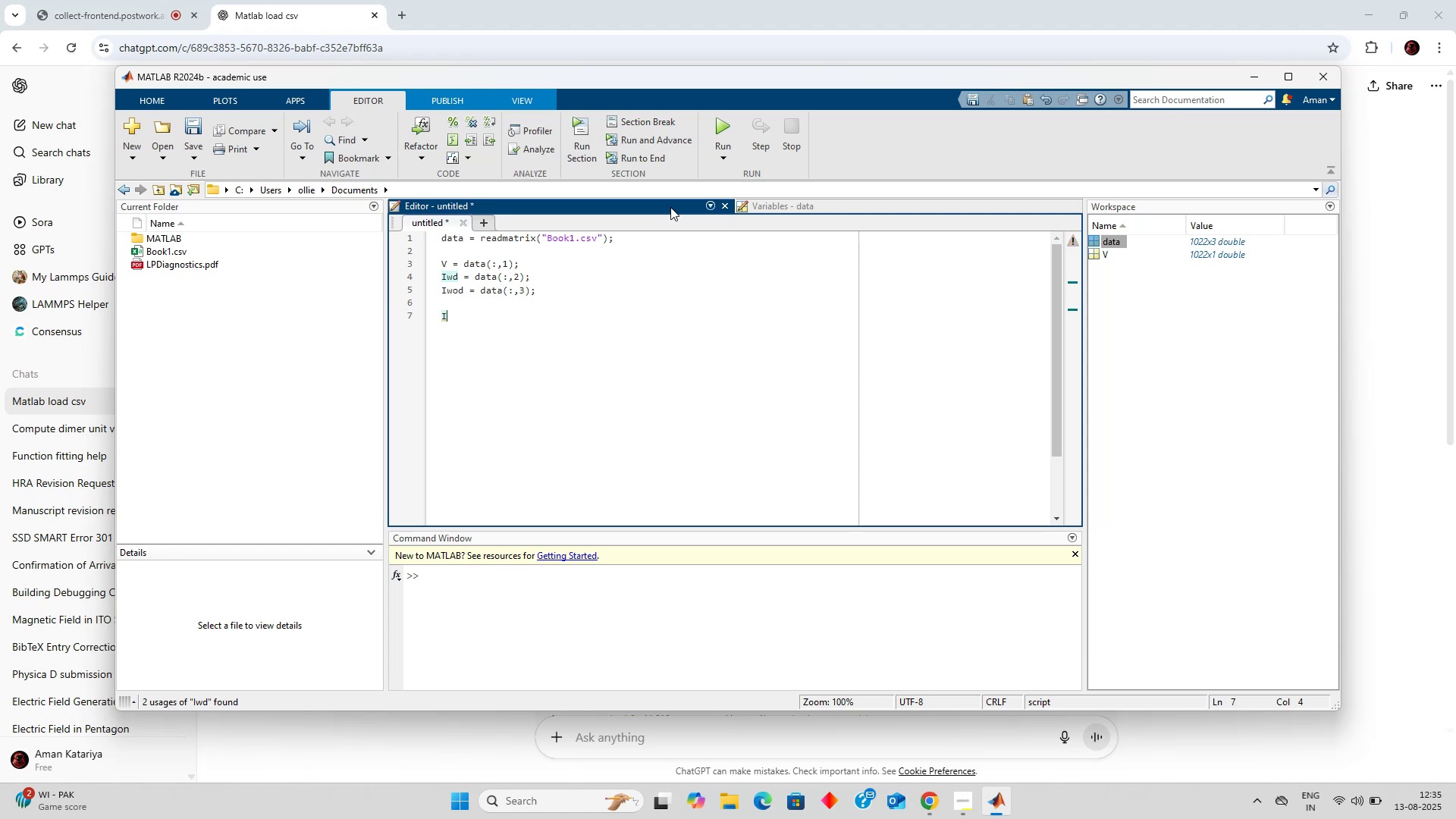 
key(Backspace)
 